 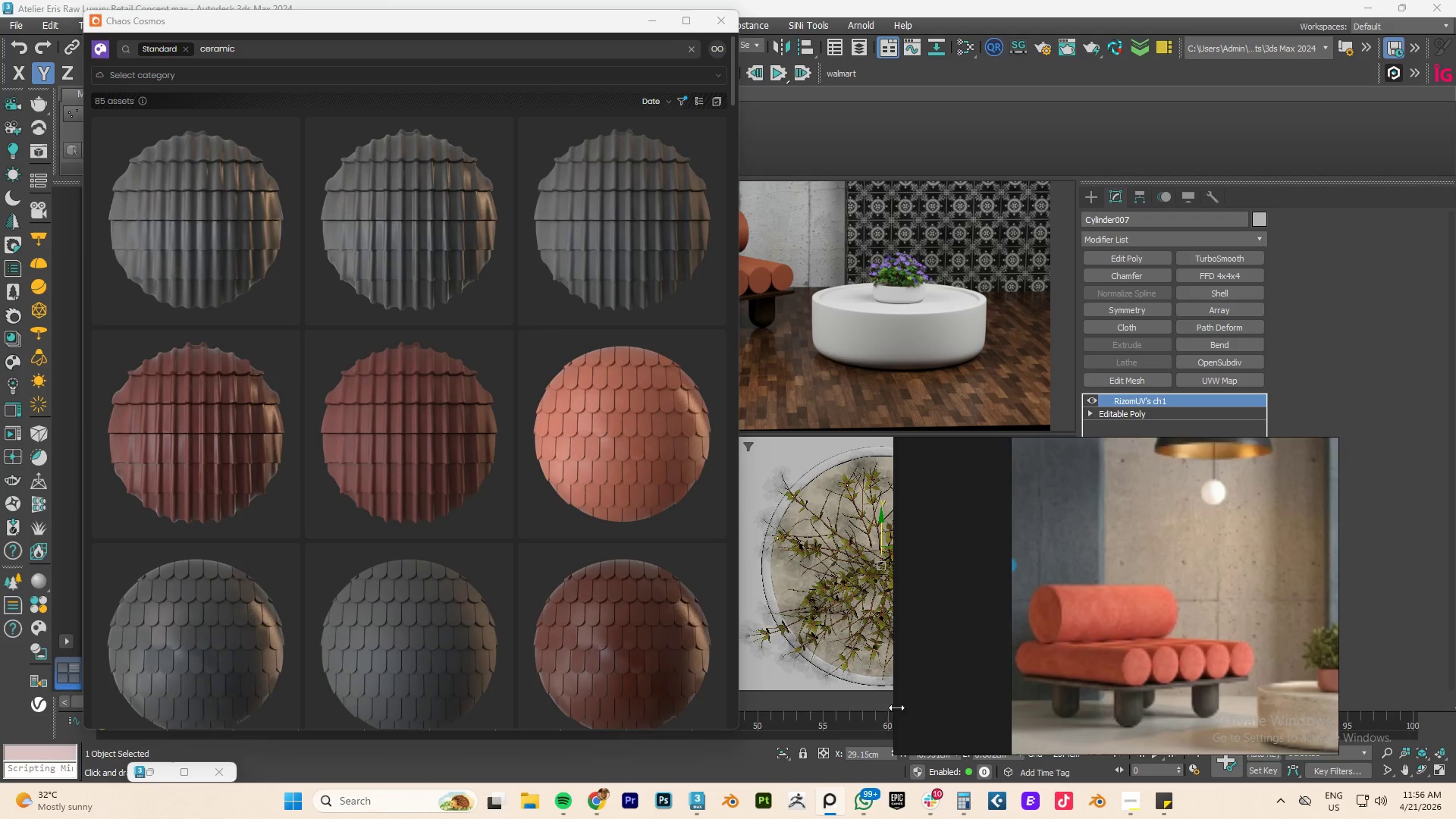 
scroll: coordinate [1202, 661], scroll_direction: down, amount: 1.0
 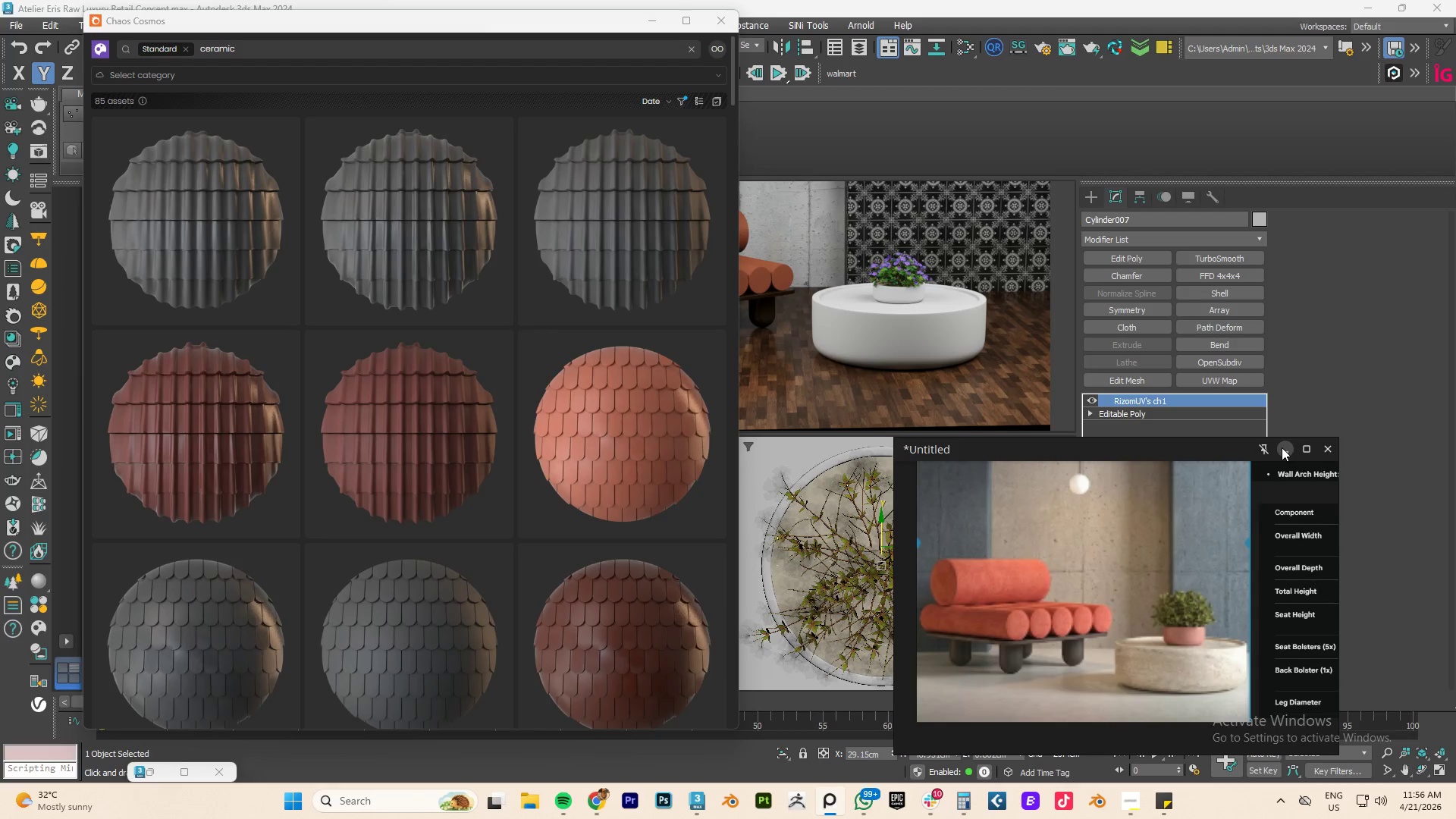 
left_click([1282, 447])
 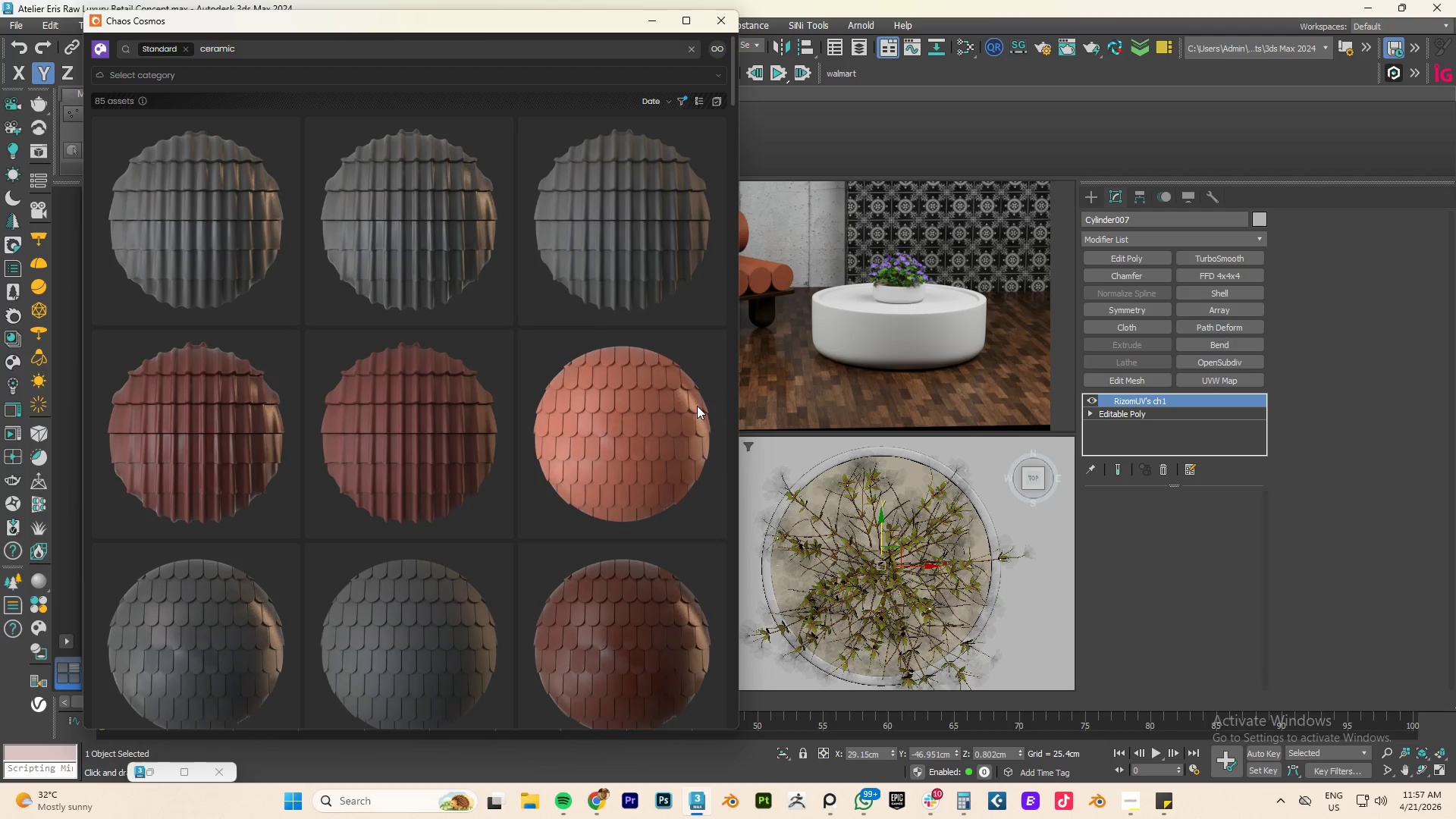 
scroll: coordinate [465, 427], scroll_direction: down, amount: 4.0
 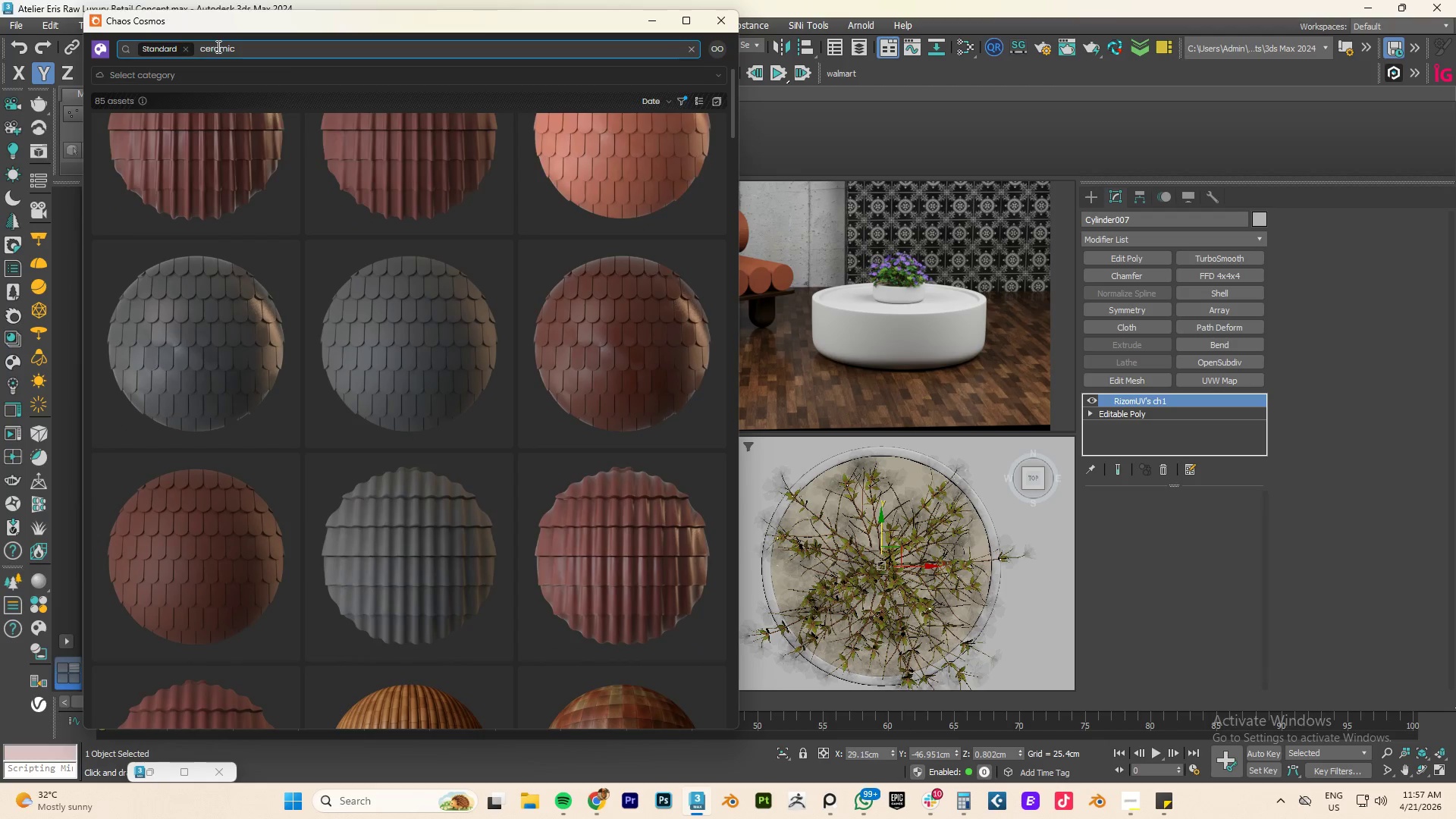 
double_click([217, 46])
 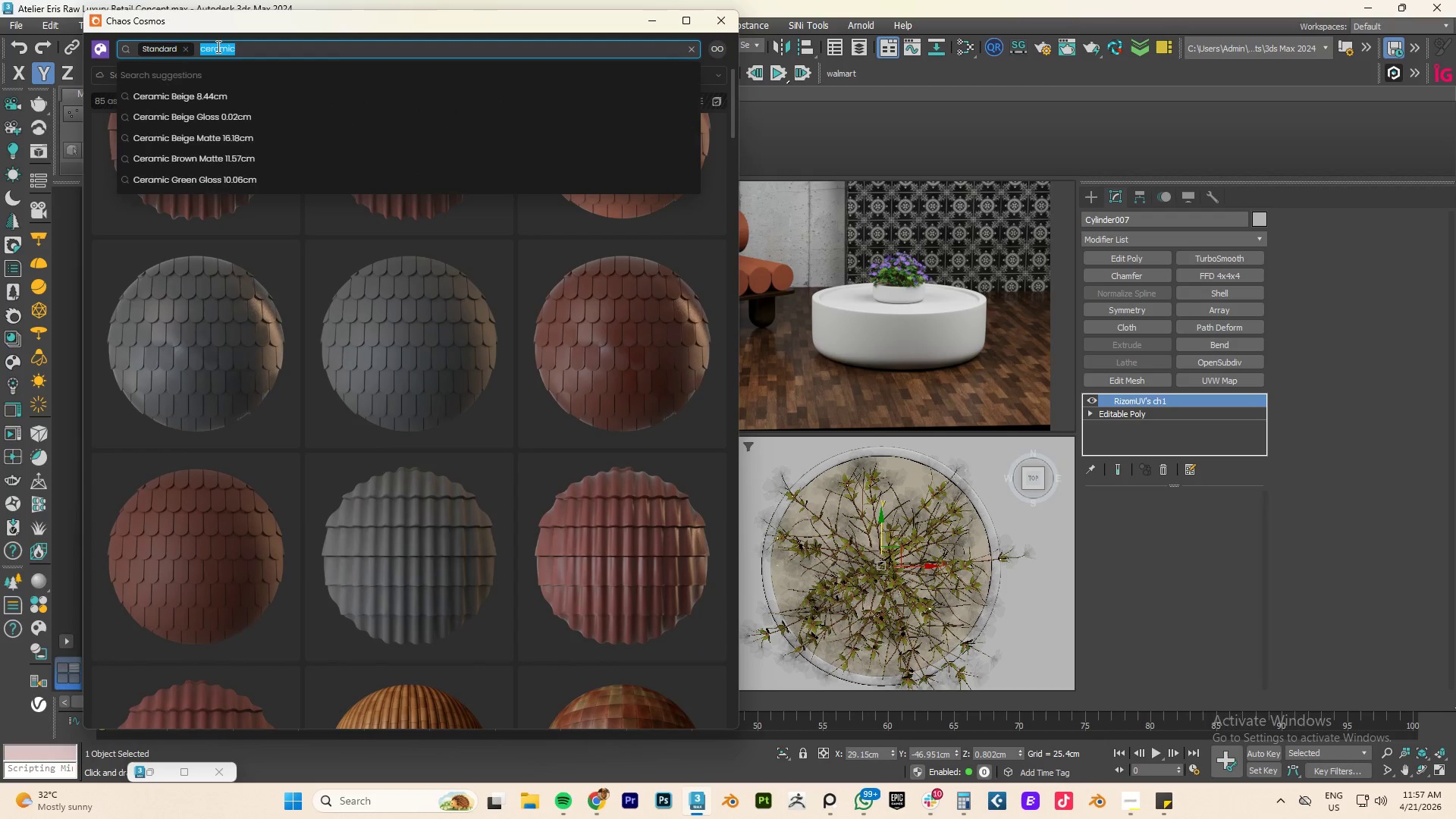 
key(C)
 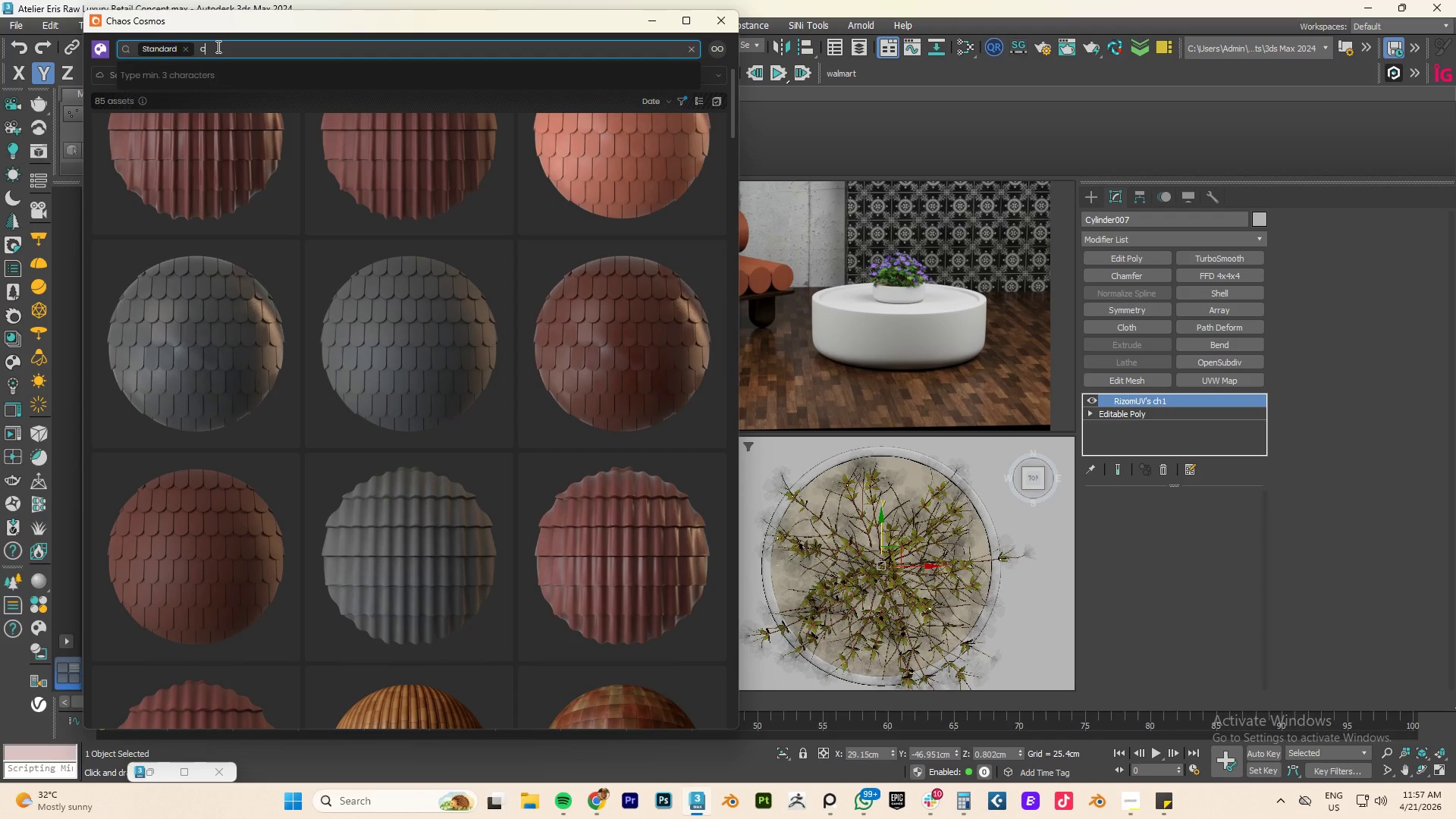 
key(Backspace)
 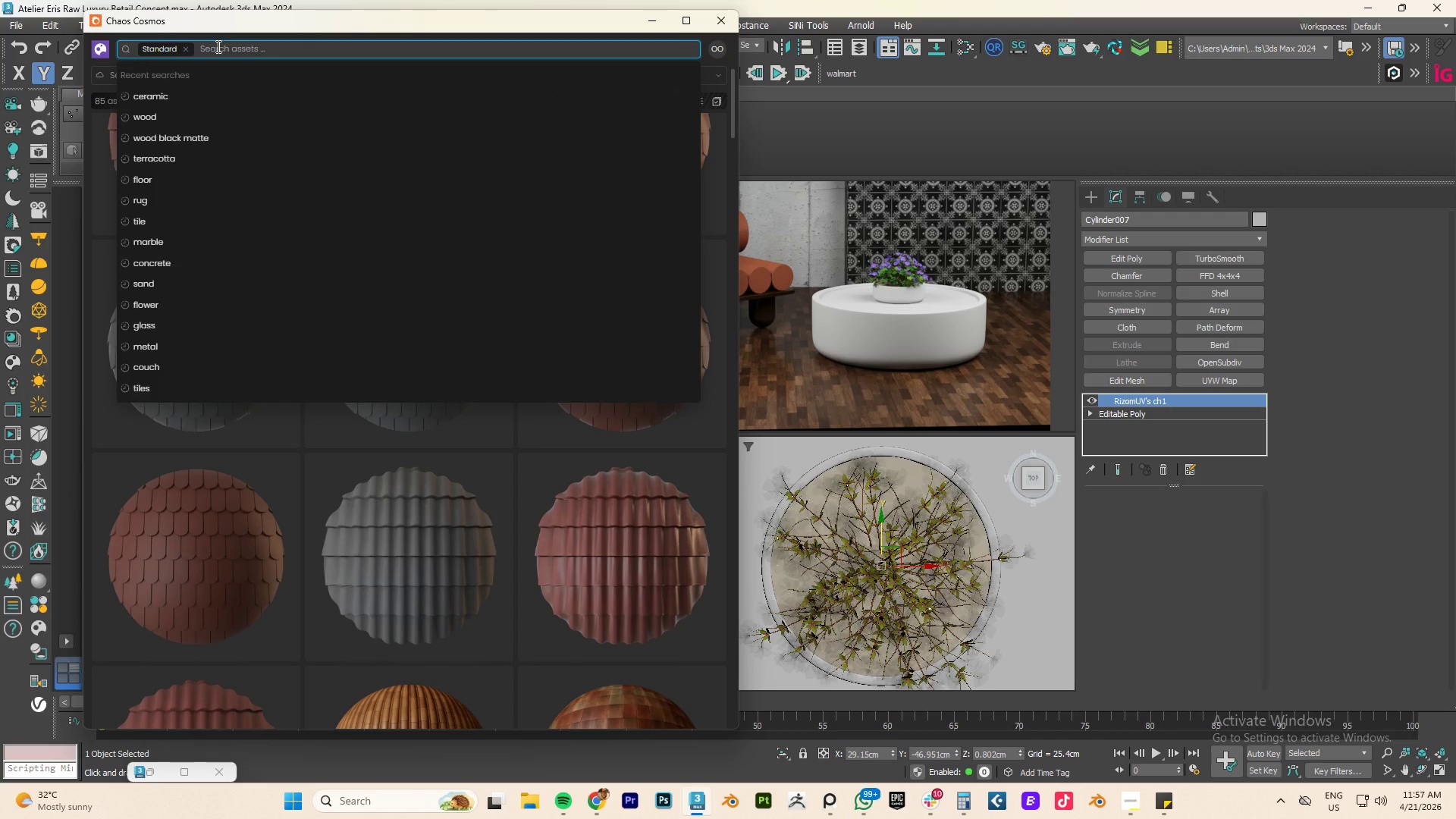 
key(Escape)
 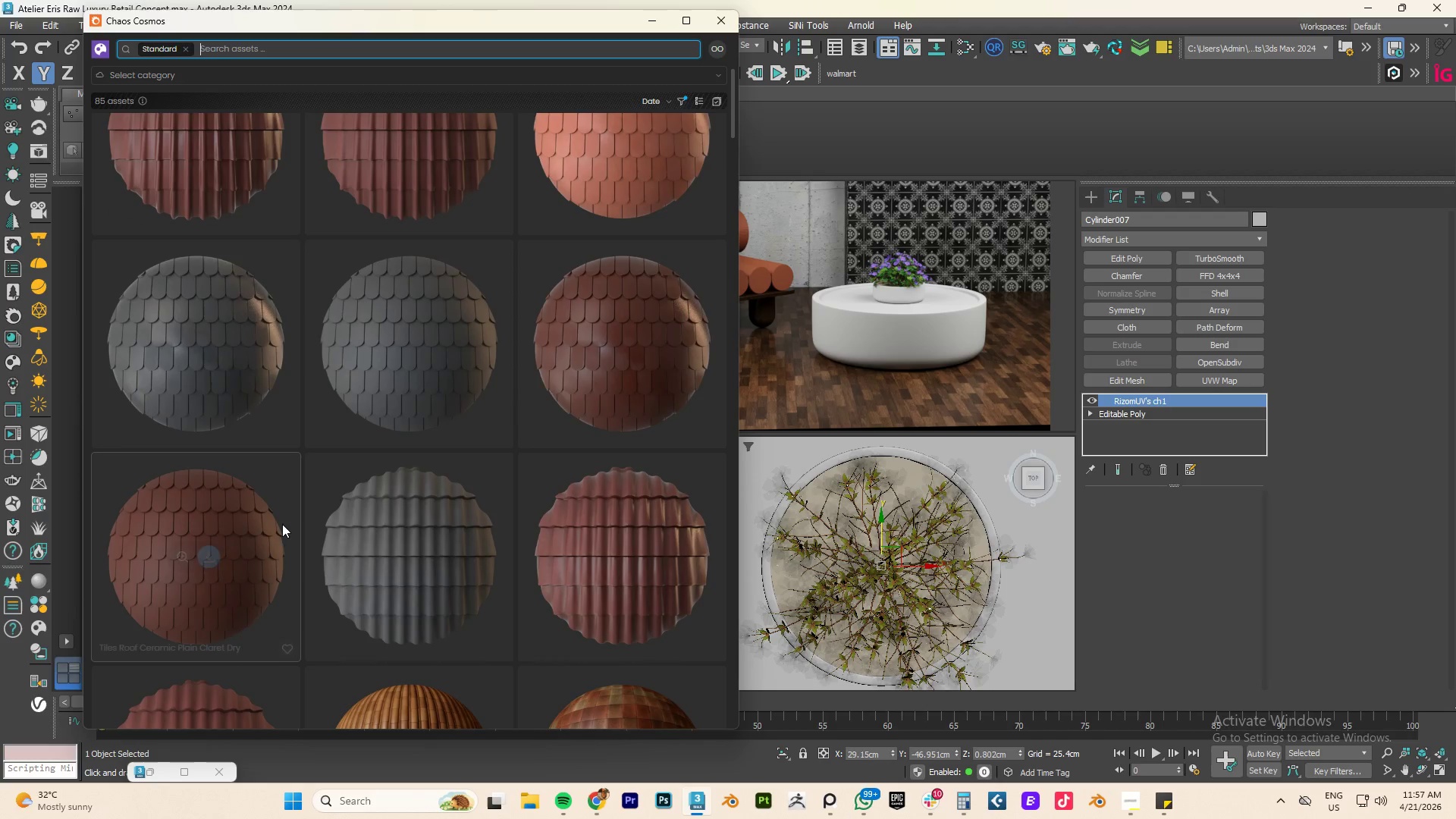 
scroll: coordinate [507, 476], scroll_direction: down, amount: 49.0
 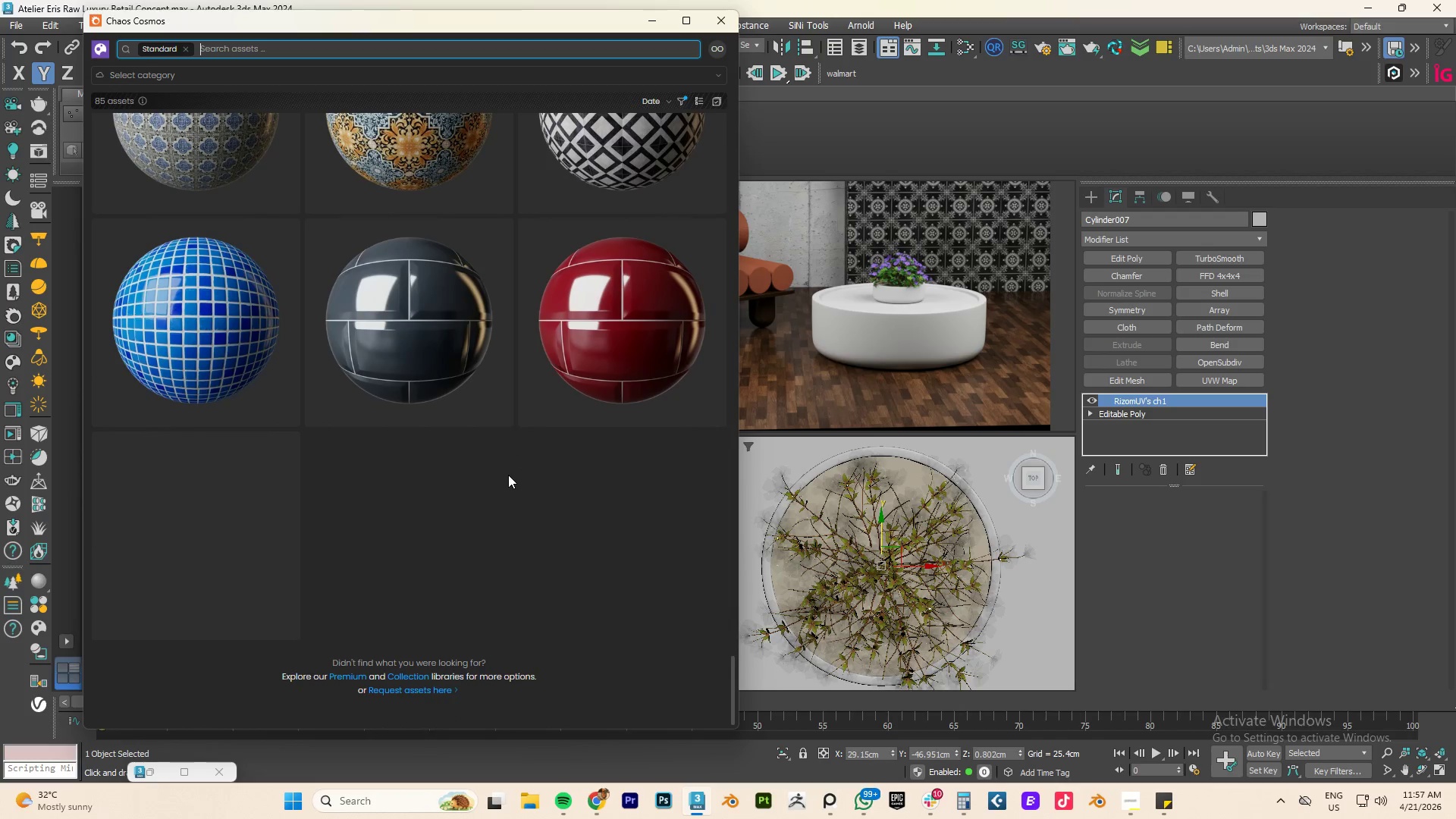 
left_click([225, 49])
 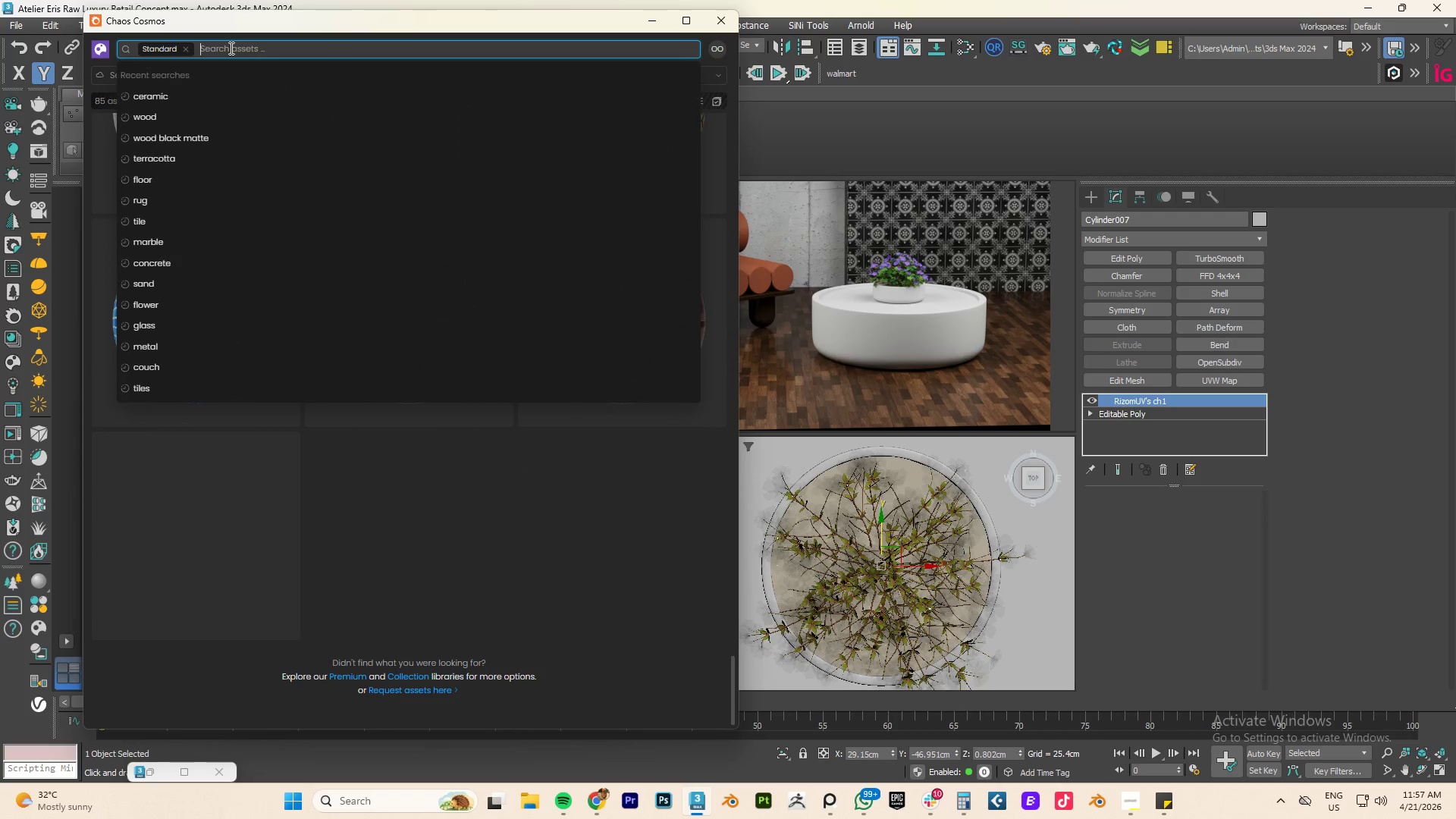 
type(concrete)
 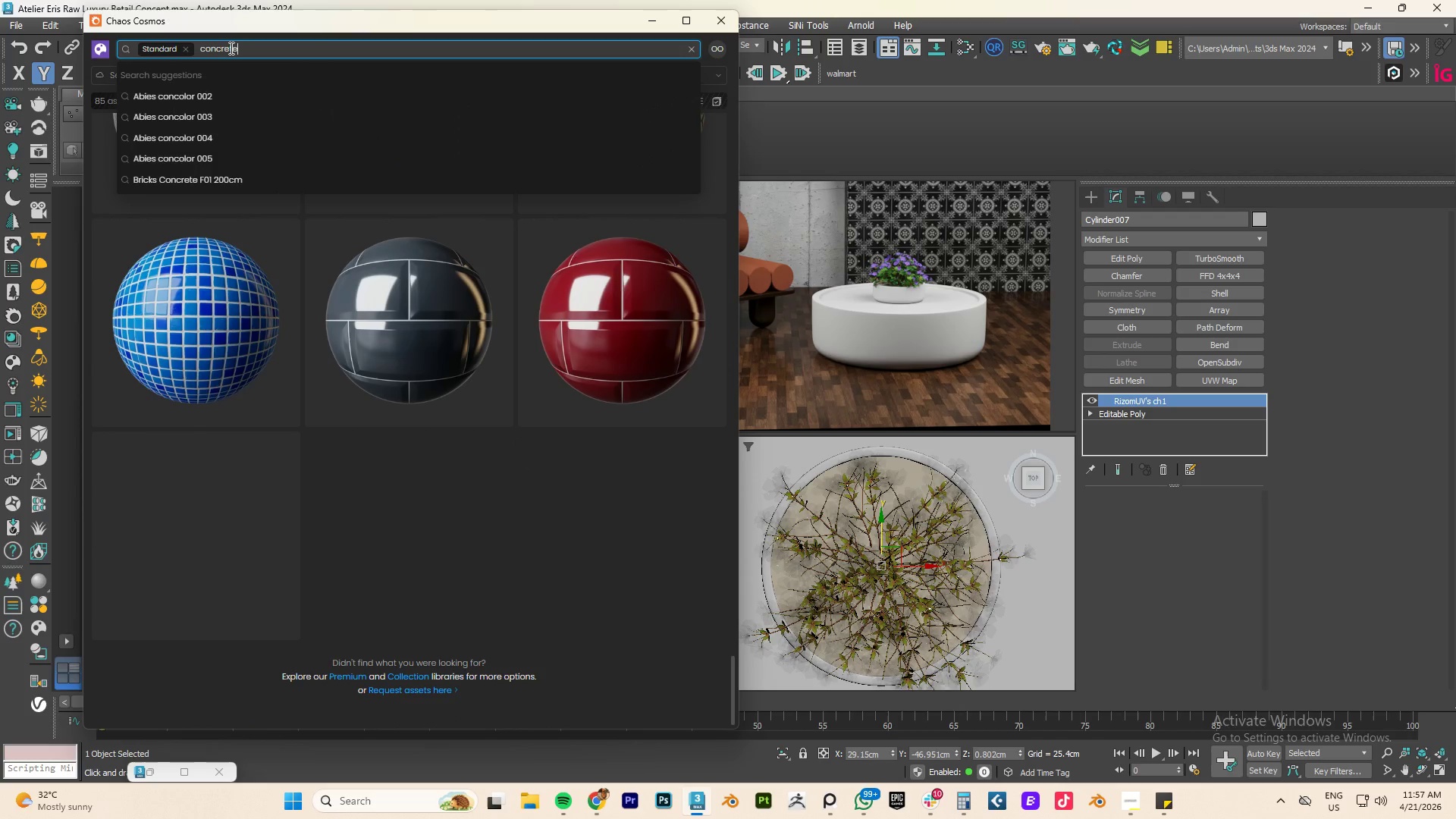 
key(Enter)
 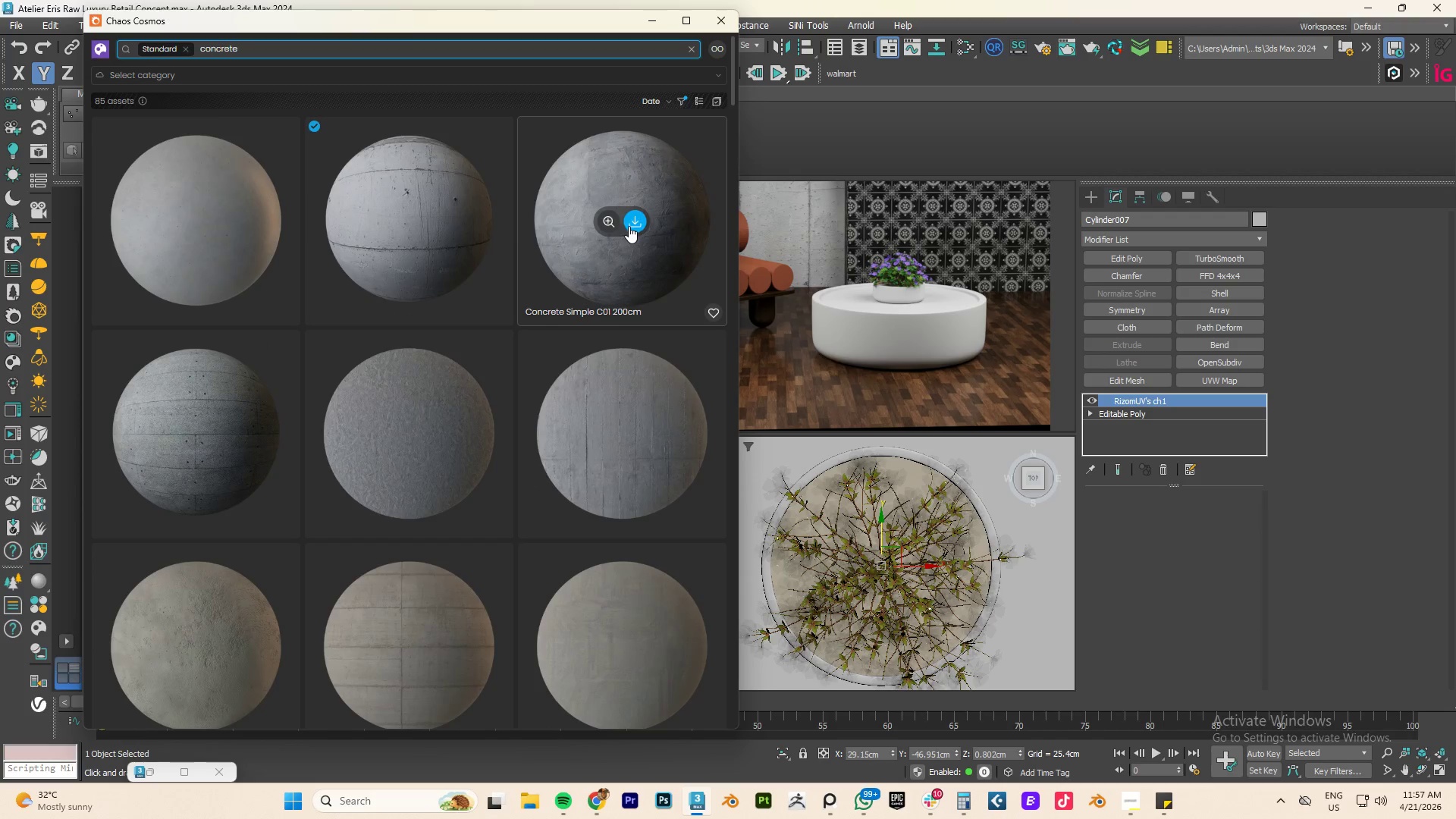 
scroll: coordinate [632, 229], scroll_direction: down, amount: 10.0
 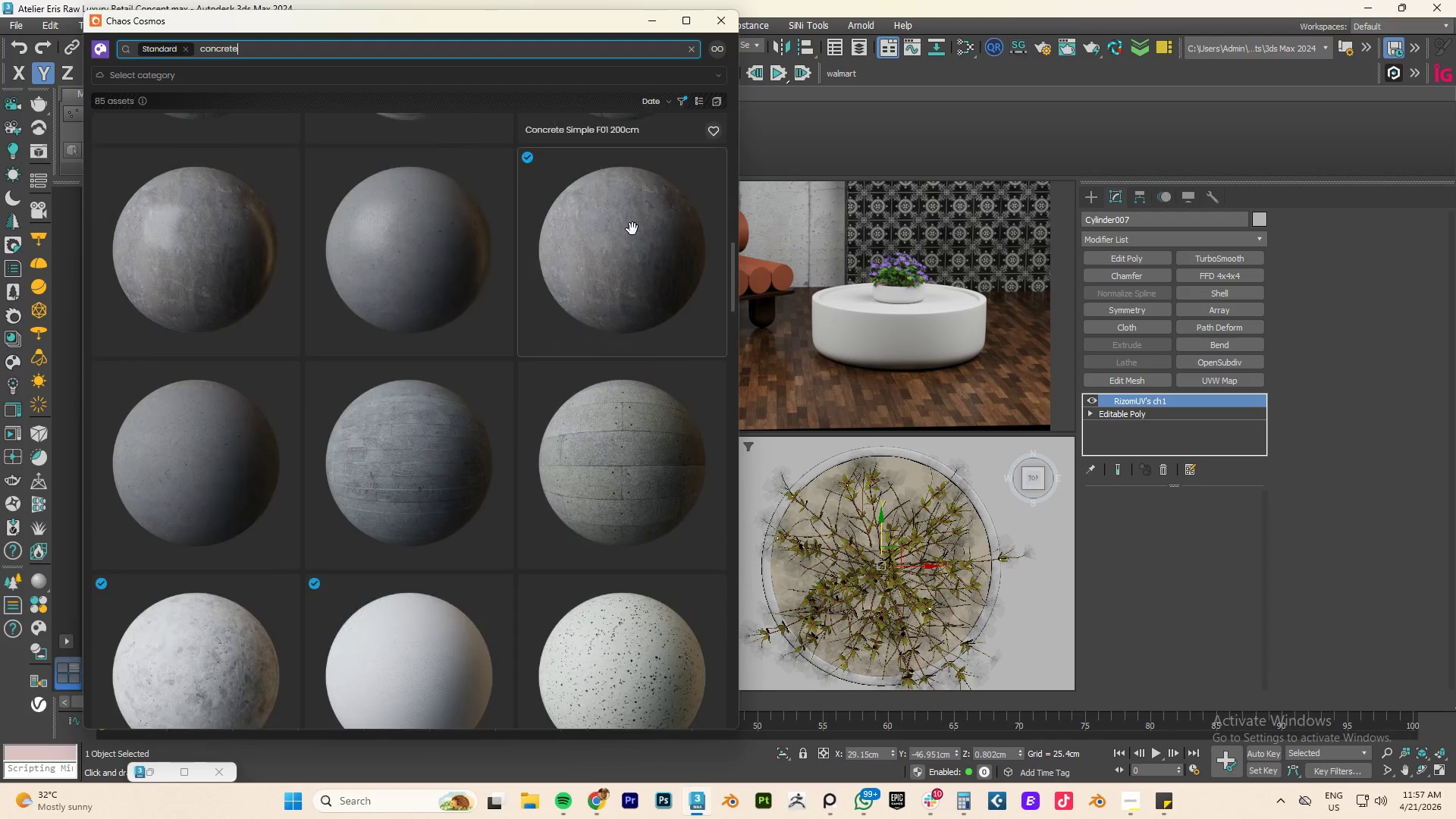 
scroll: coordinate [632, 229], scroll_direction: up, amount: 4.0
 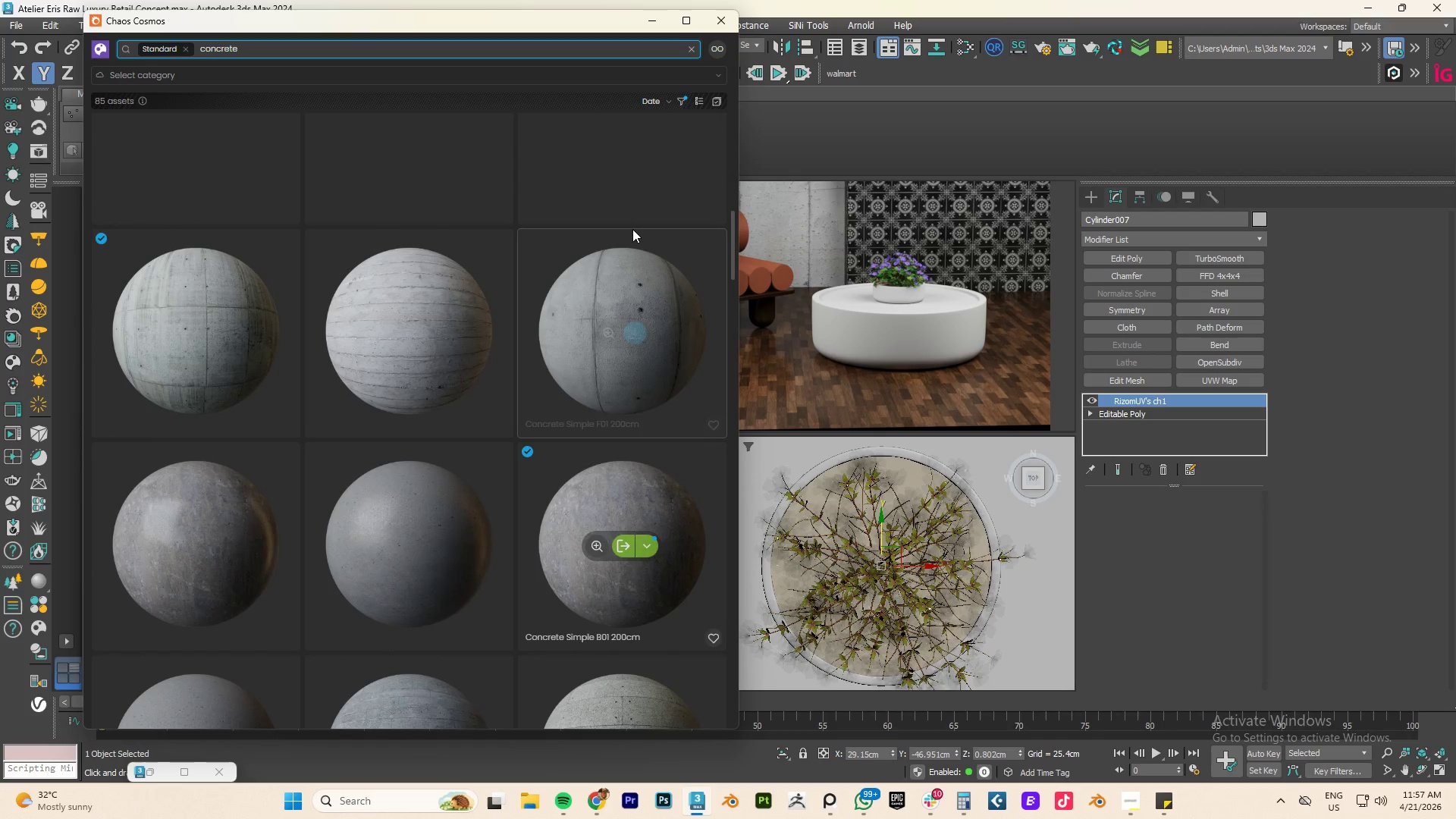 
scroll: coordinate [632, 229], scroll_direction: down, amount: 24.0
 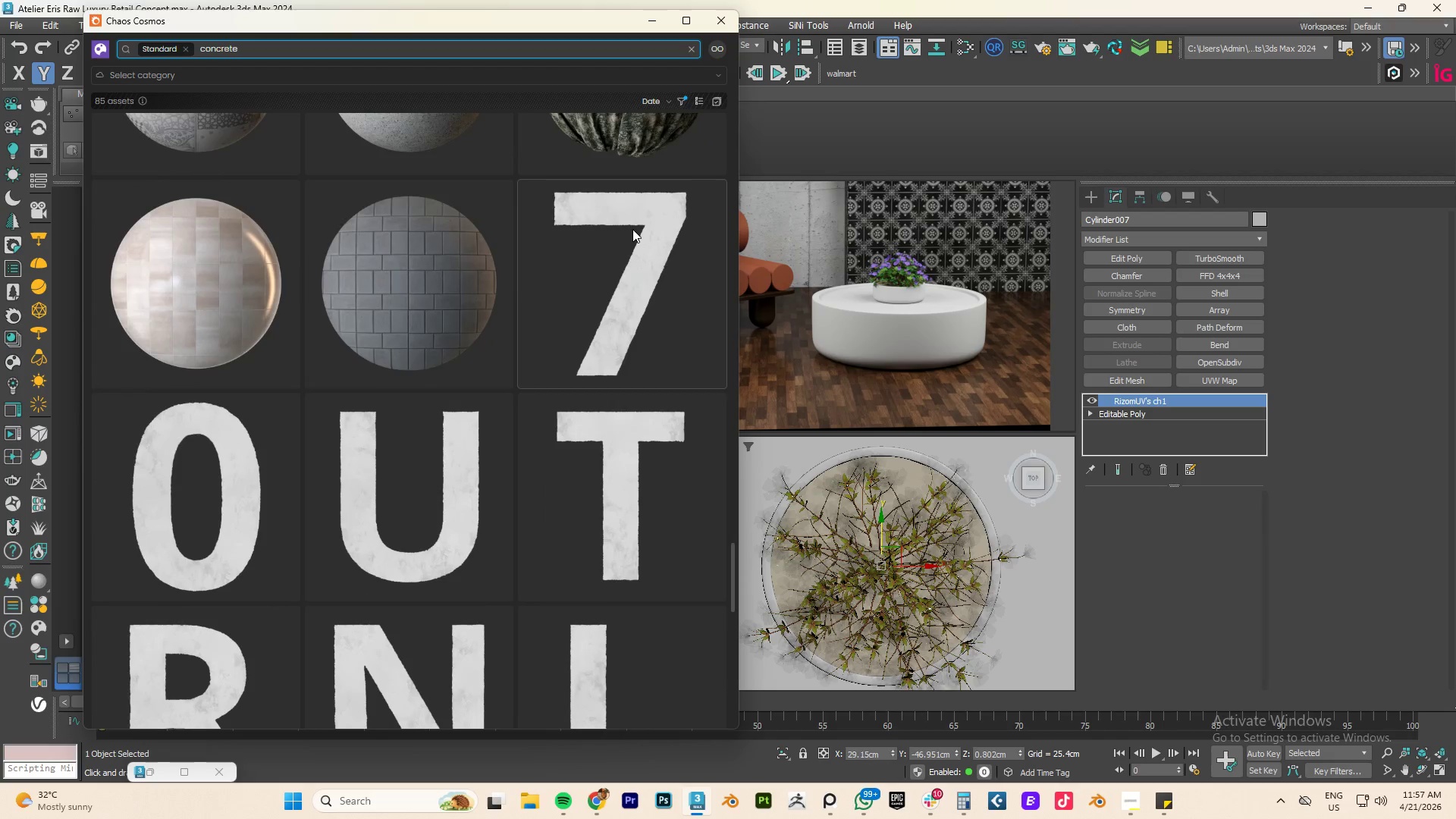 
scroll: coordinate [632, 229], scroll_direction: up, amount: 5.0
 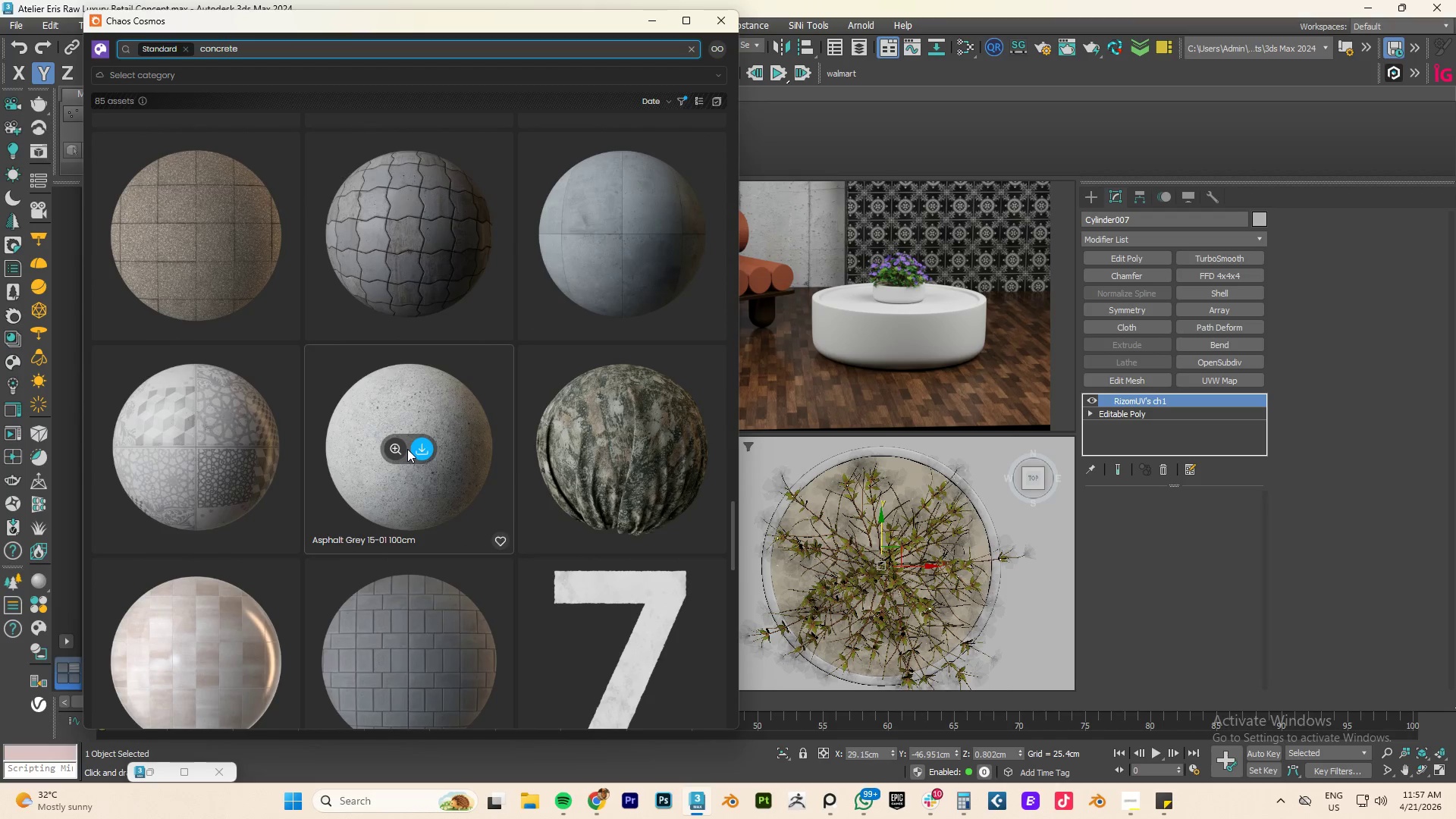 
scroll: coordinate [535, 431], scroll_direction: down, amount: 29.0
 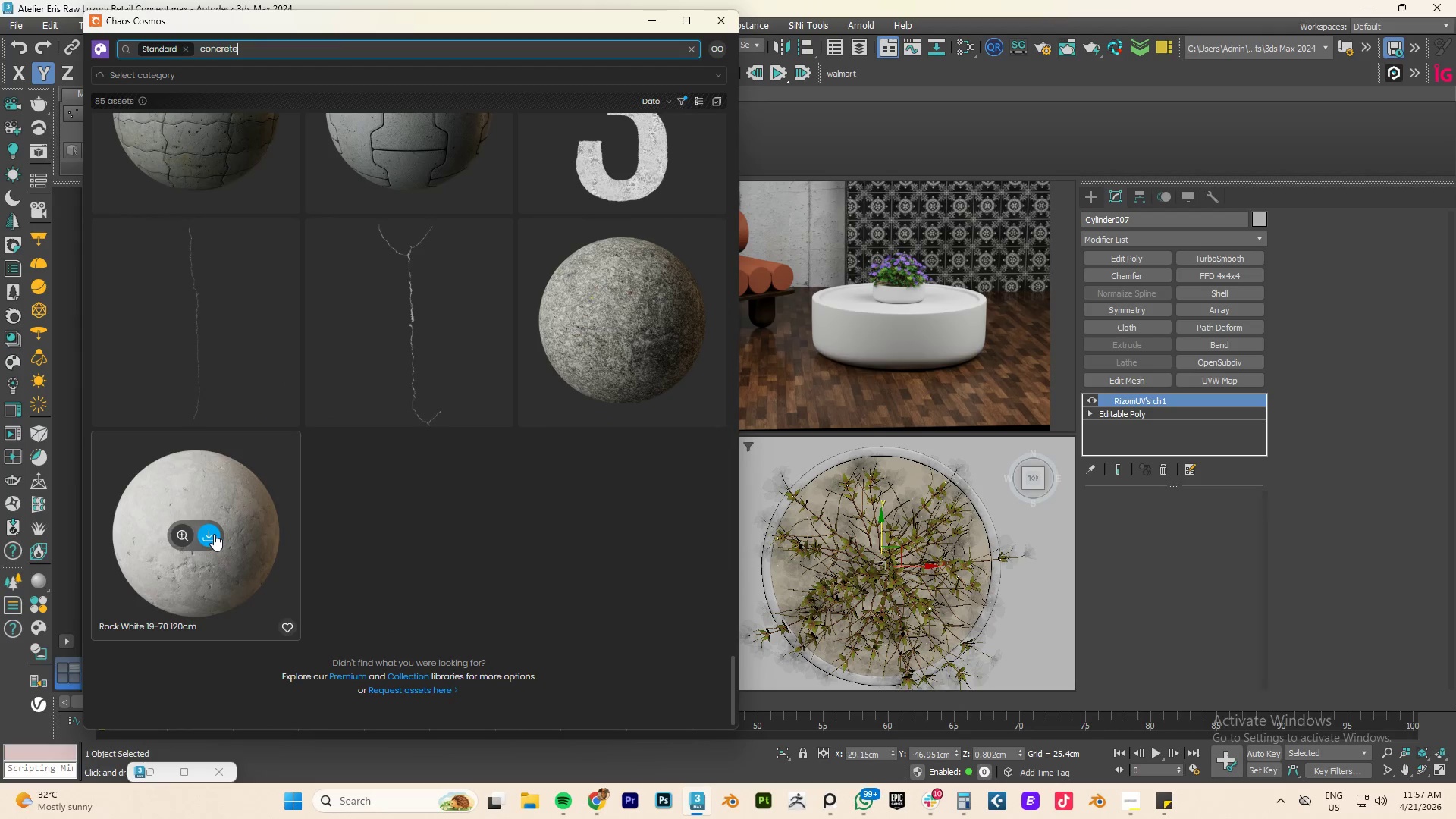 
left_click([214, 534])
 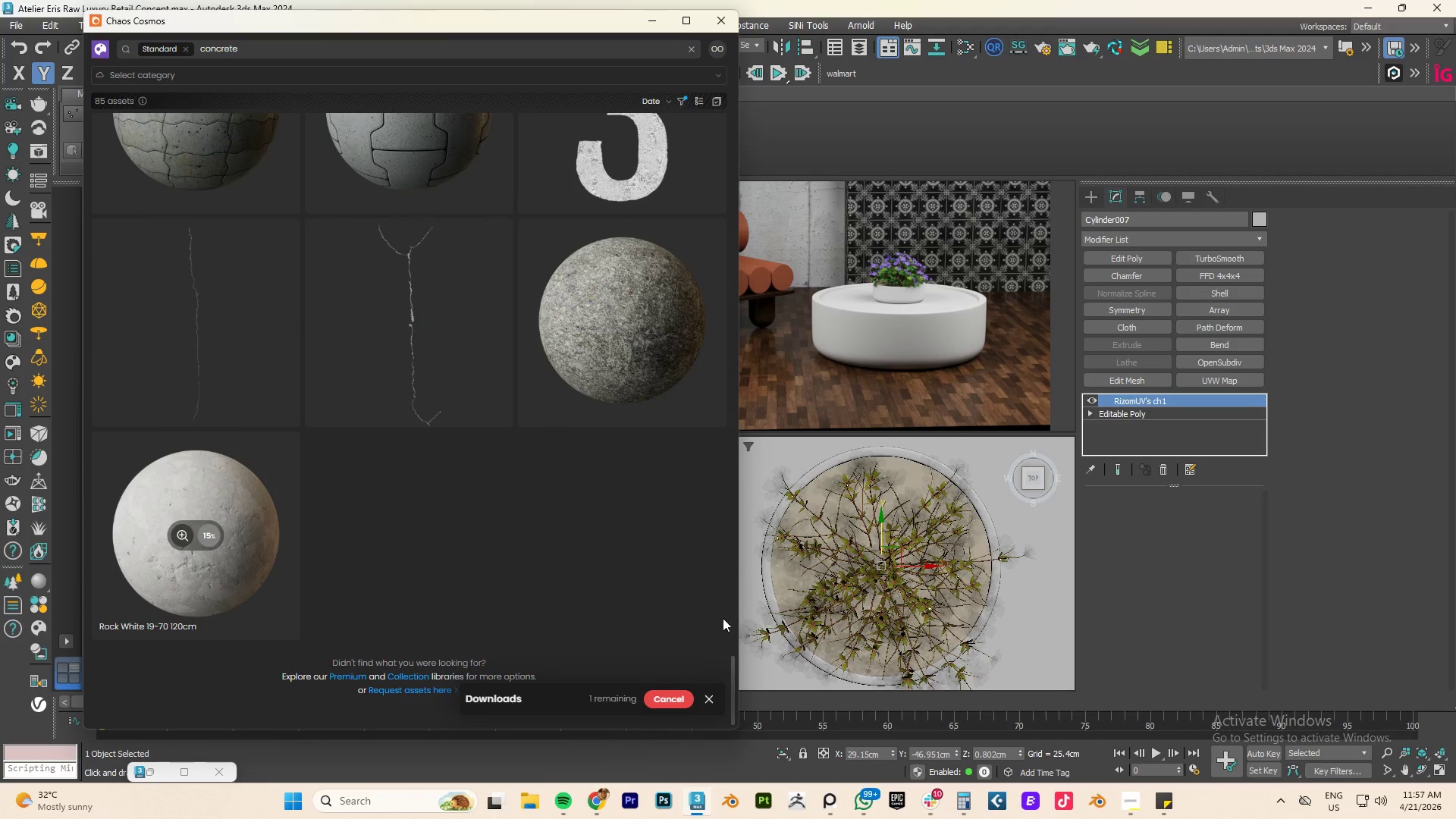 
left_click([151, 775])
 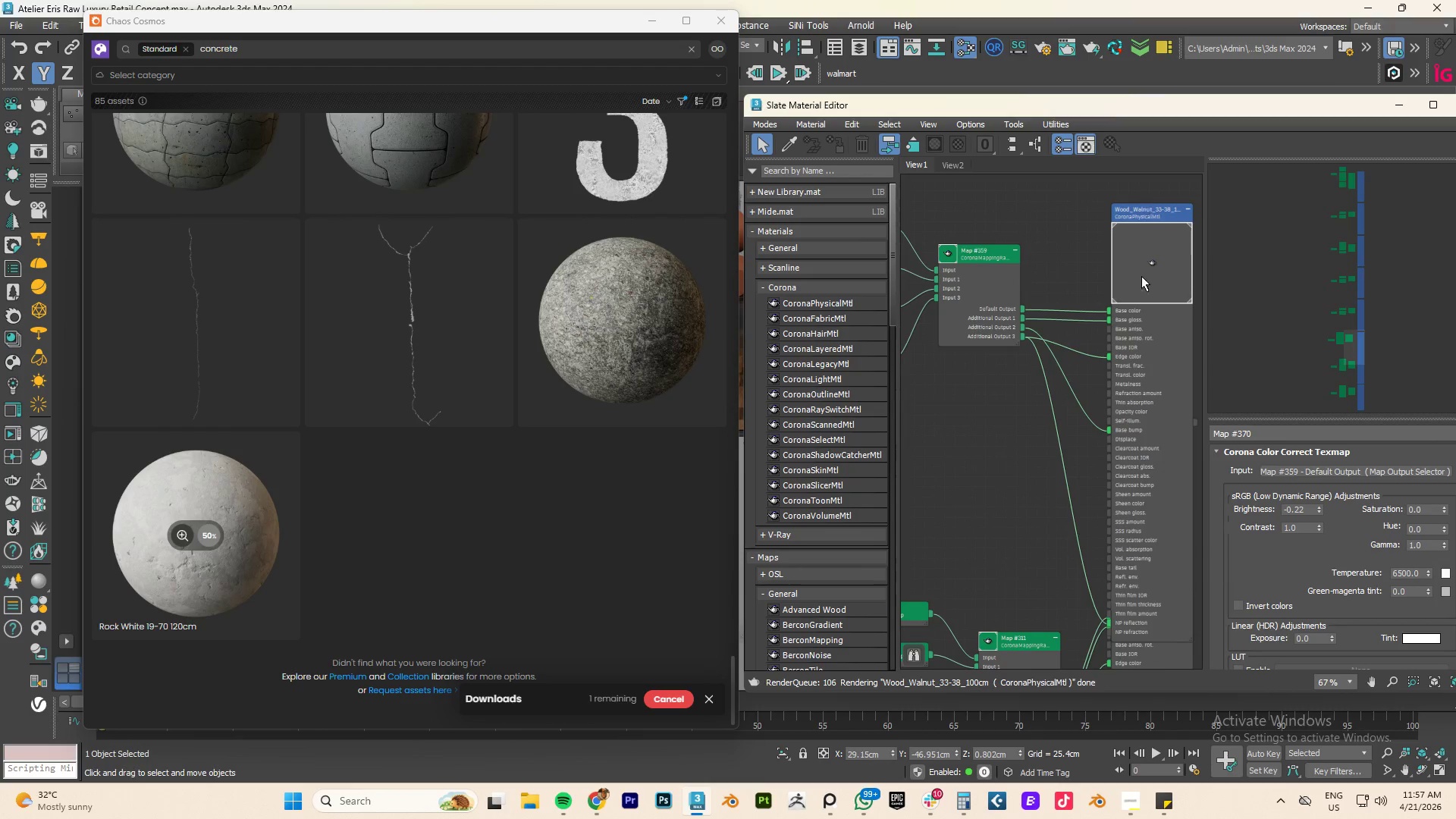 
scroll: coordinate [1120, 347], scroll_direction: down, amount: 7.0
 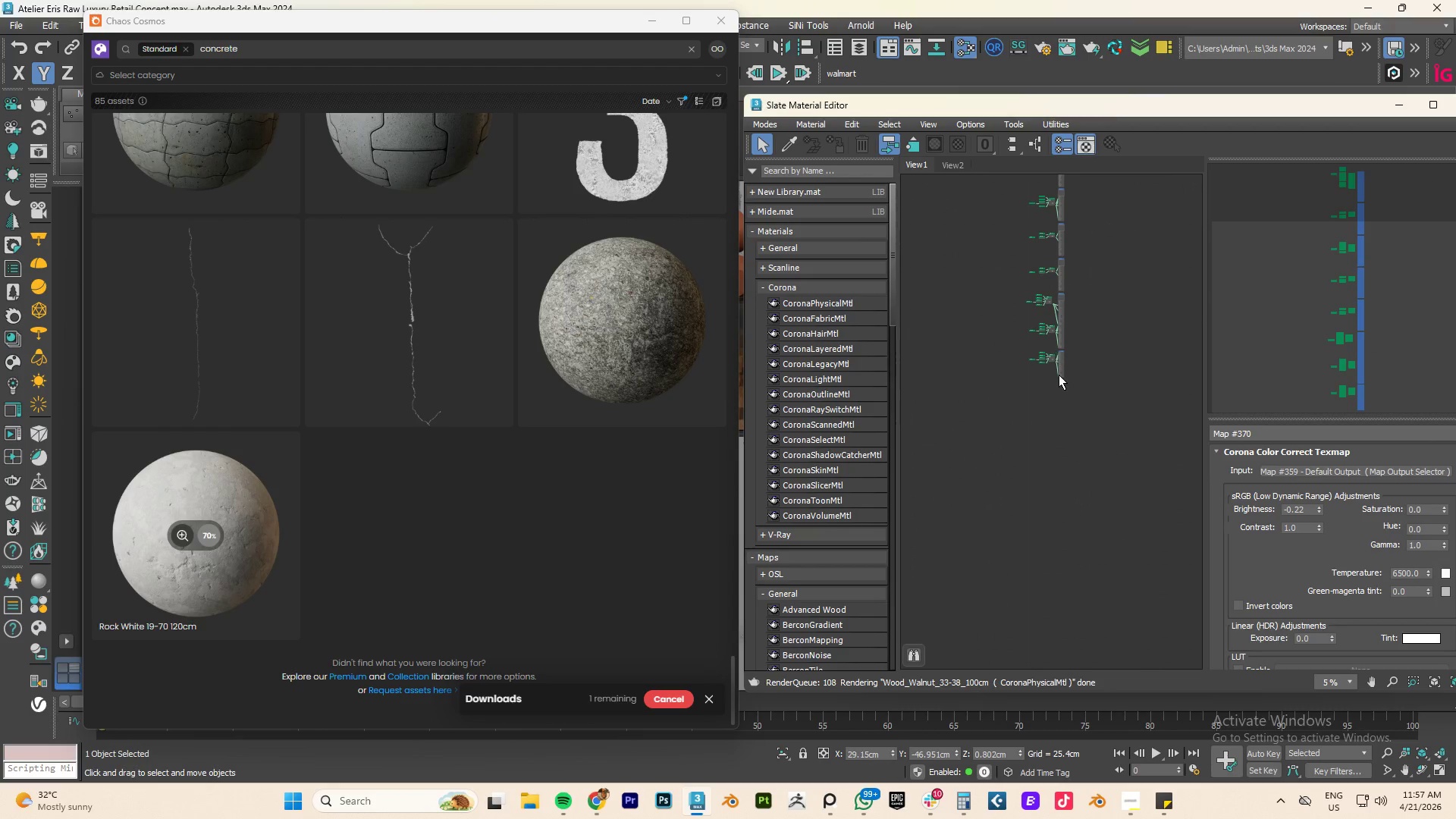 
scroll: coordinate [1059, 375], scroll_direction: up, amount: 1.0
 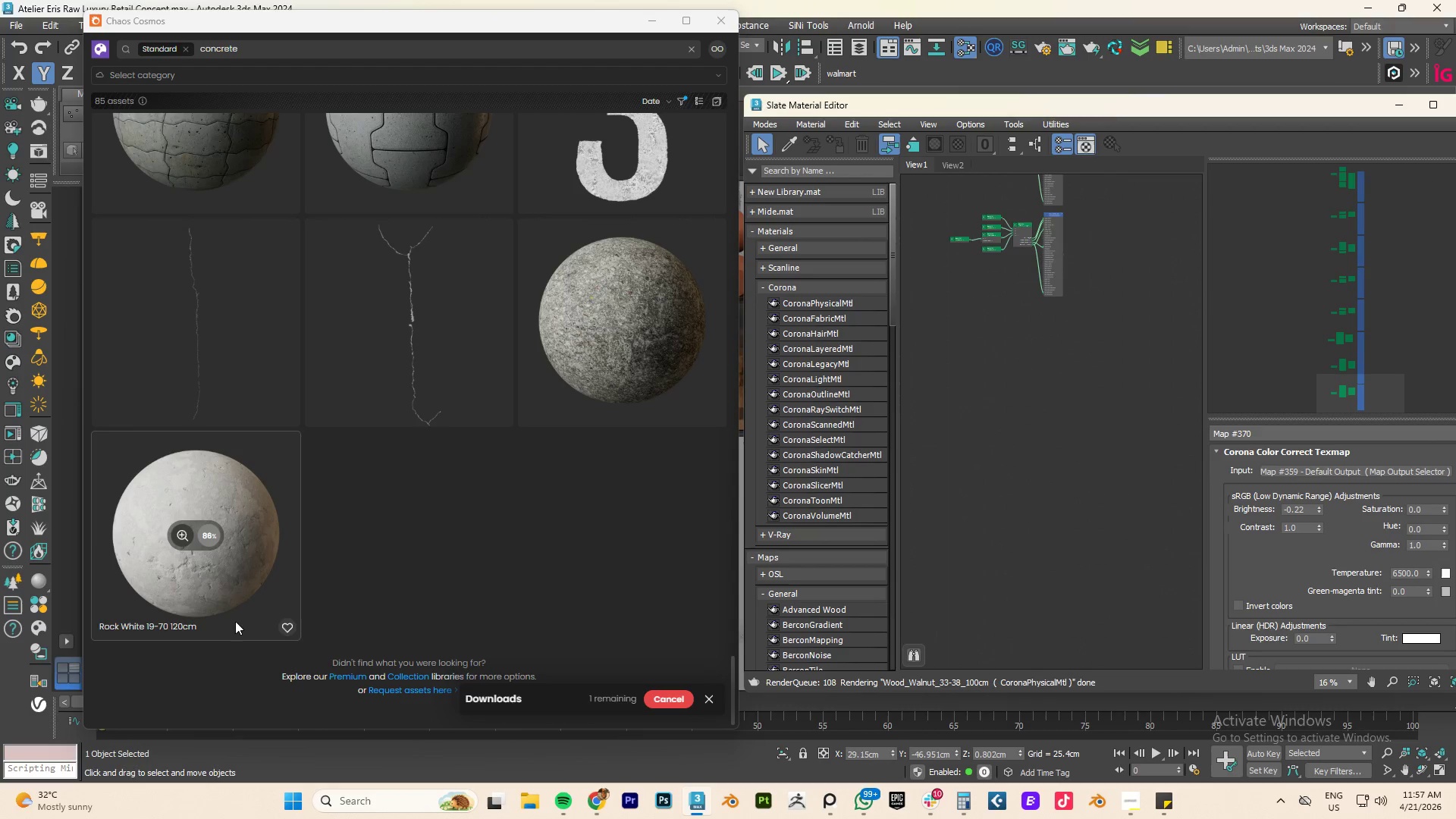 
left_click([287, 628])
 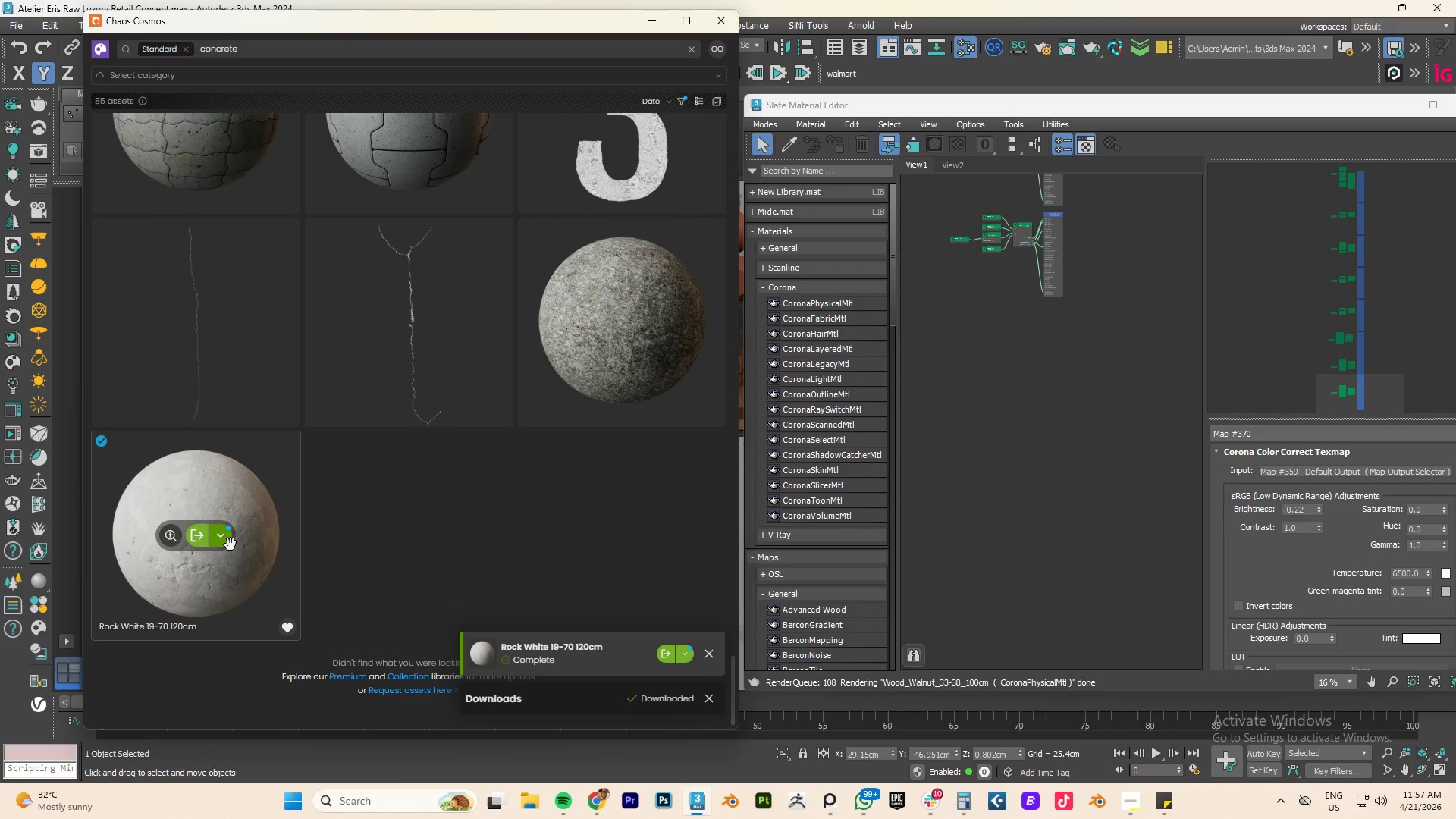 
left_click_drag(start_coordinate=[198, 533], to_coordinate=[1029, 357])
 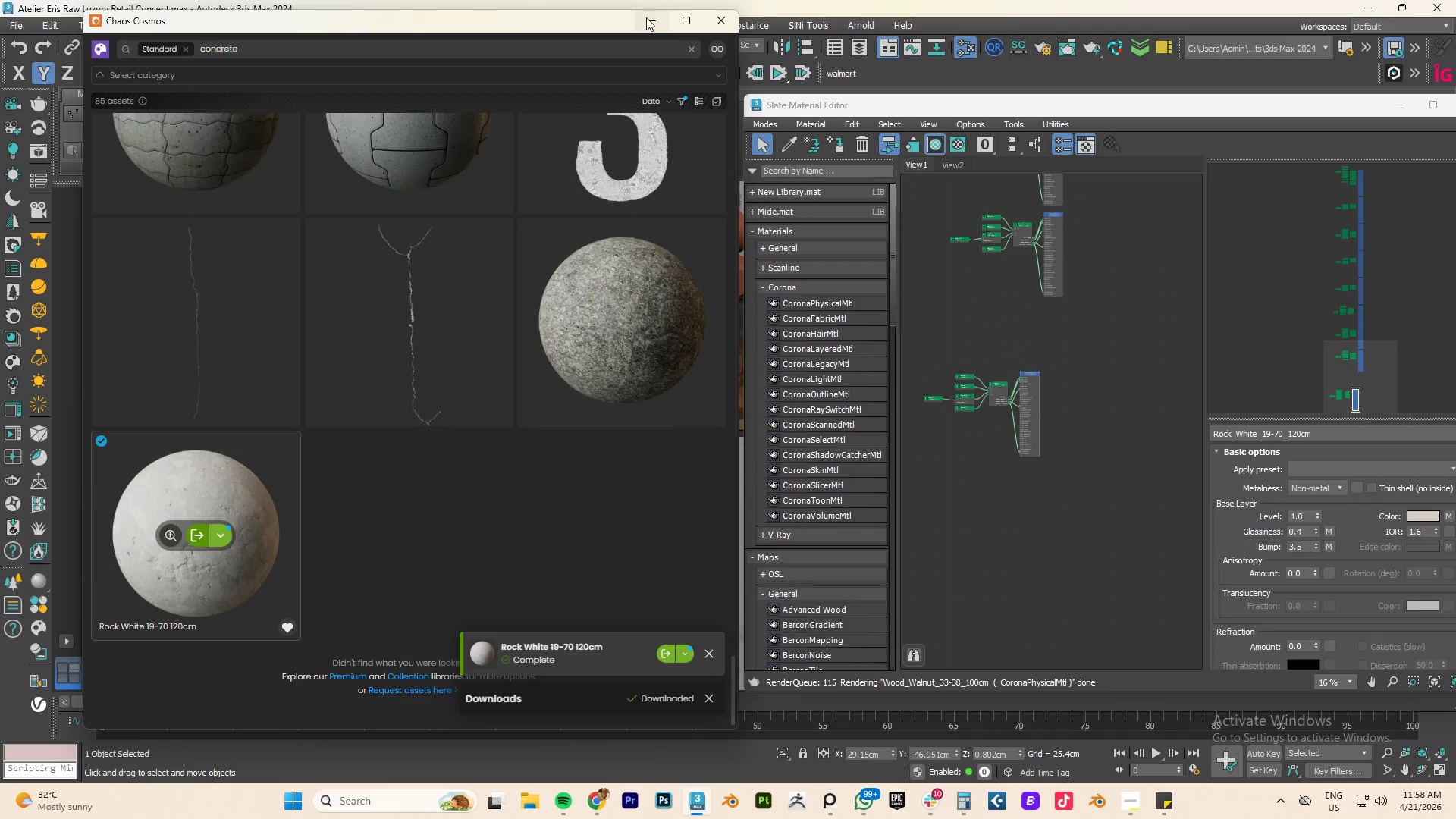 
left_click([652, 18])
 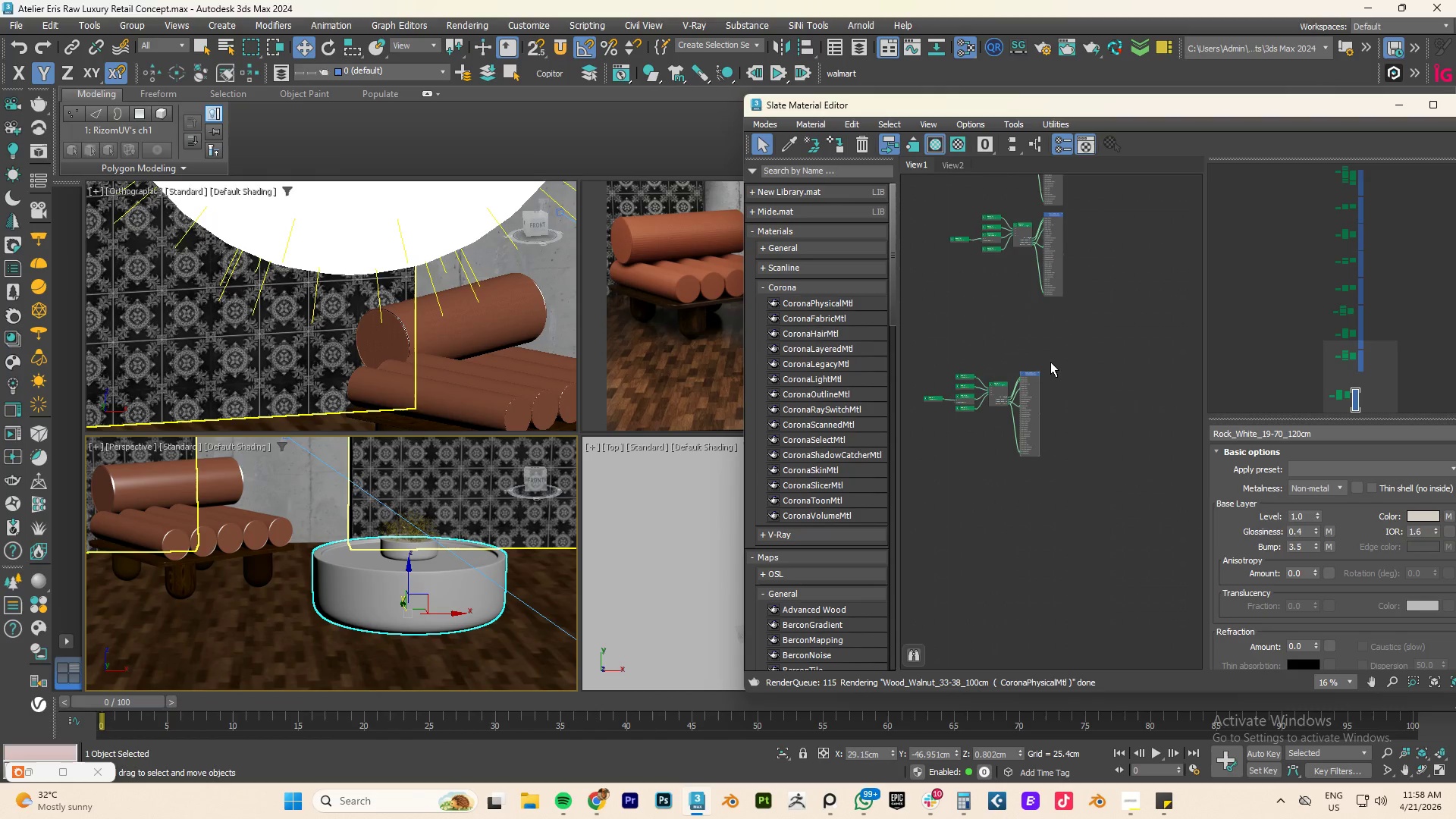 
scroll: coordinate [1028, 381], scroll_direction: up, amount: 4.0
 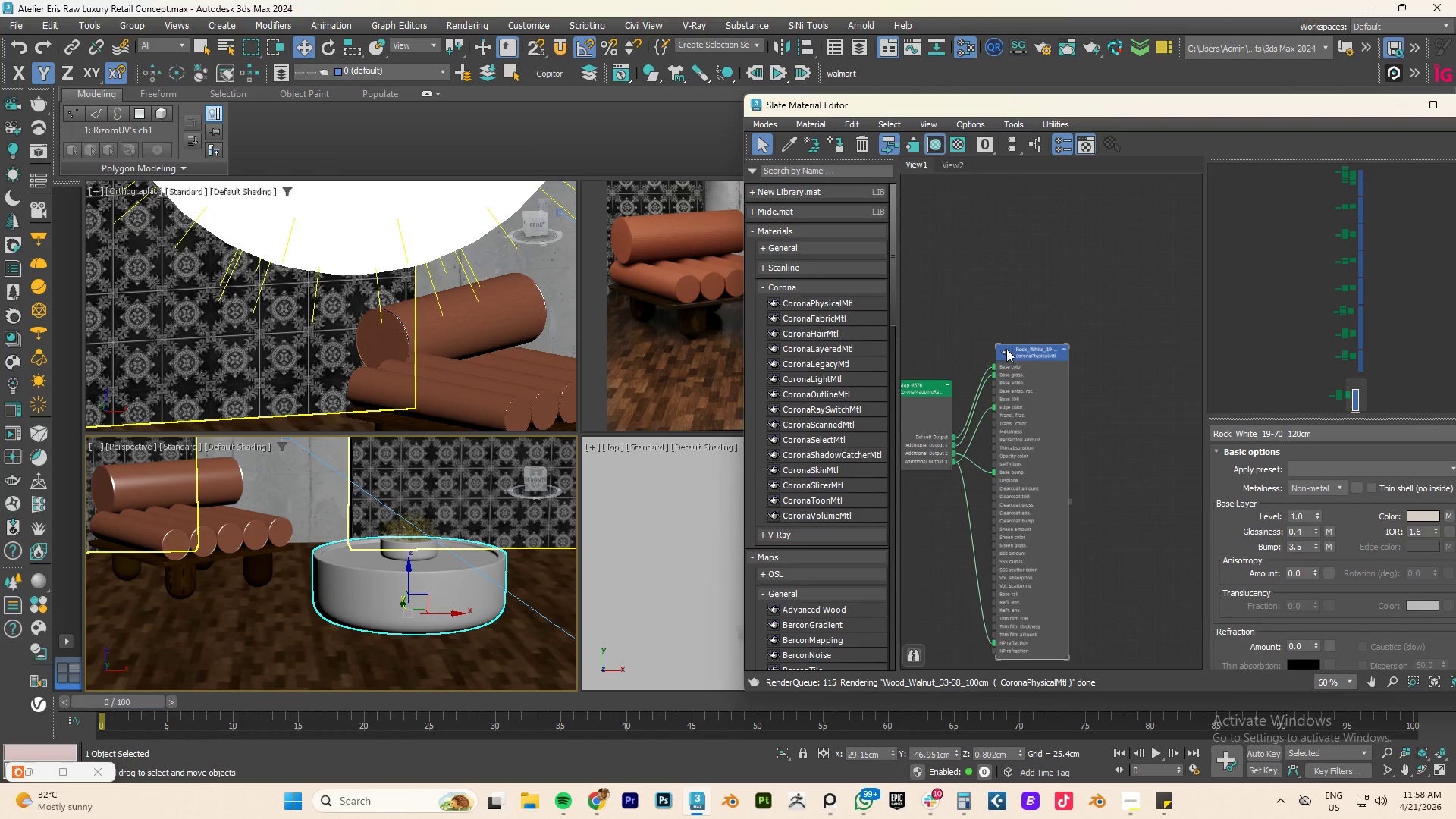 
double_click([1006, 349])
 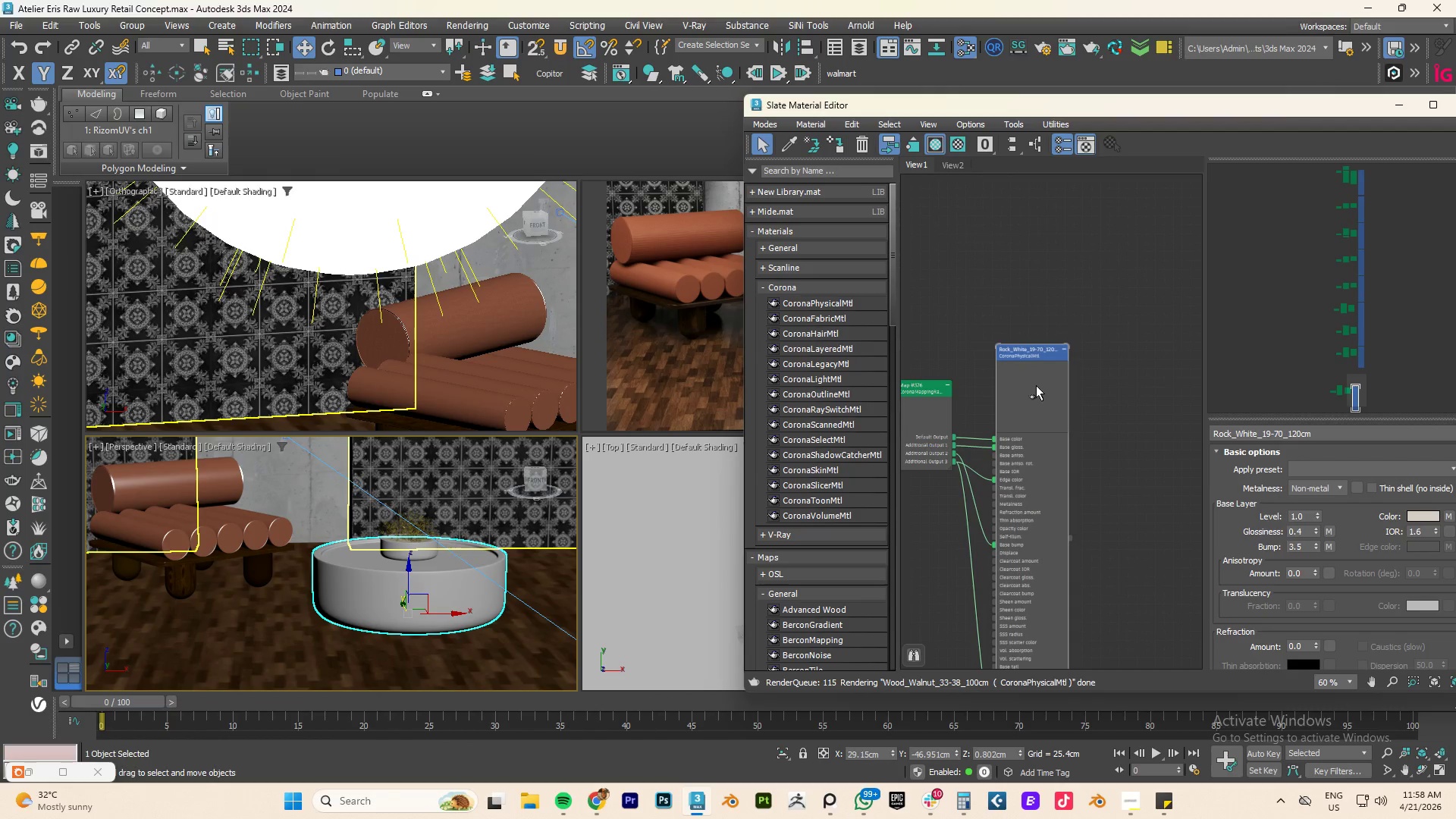 
right_click([1036, 385])
 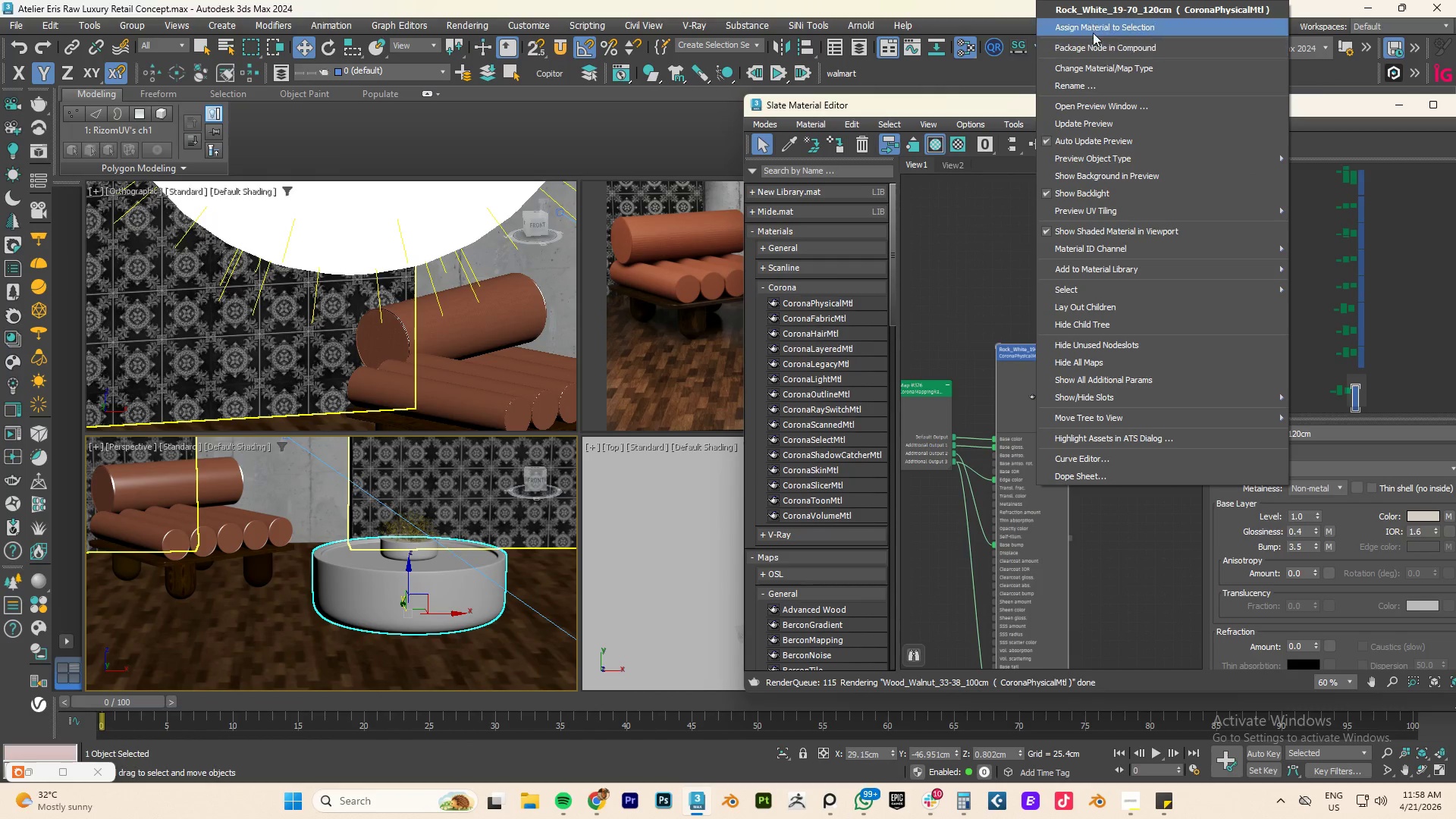 
left_click([1090, 26])
 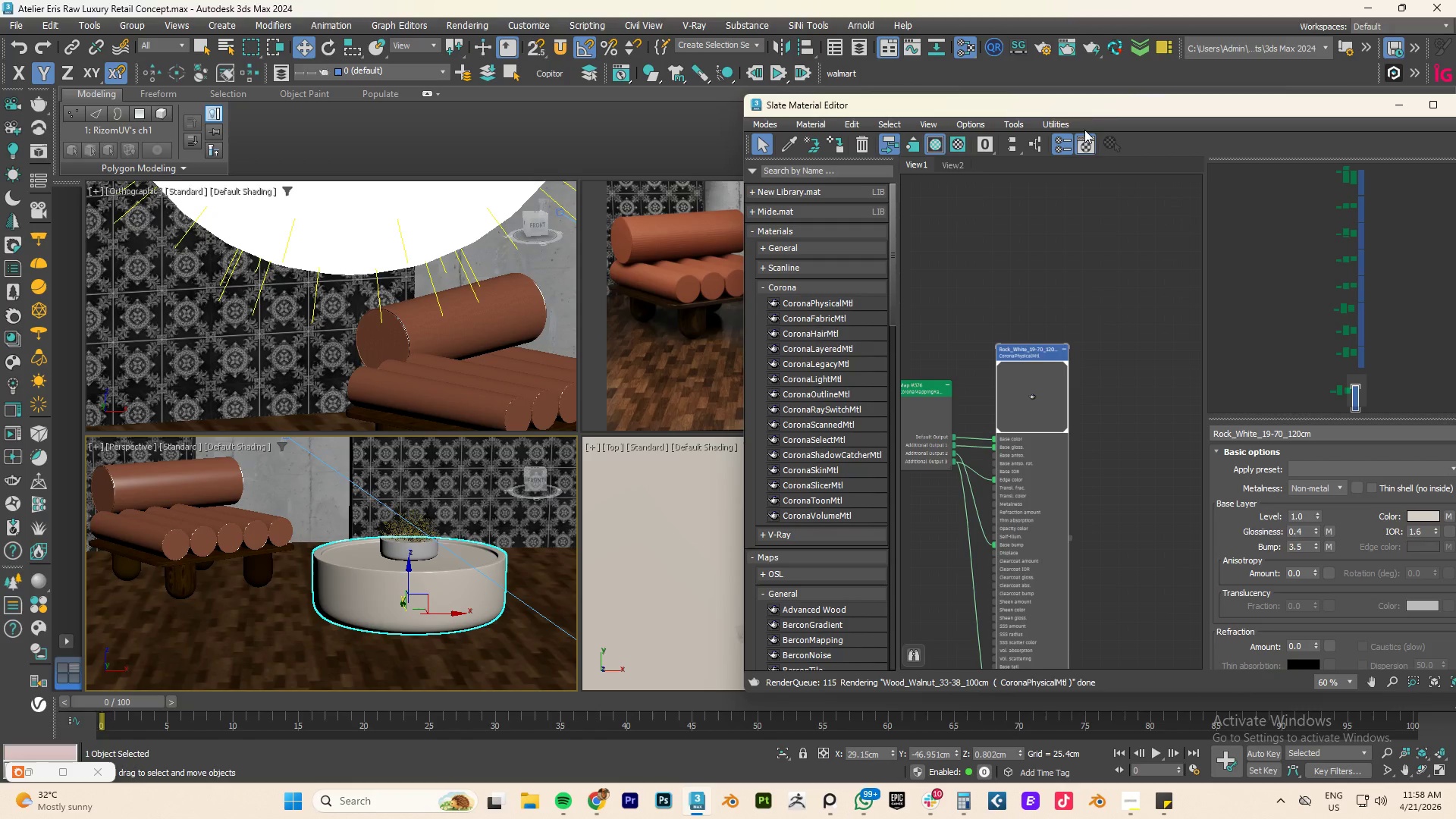 
left_click_drag(start_coordinate=[1116, 96], to_coordinate=[1118, 109])
 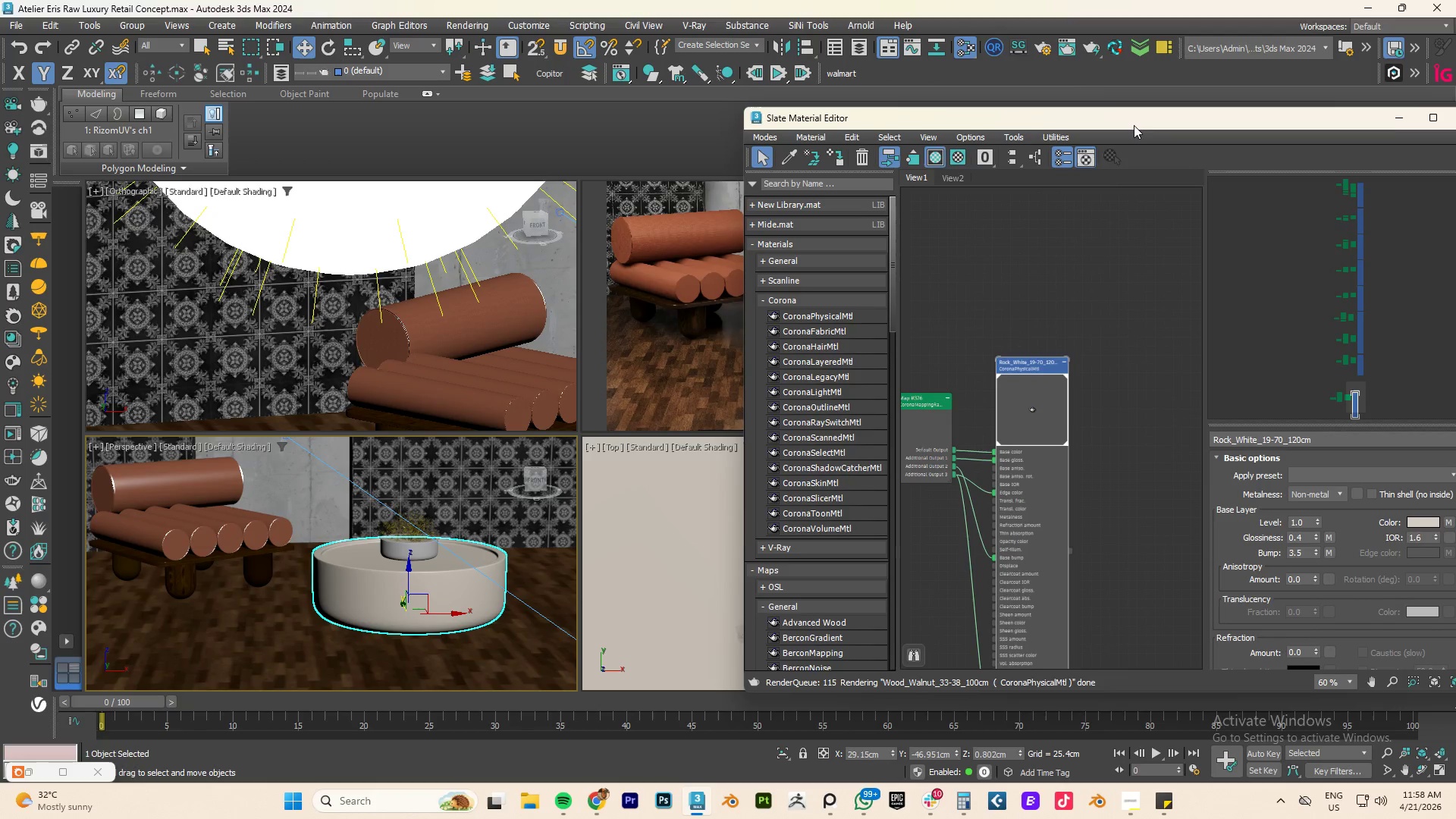 
left_click_drag(start_coordinate=[1134, 125], to_coordinate=[1015, 457])
 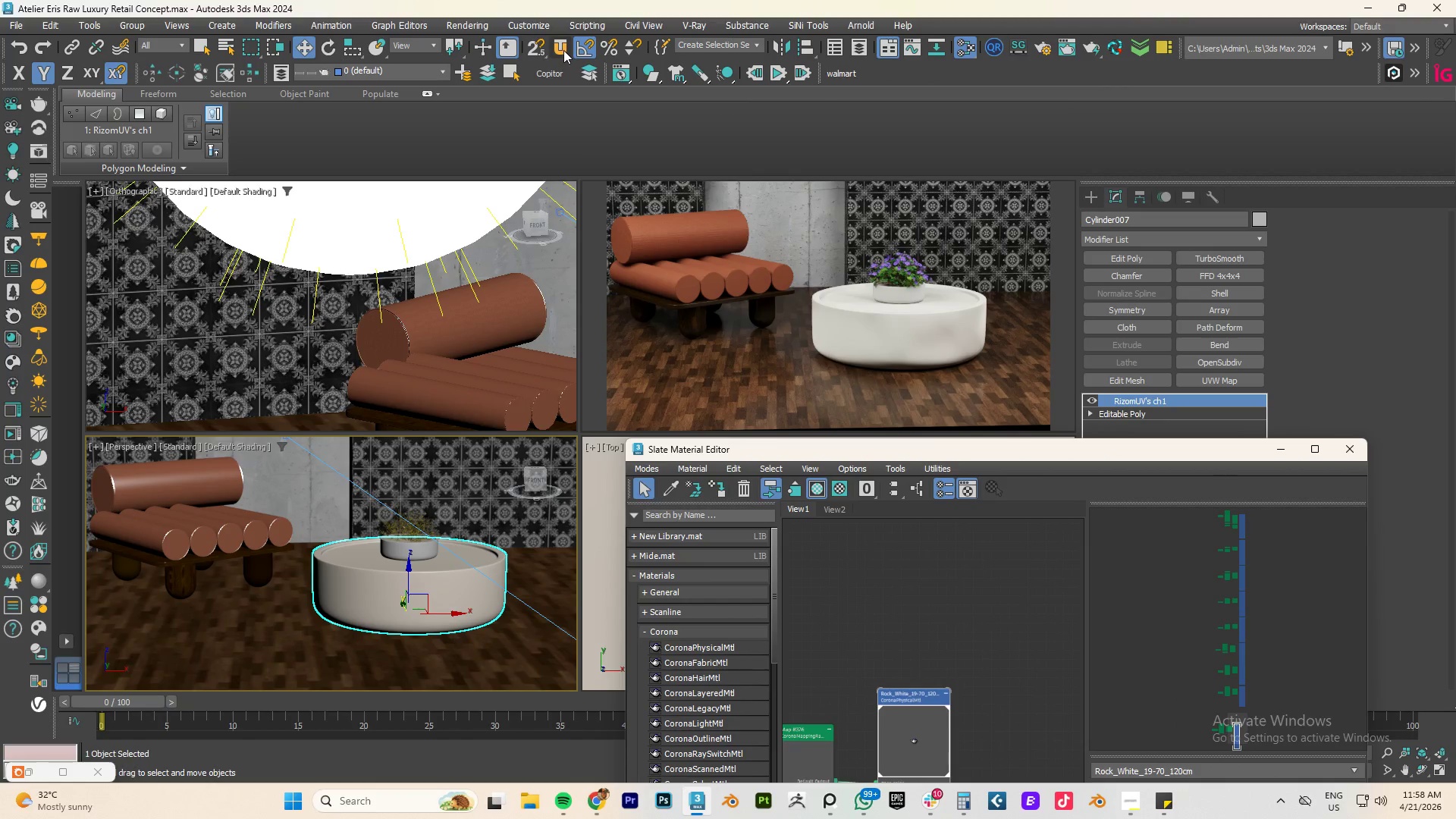 
left_click([554, 47])
 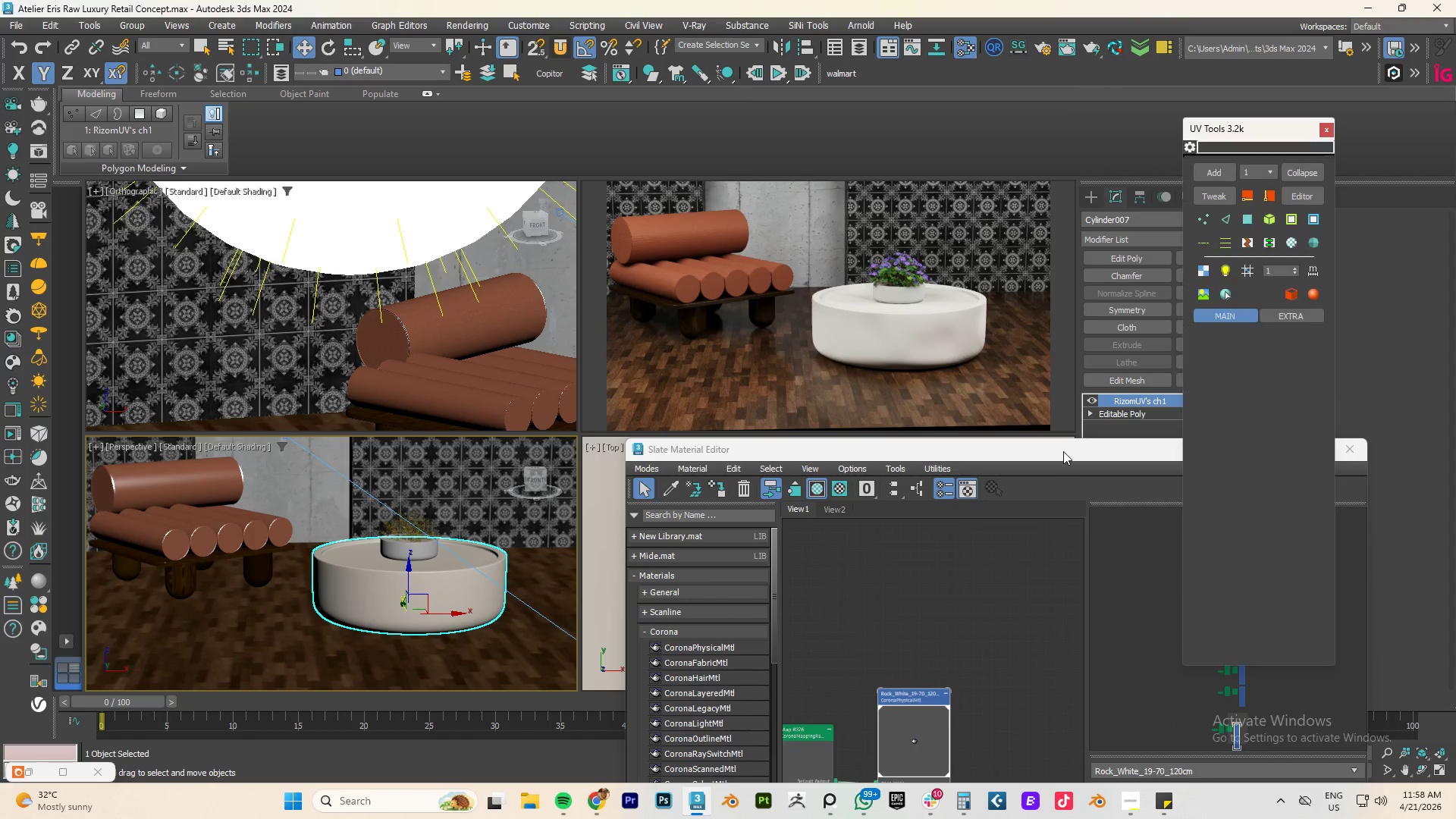 
left_click_drag(start_coordinate=[1056, 453], to_coordinate=[918, 495])
 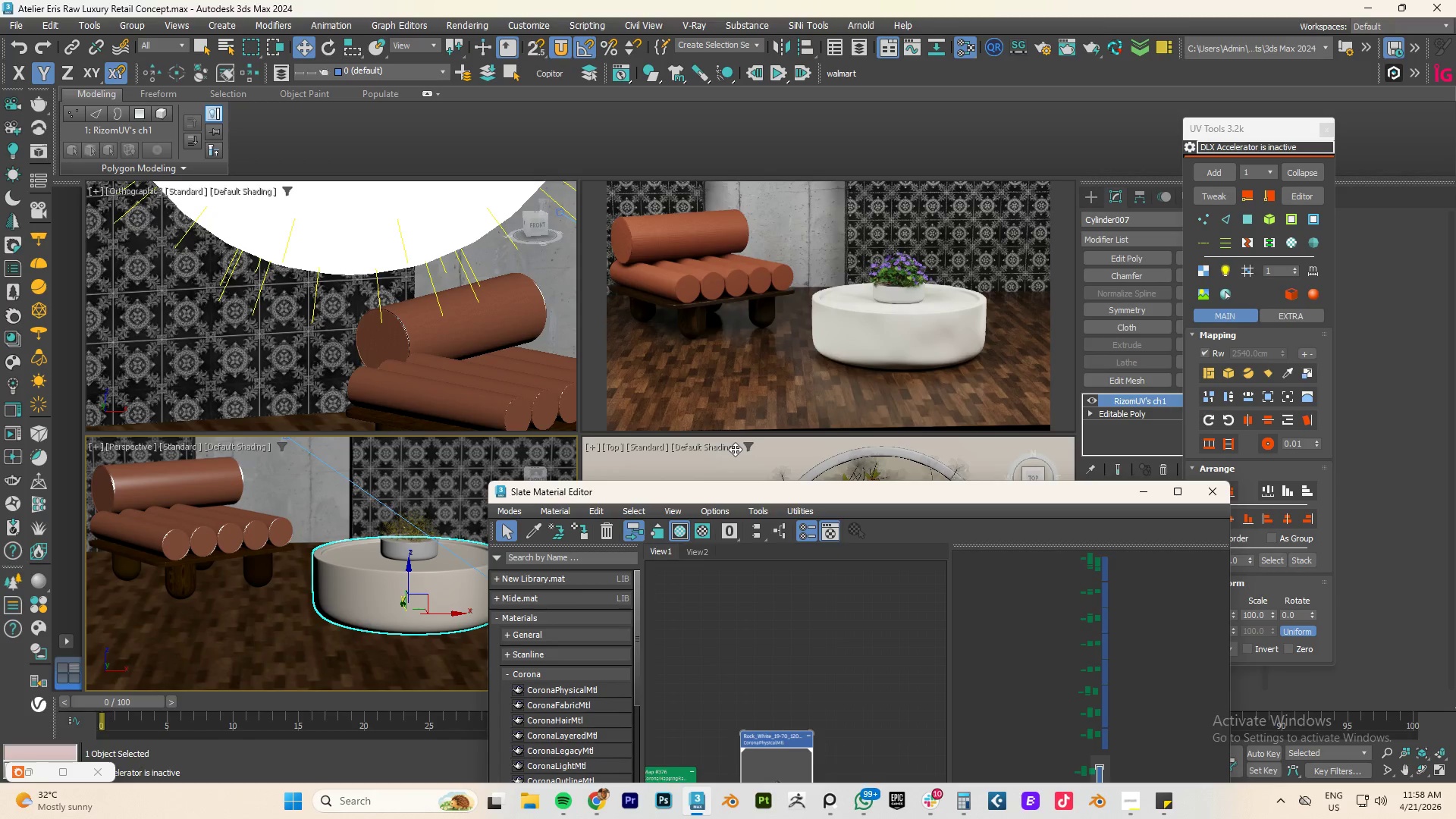 
wait(8.19)
 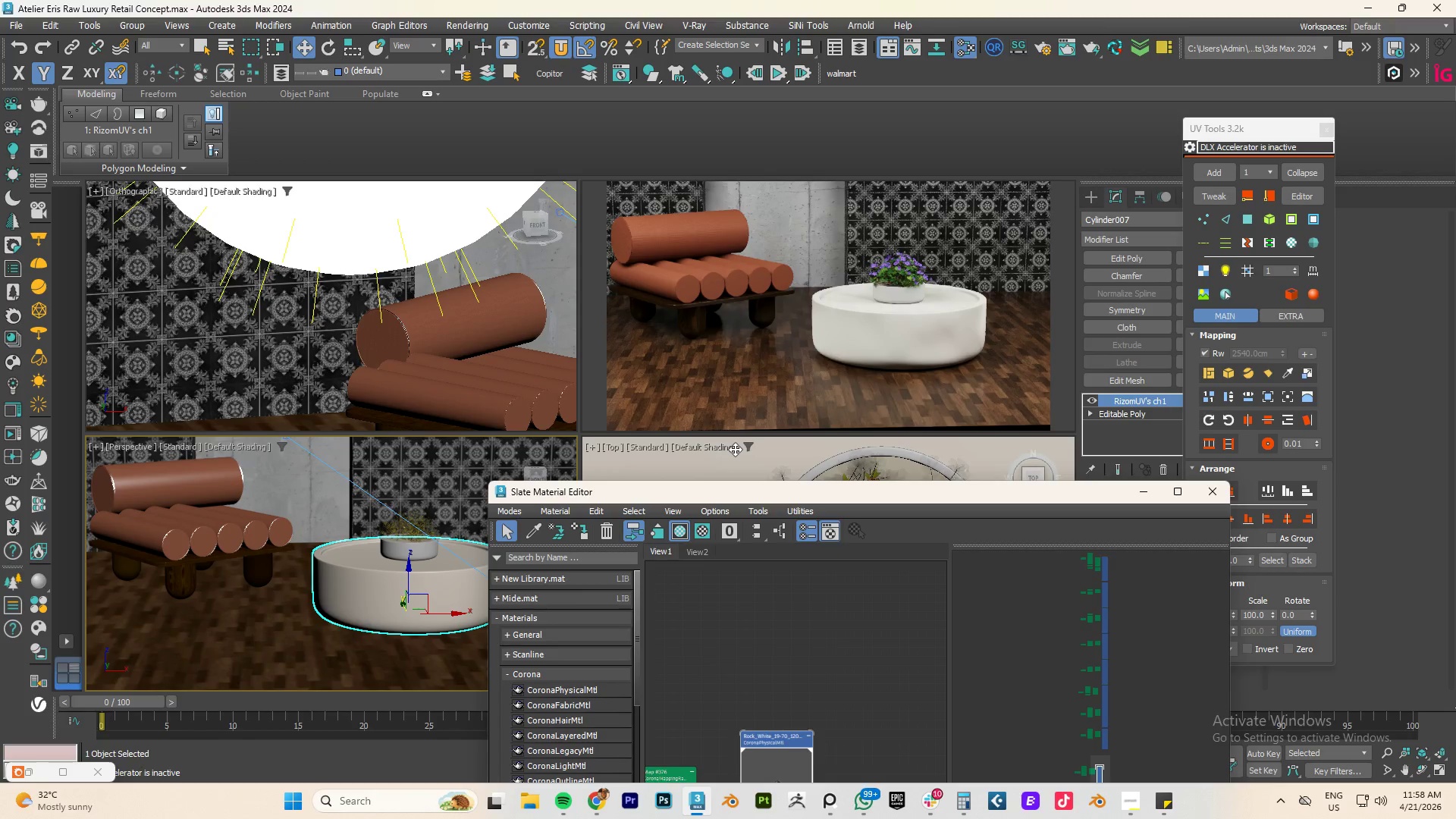 
scroll: coordinate [339, 503], scroll_direction: down, amount: 6.0
 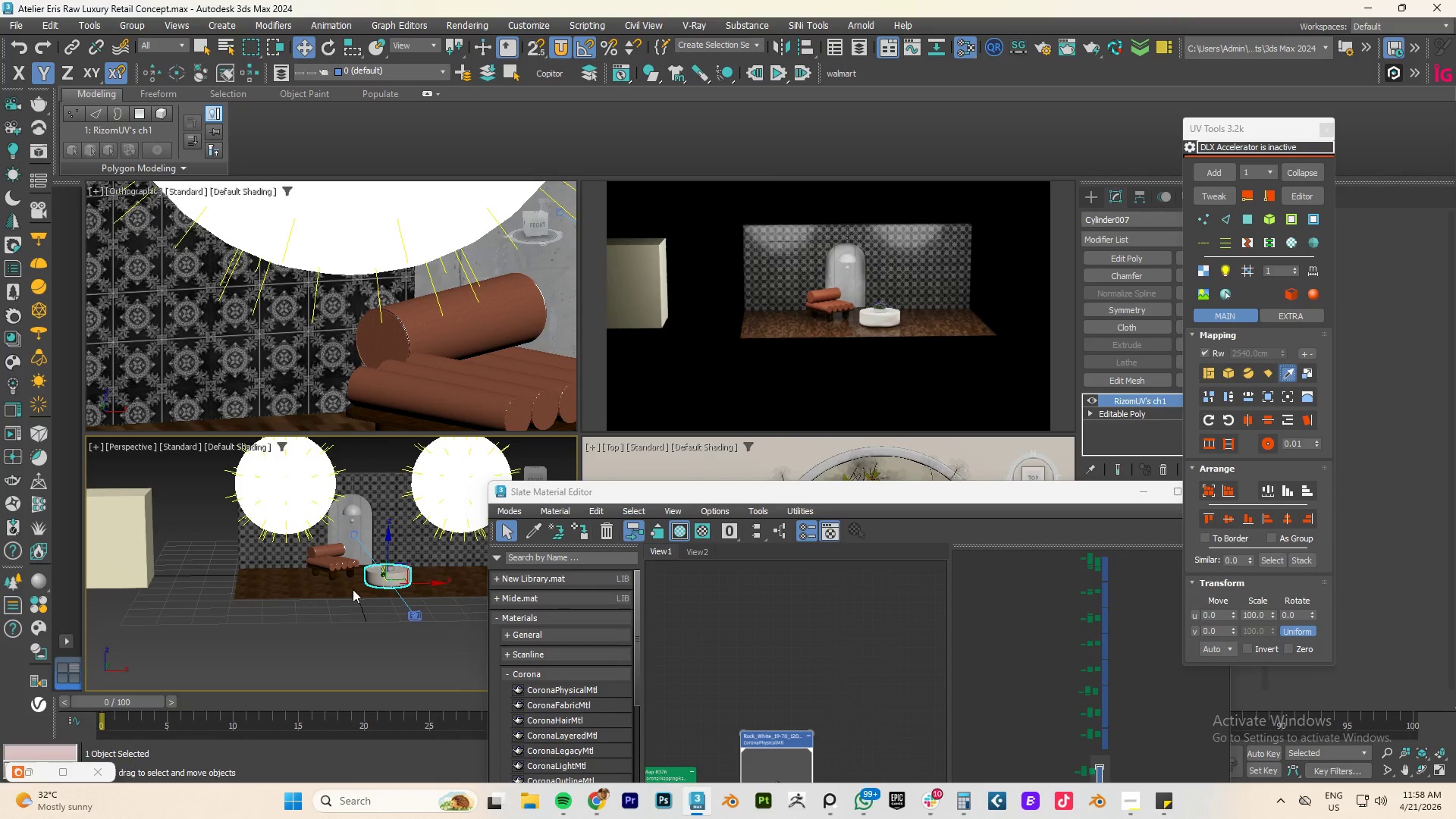 
left_click([111, 554])
 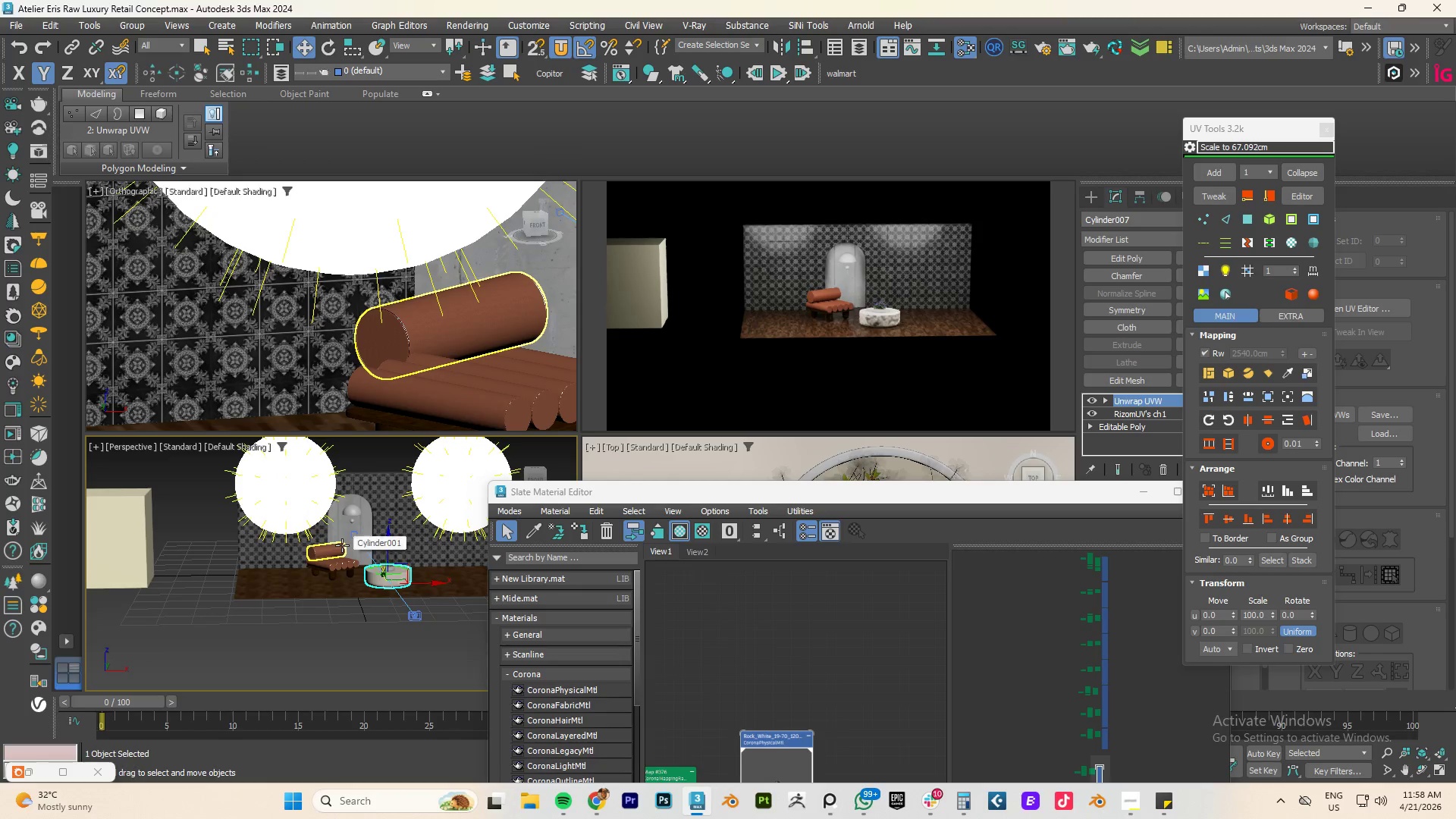 
scroll: coordinate [253, 626], scroll_direction: up, amount: 7.0
 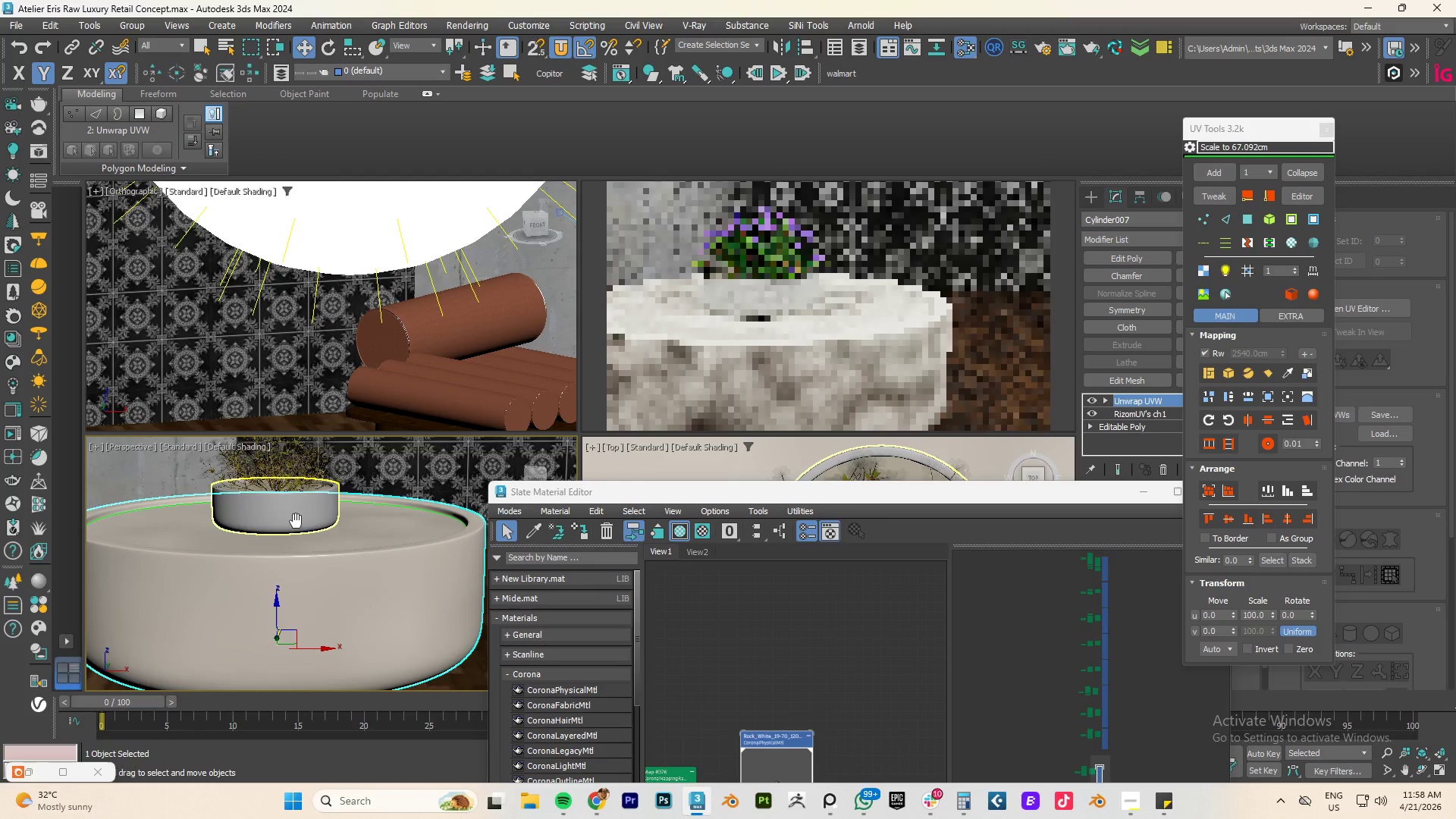 
scroll: coordinate [296, 524], scroll_direction: down, amount: 3.0
 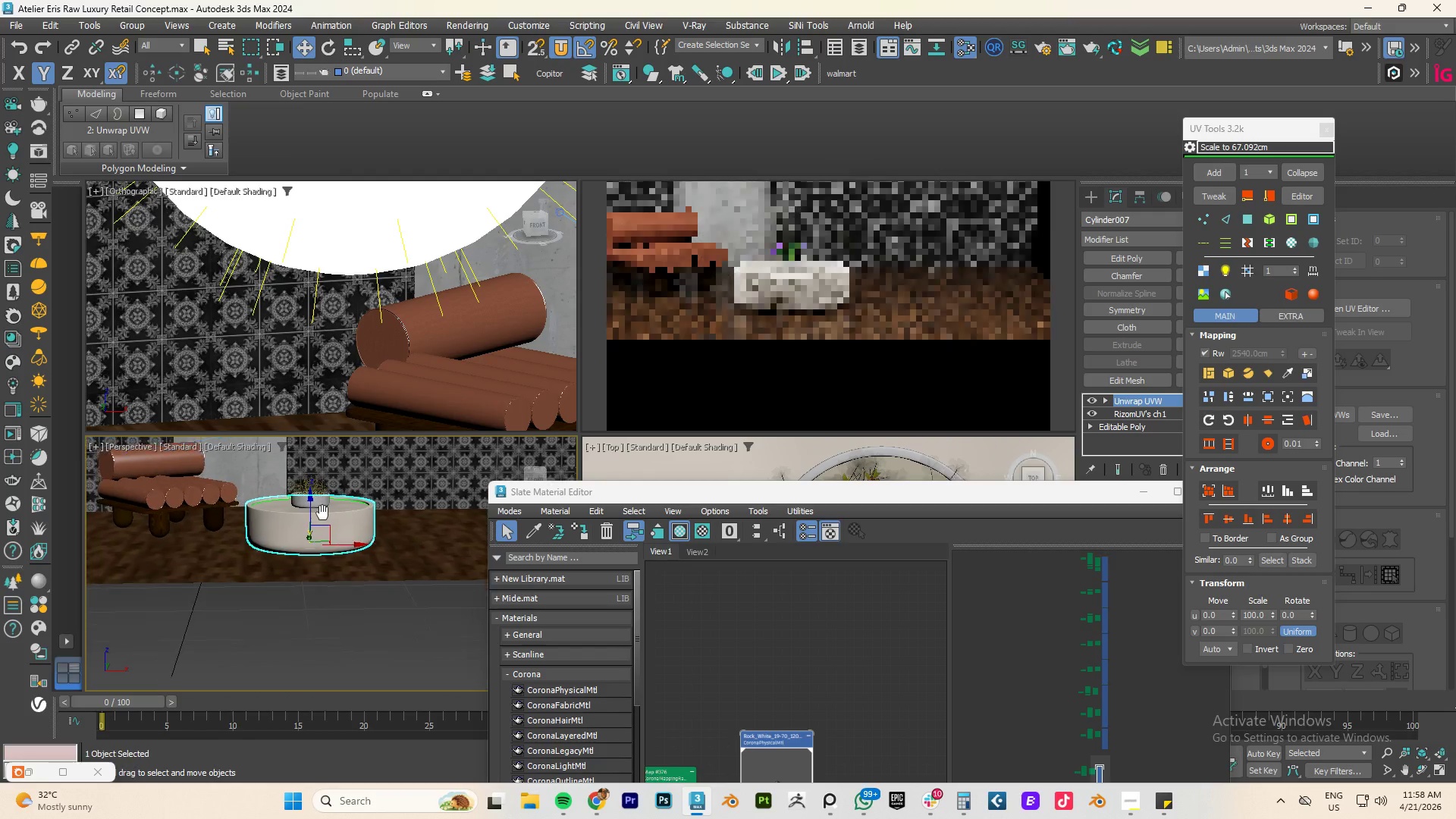 
hold_key(key=AltLeft, duration=0.61)
 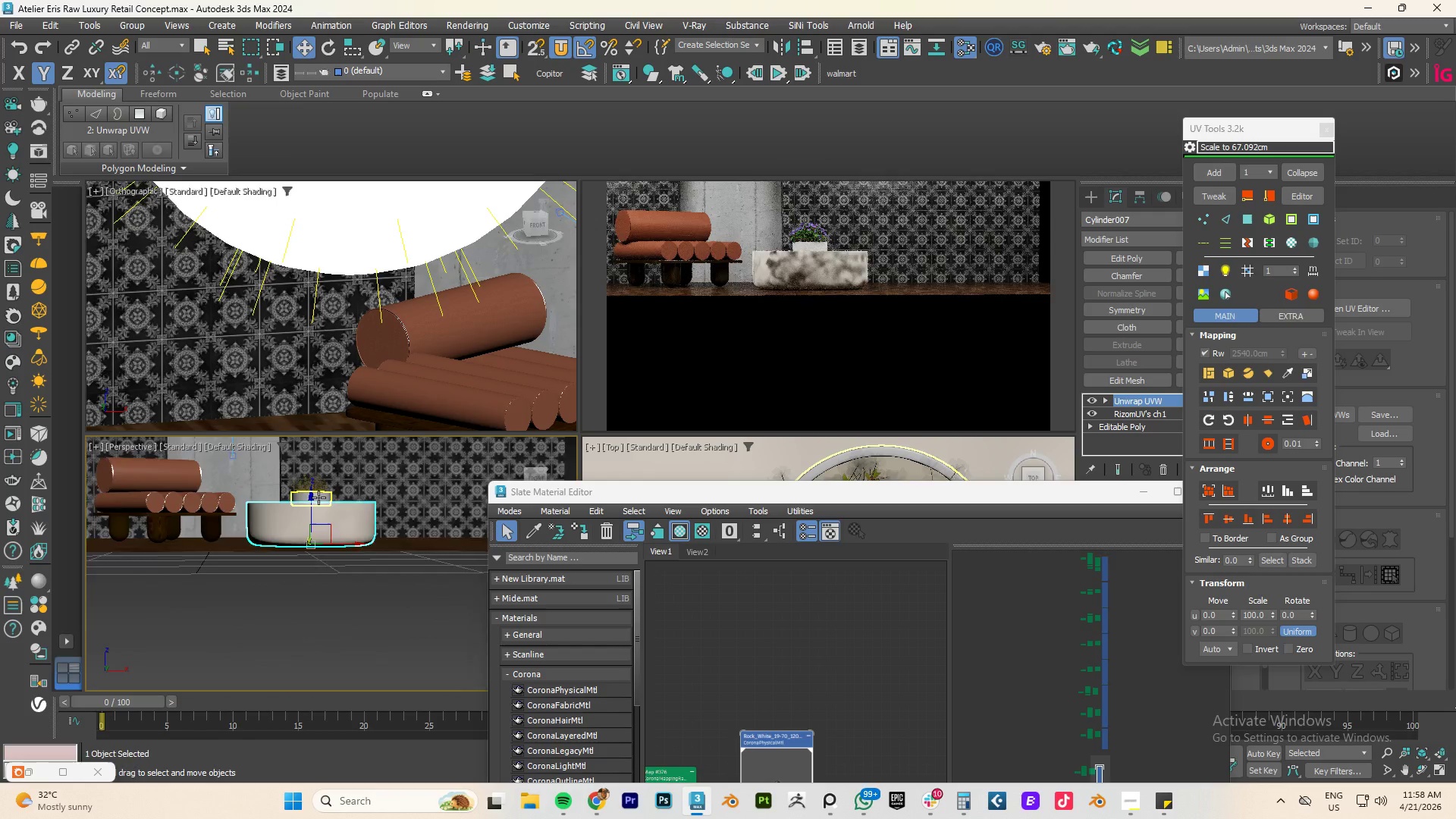 
scroll: coordinate [318, 497], scroll_direction: up, amount: 1.0
 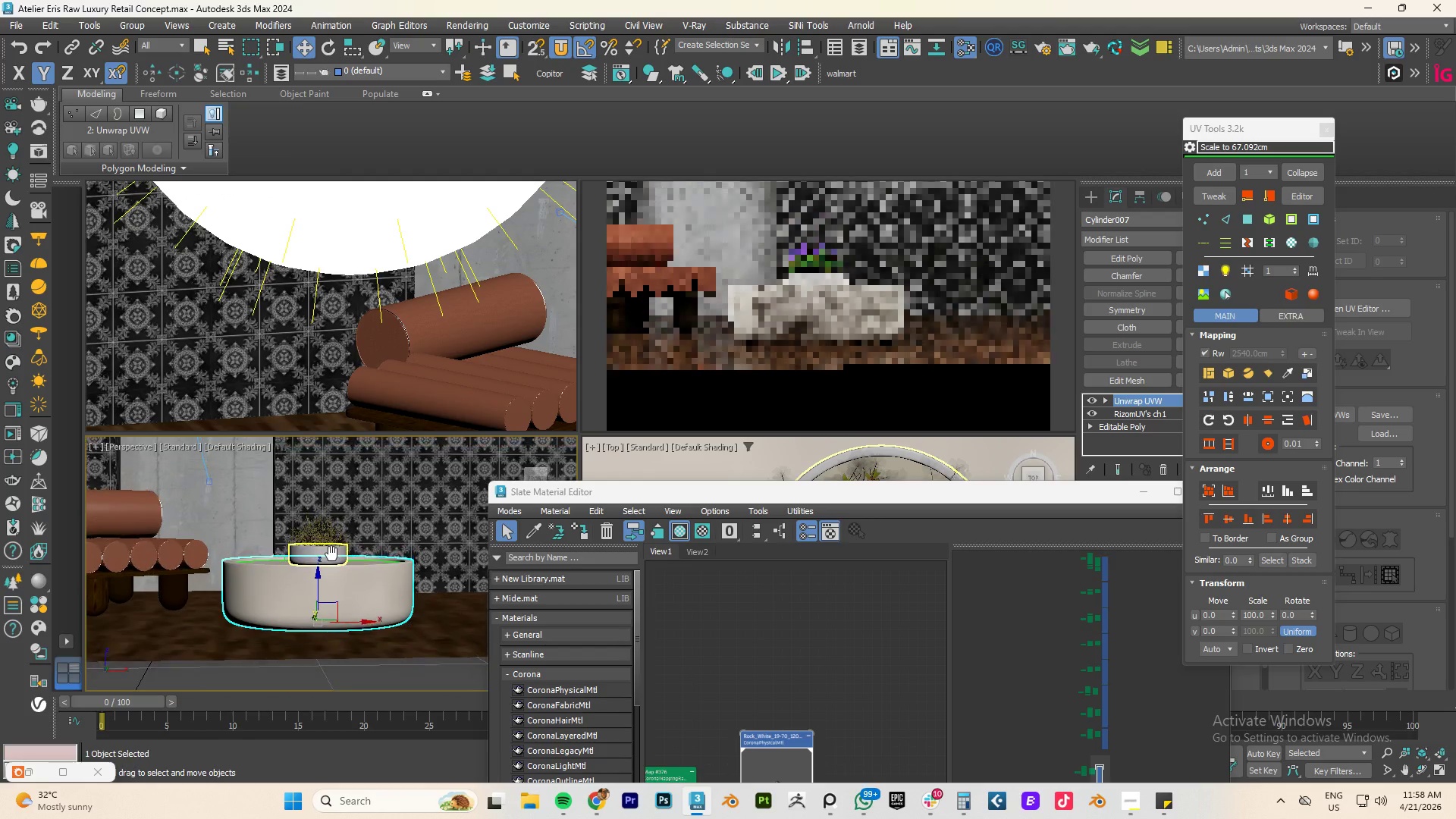 
hold_key(key=AltLeft, duration=0.56)
 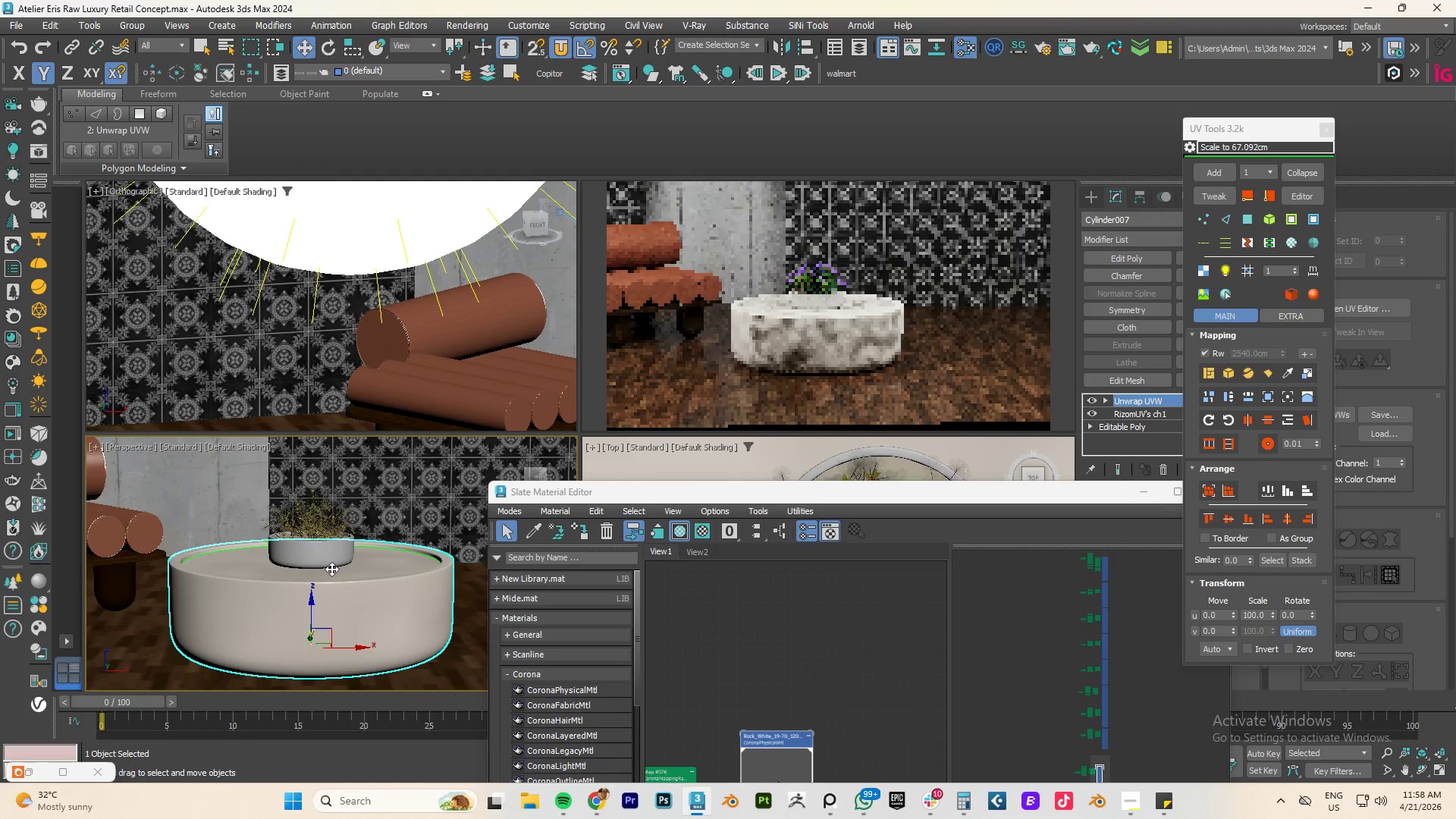 
scroll: coordinate [331, 569], scroll_direction: up, amount: 1.0
 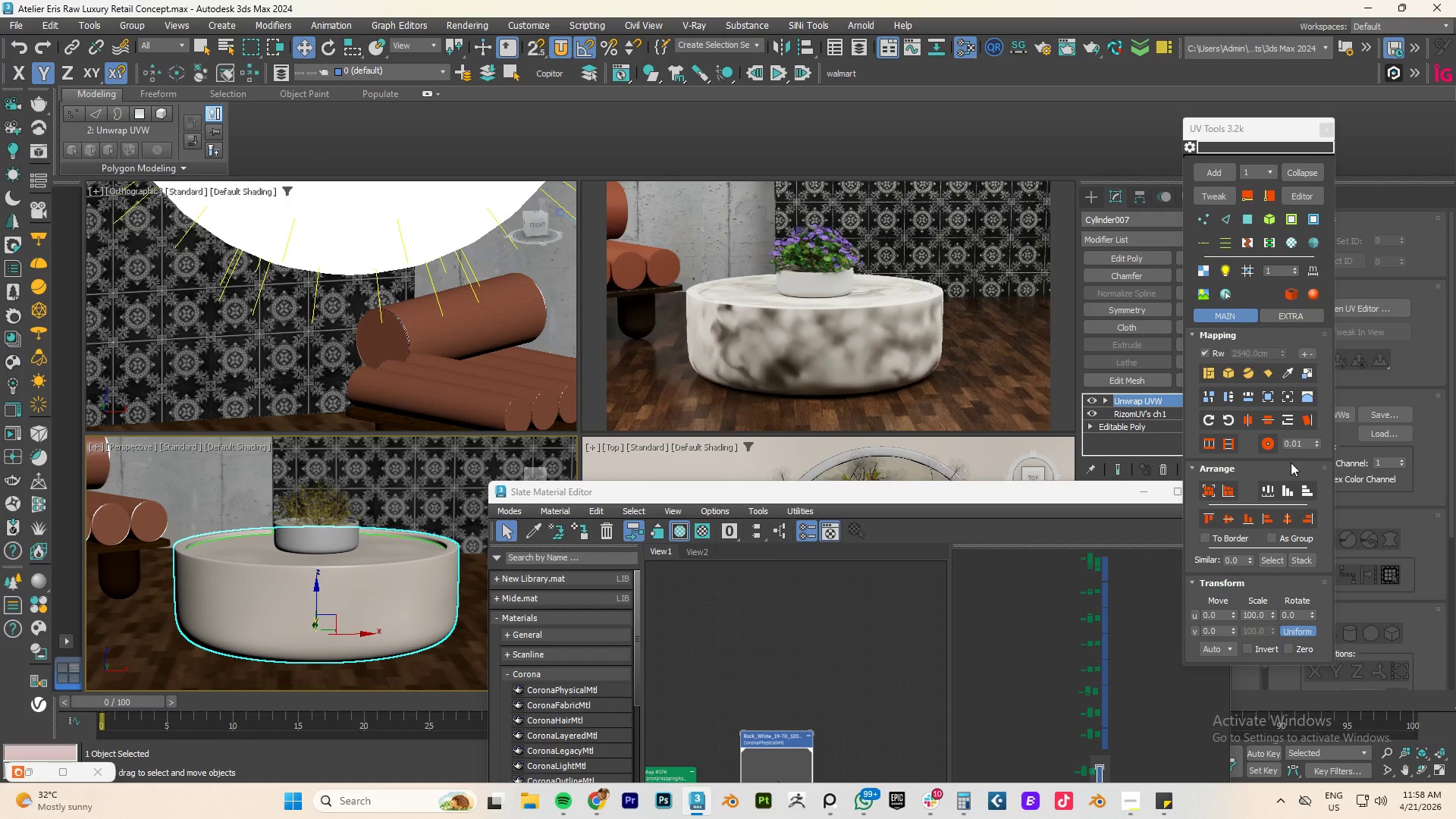 
left_click_drag(start_coordinate=[1288, 372], to_coordinate=[1292, 0])
 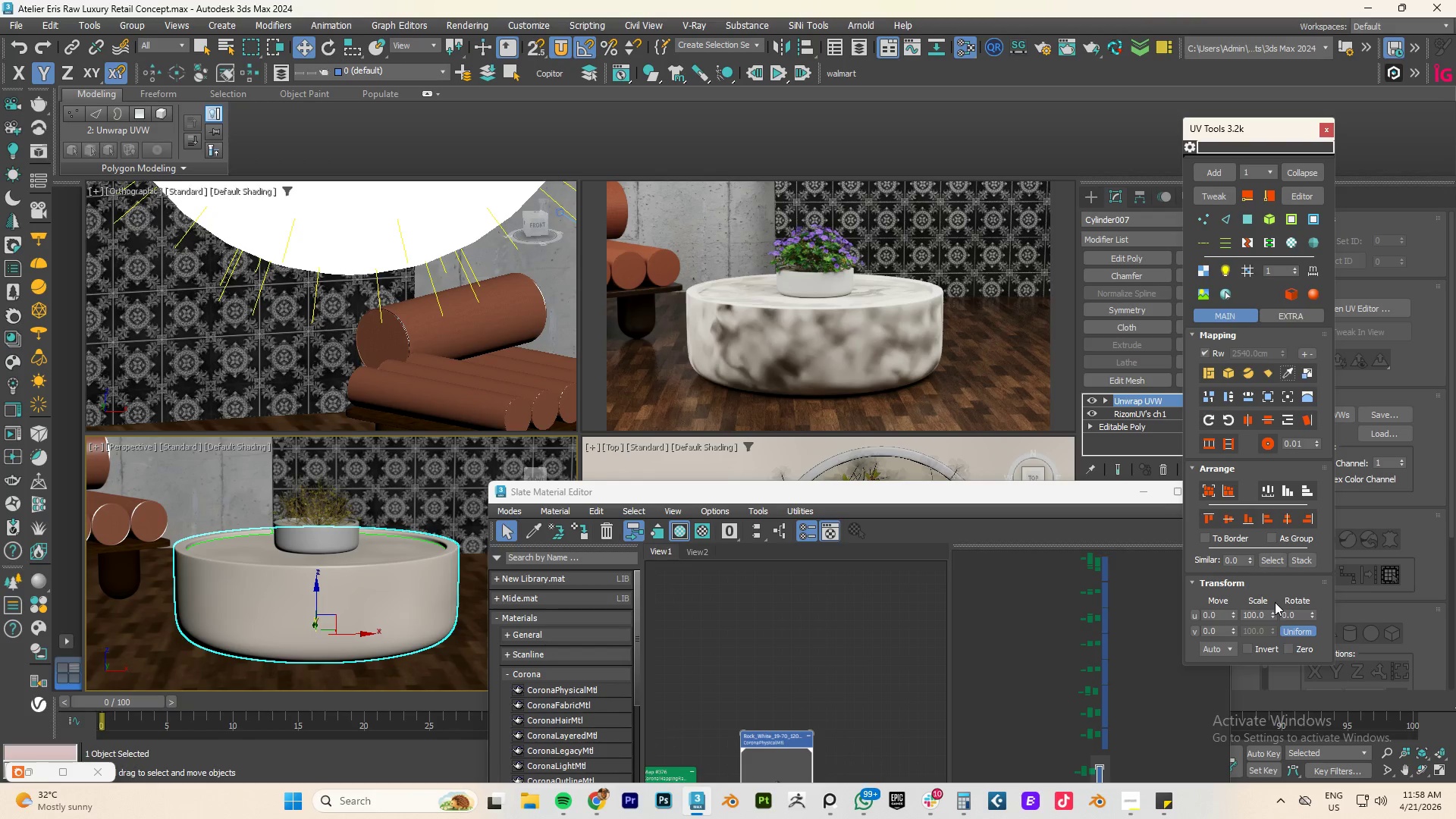 
left_click_drag(start_coordinate=[1273, 615], to_coordinate=[1216, 107])
 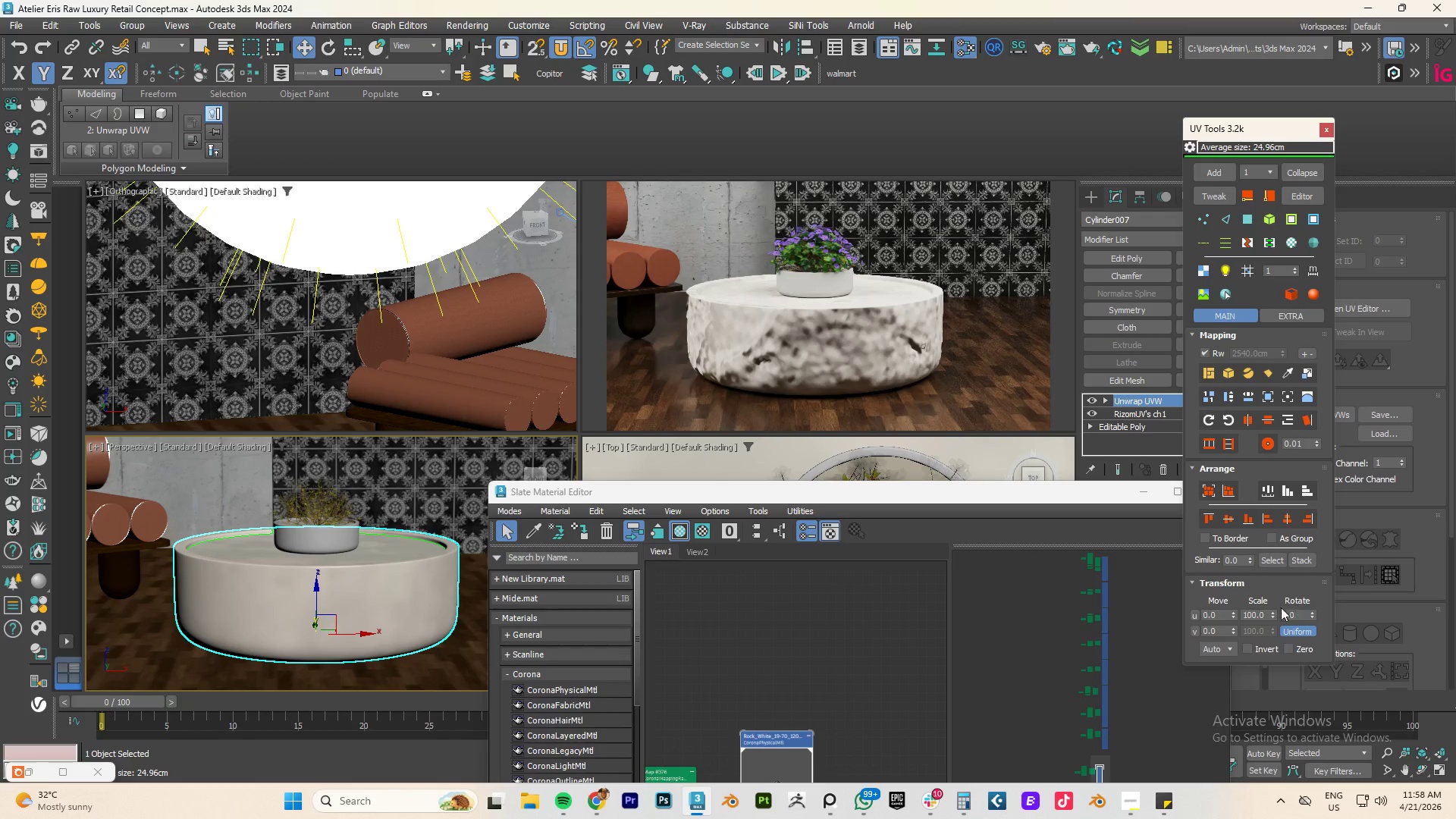 
left_click_drag(start_coordinate=[1272, 616], to_coordinate=[1242, 484])
 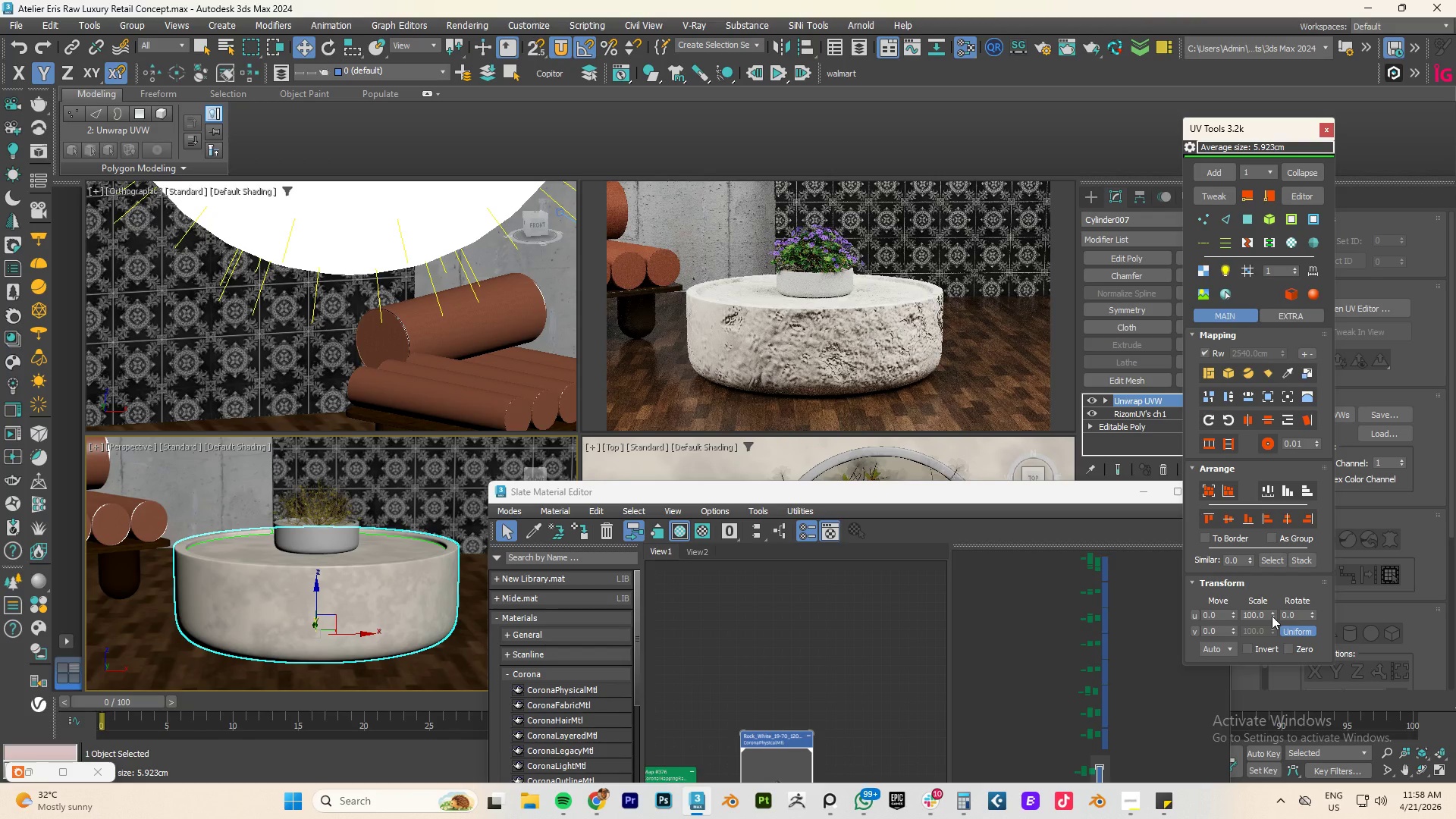 
left_click_drag(start_coordinate=[1271, 616], to_coordinate=[1269, 234])
 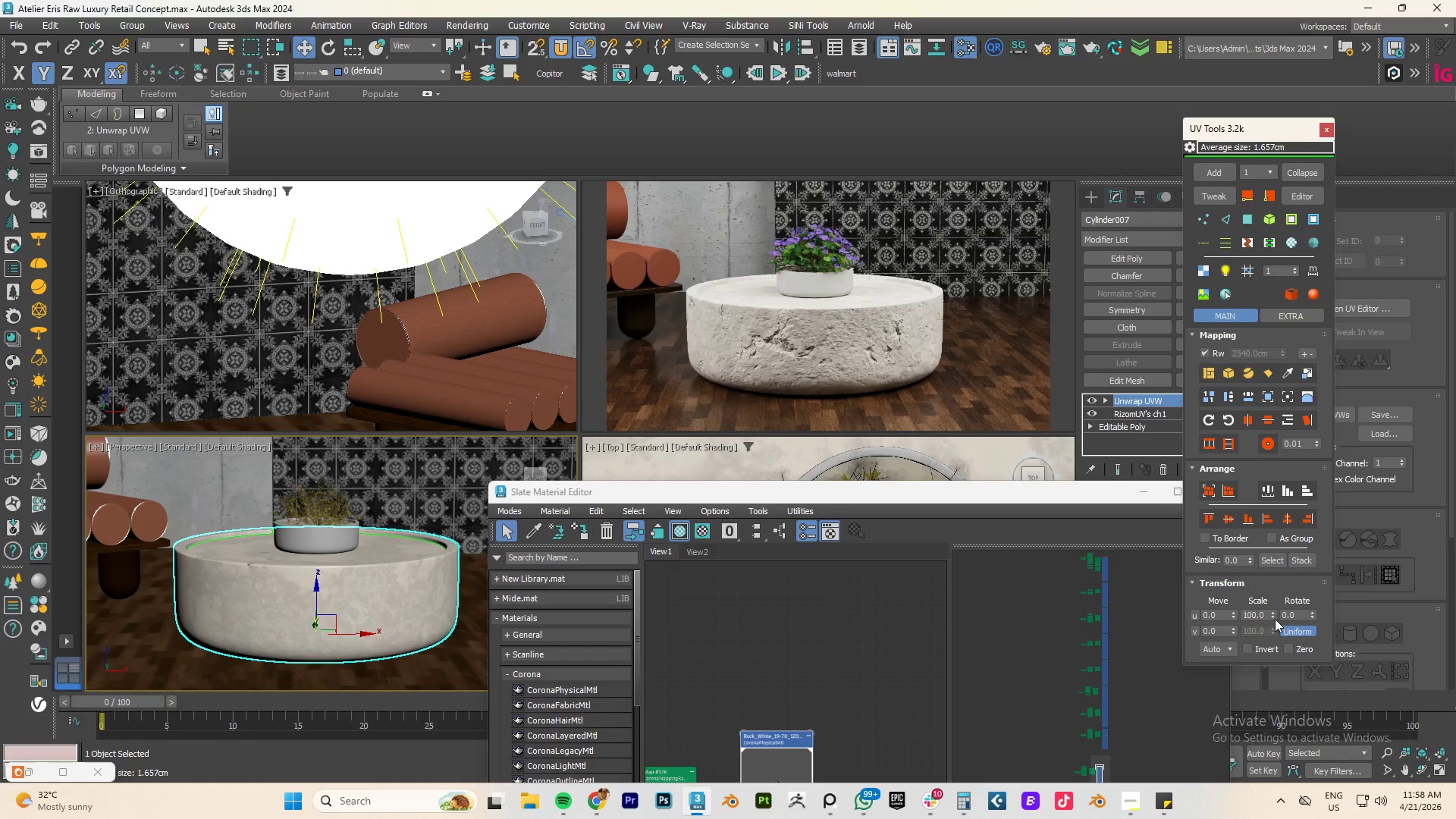 
left_click_drag(start_coordinate=[1269, 617], to_coordinate=[1188, 20])
 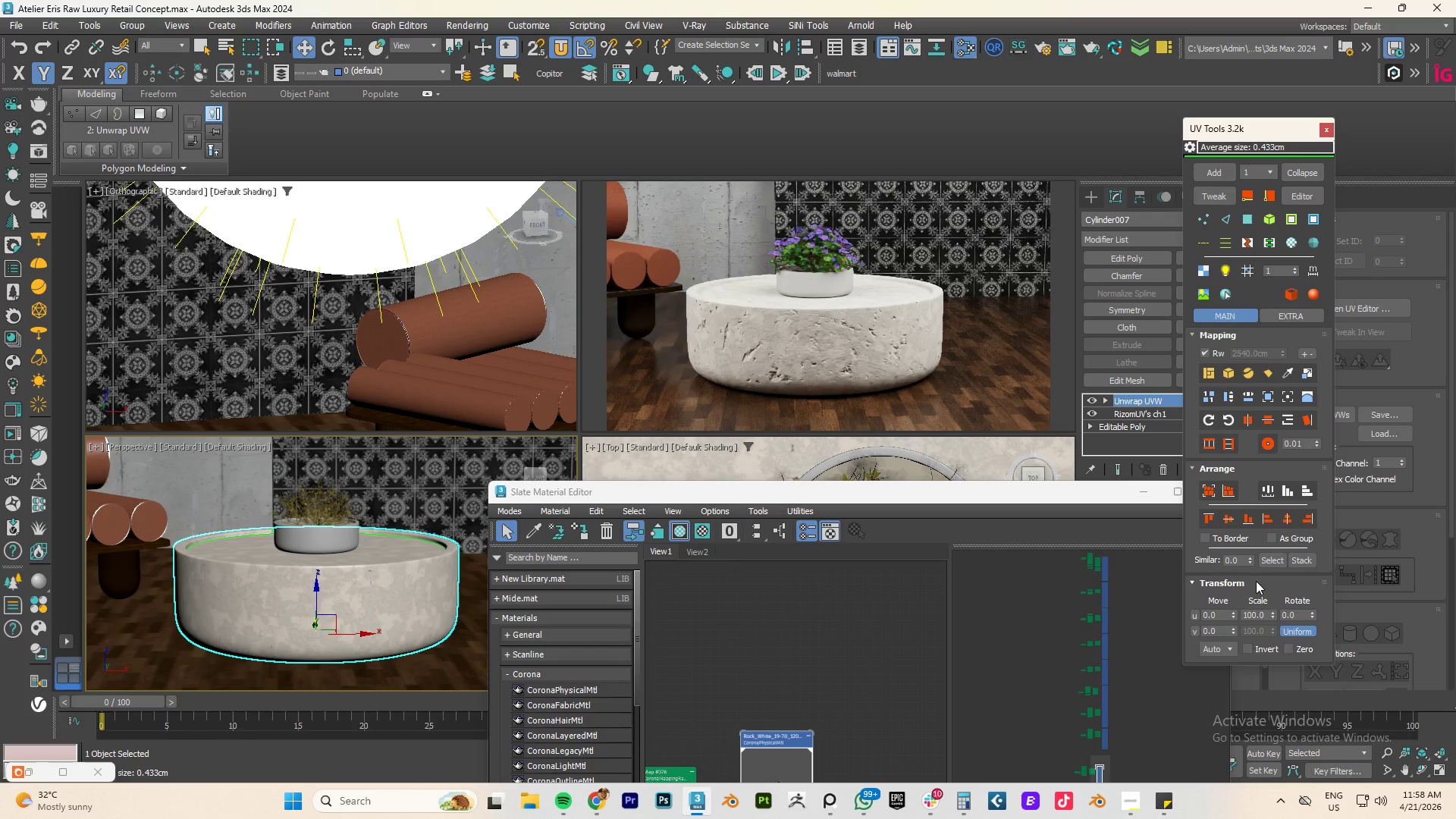 
left_click_drag(start_coordinate=[1273, 617], to_coordinate=[1261, 371])
 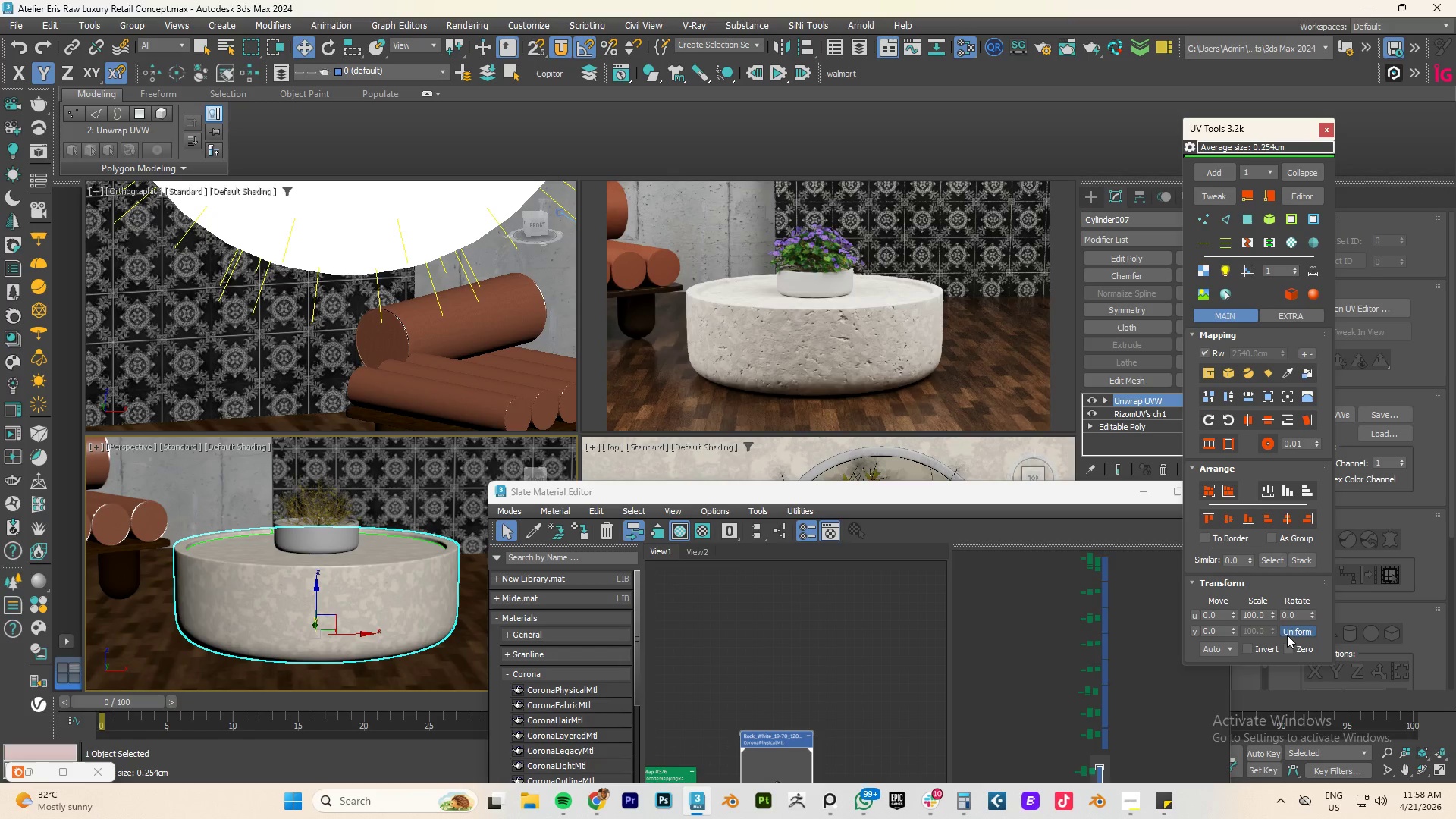 
left_click_drag(start_coordinate=[1272, 613], to_coordinate=[1272, 657])
 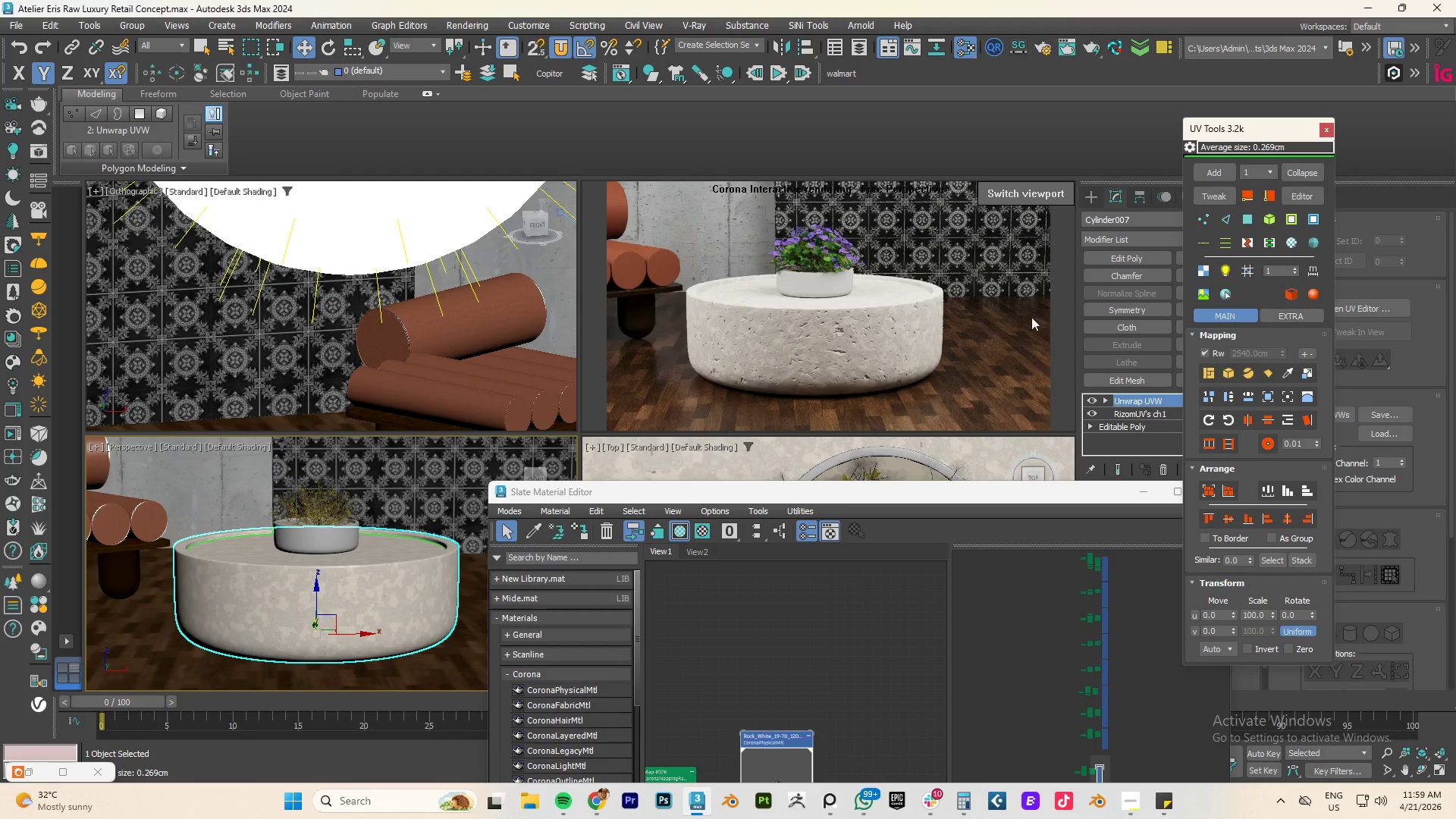 
left_click([1218, 195])
 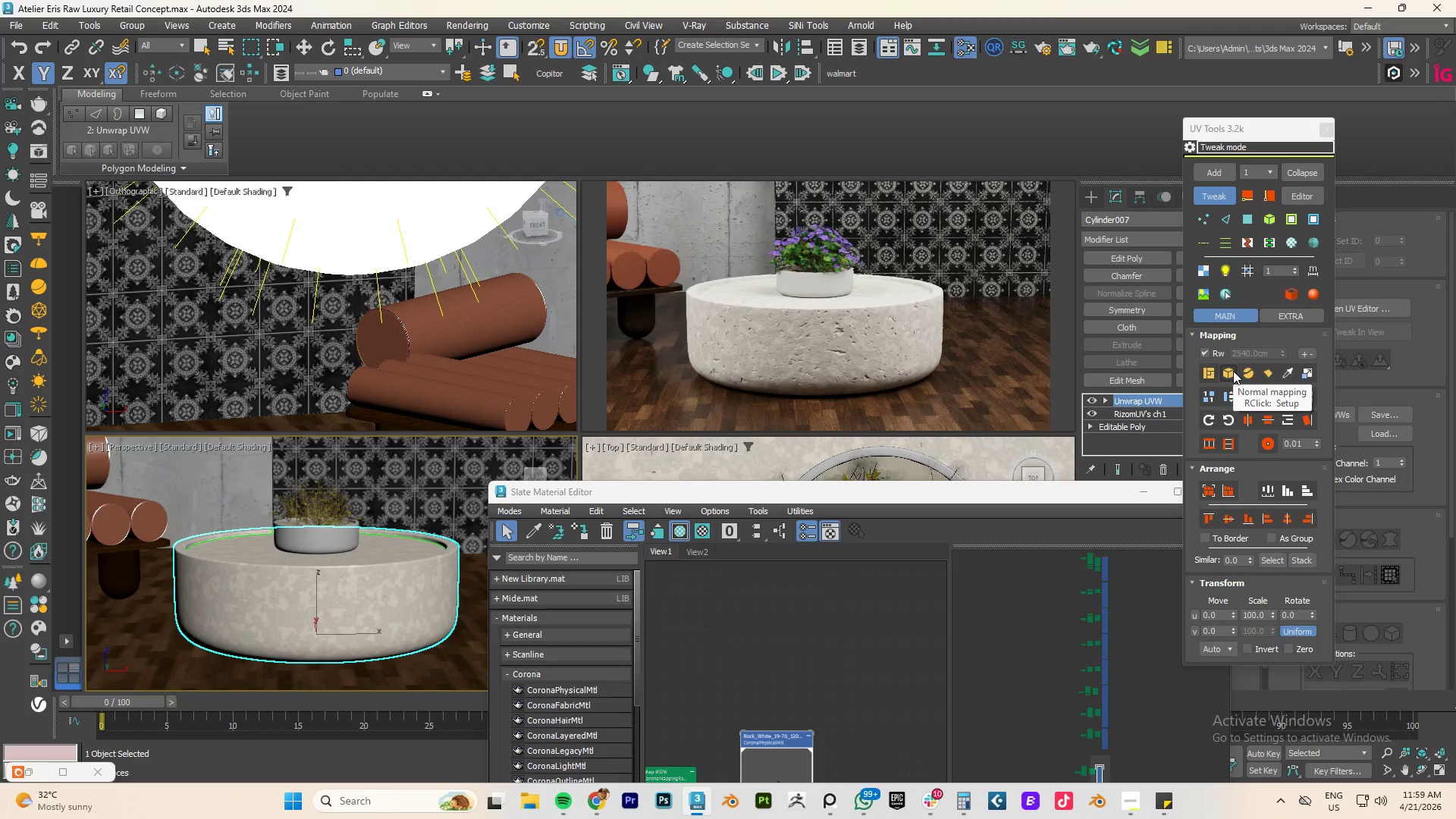 
left_click([1233, 371])
 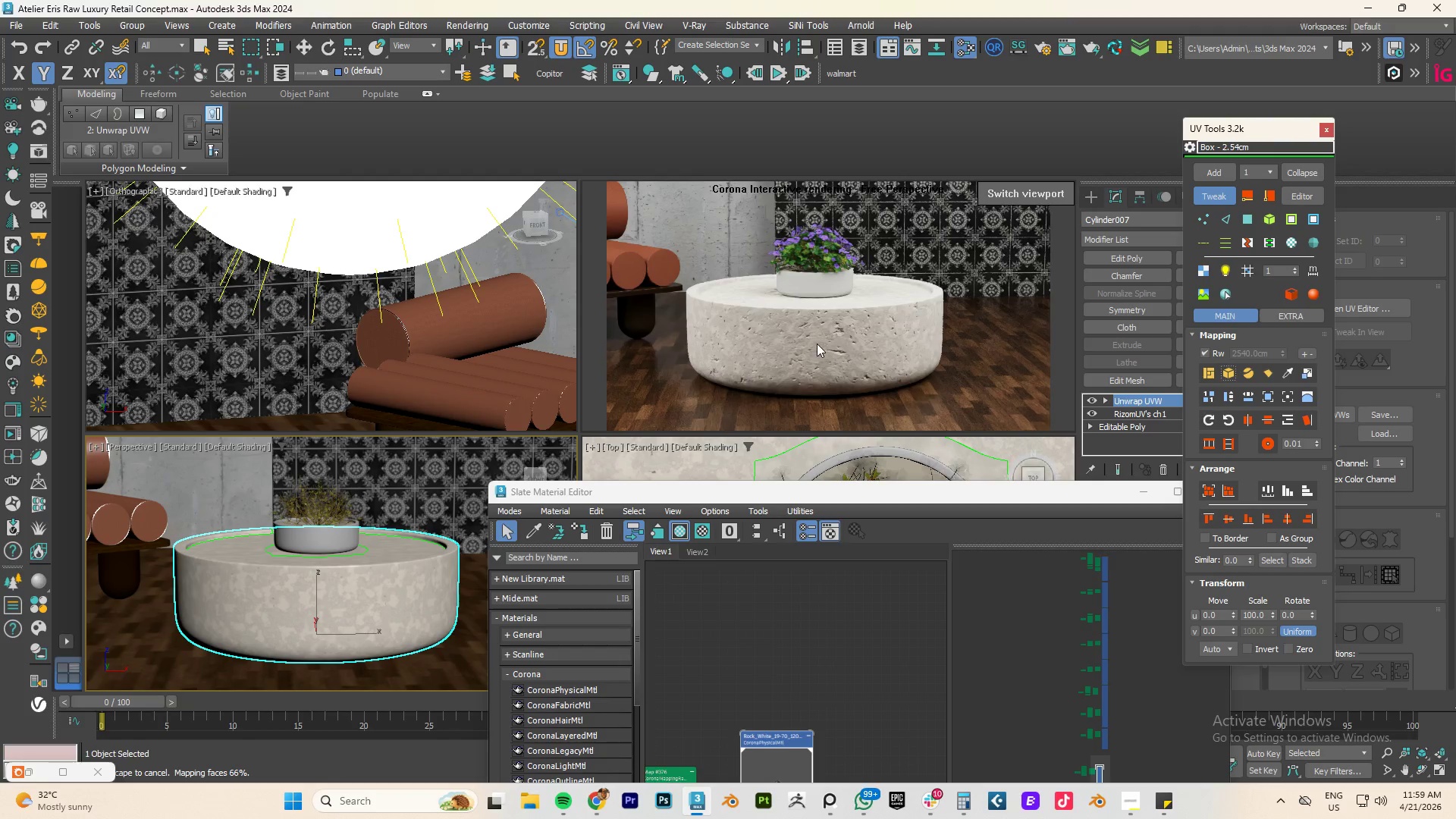 
left_click_drag(start_coordinate=[817, 344], to_coordinate=[864, 344])
 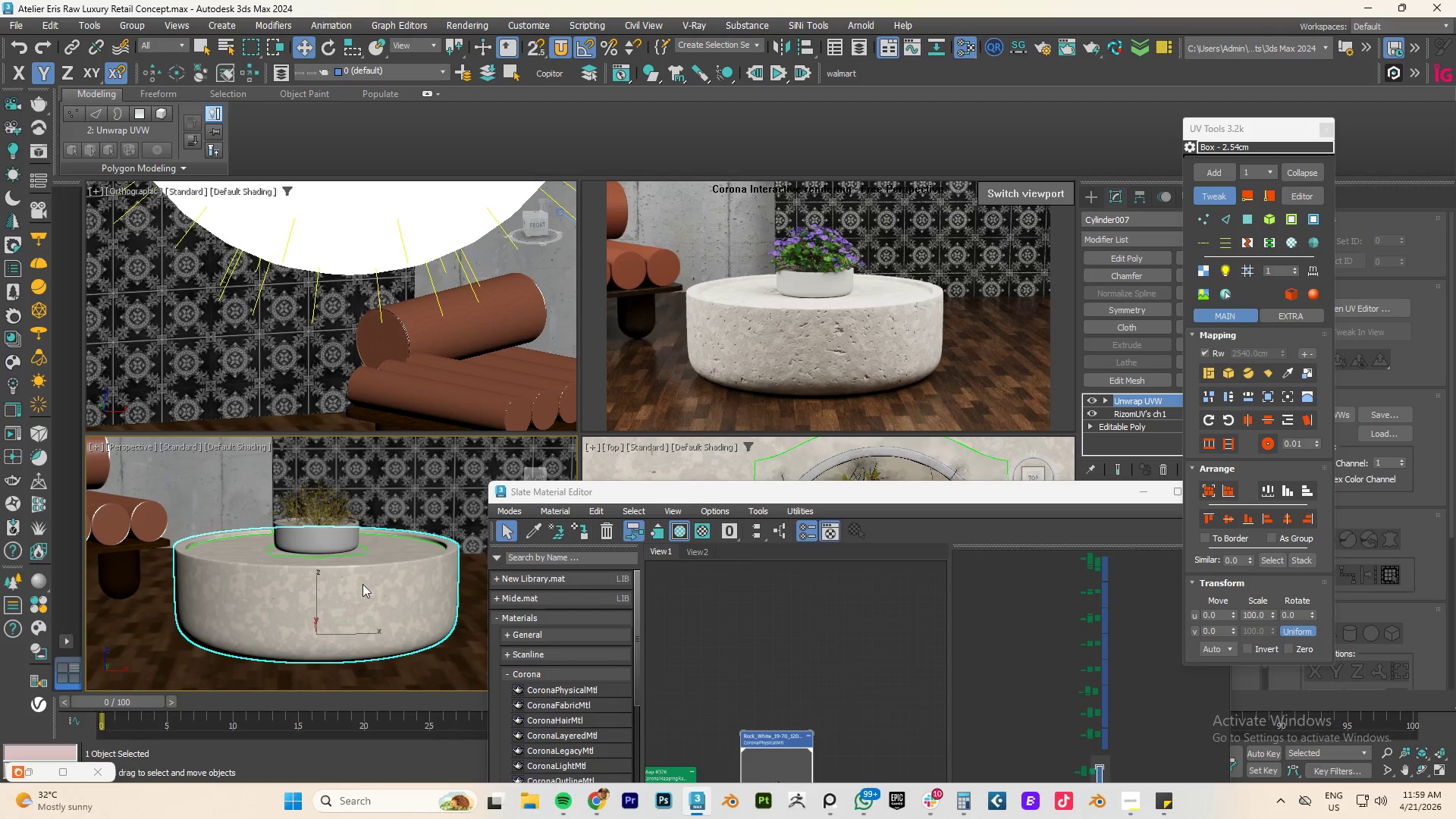 
left_click([325, 592])
 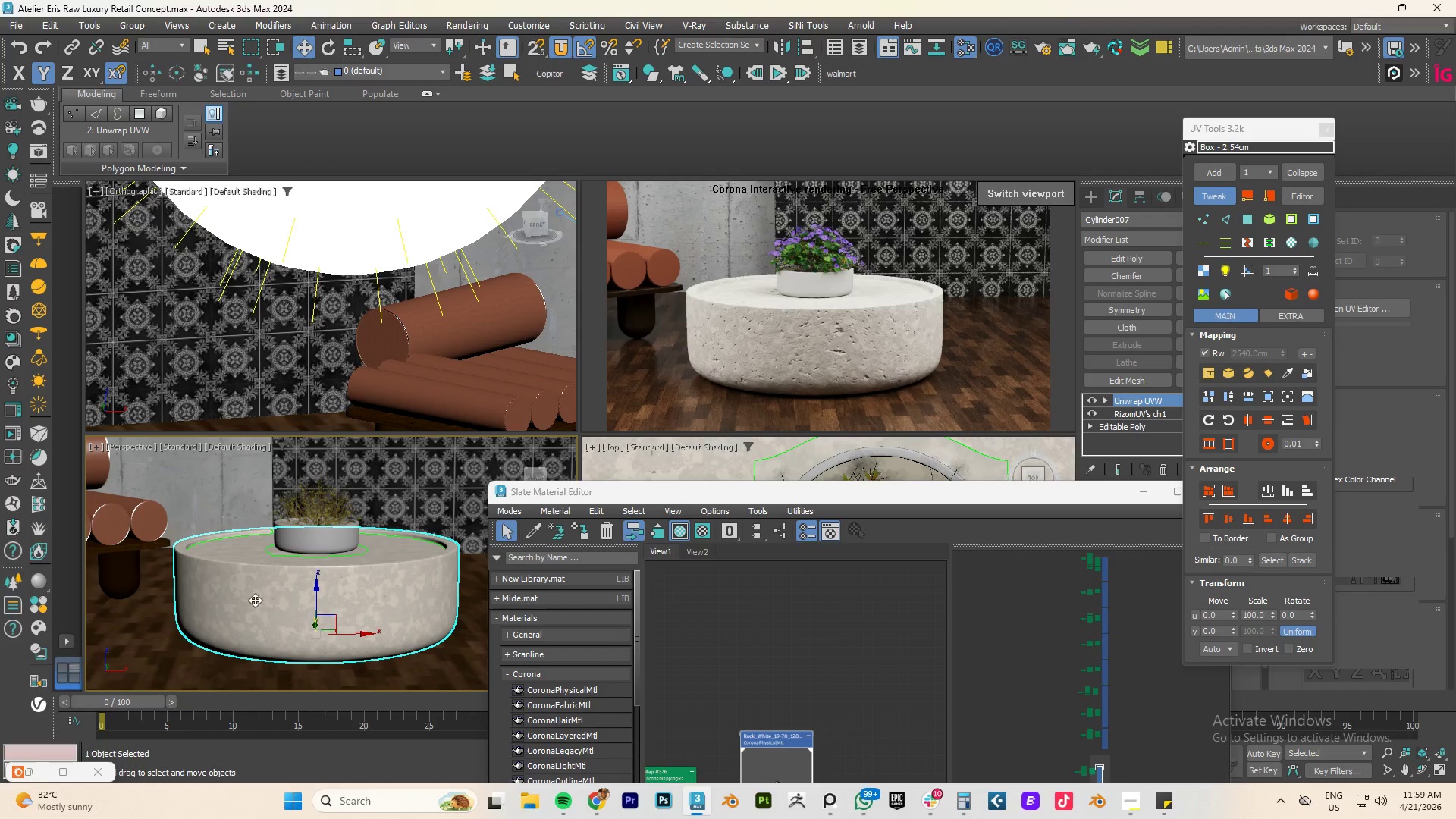 
left_click_drag(start_coordinate=[255, 600], to_coordinate=[287, 601])
 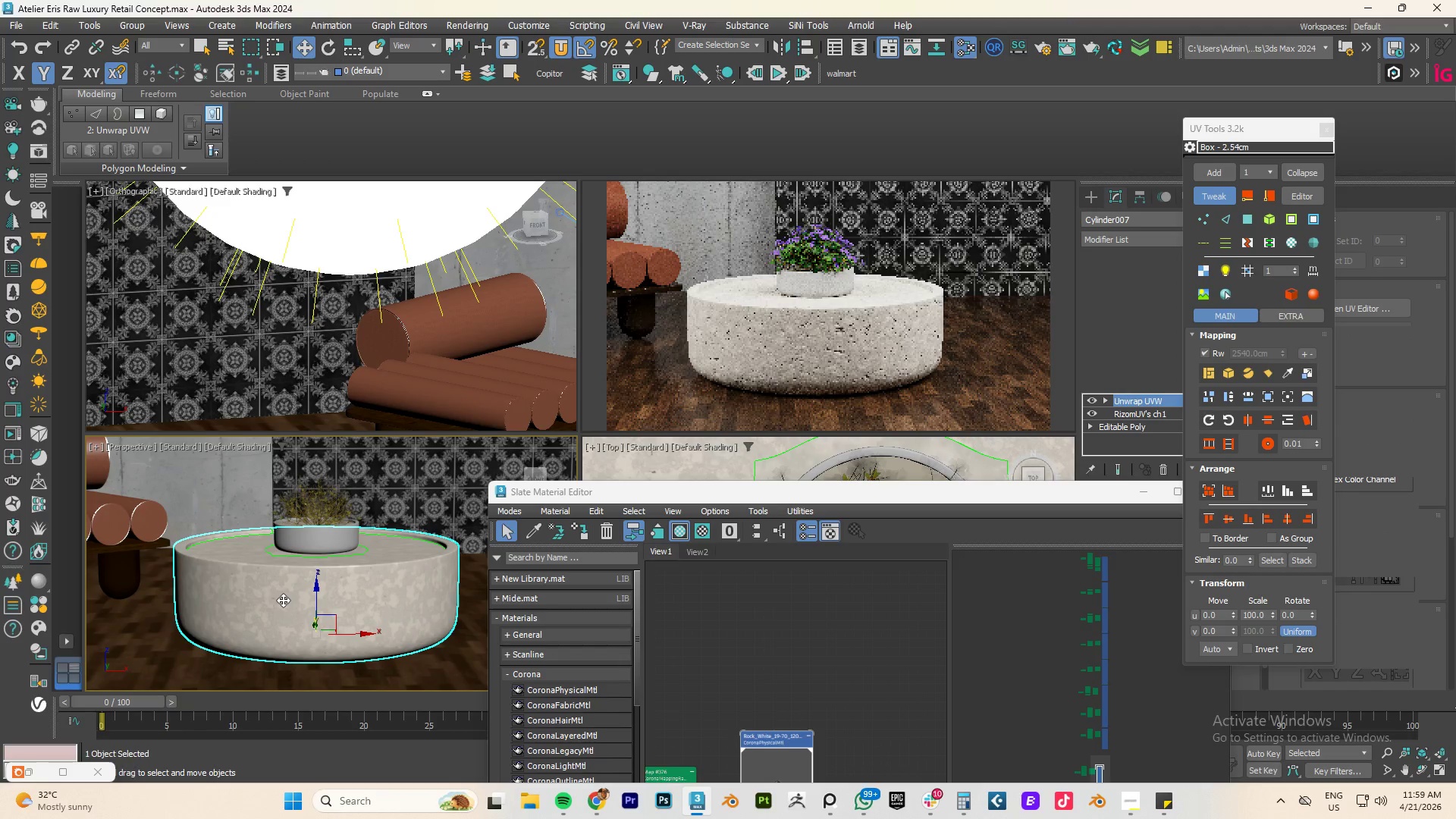 
left_click_drag(start_coordinate=[283, 600], to_coordinate=[312, 603])
 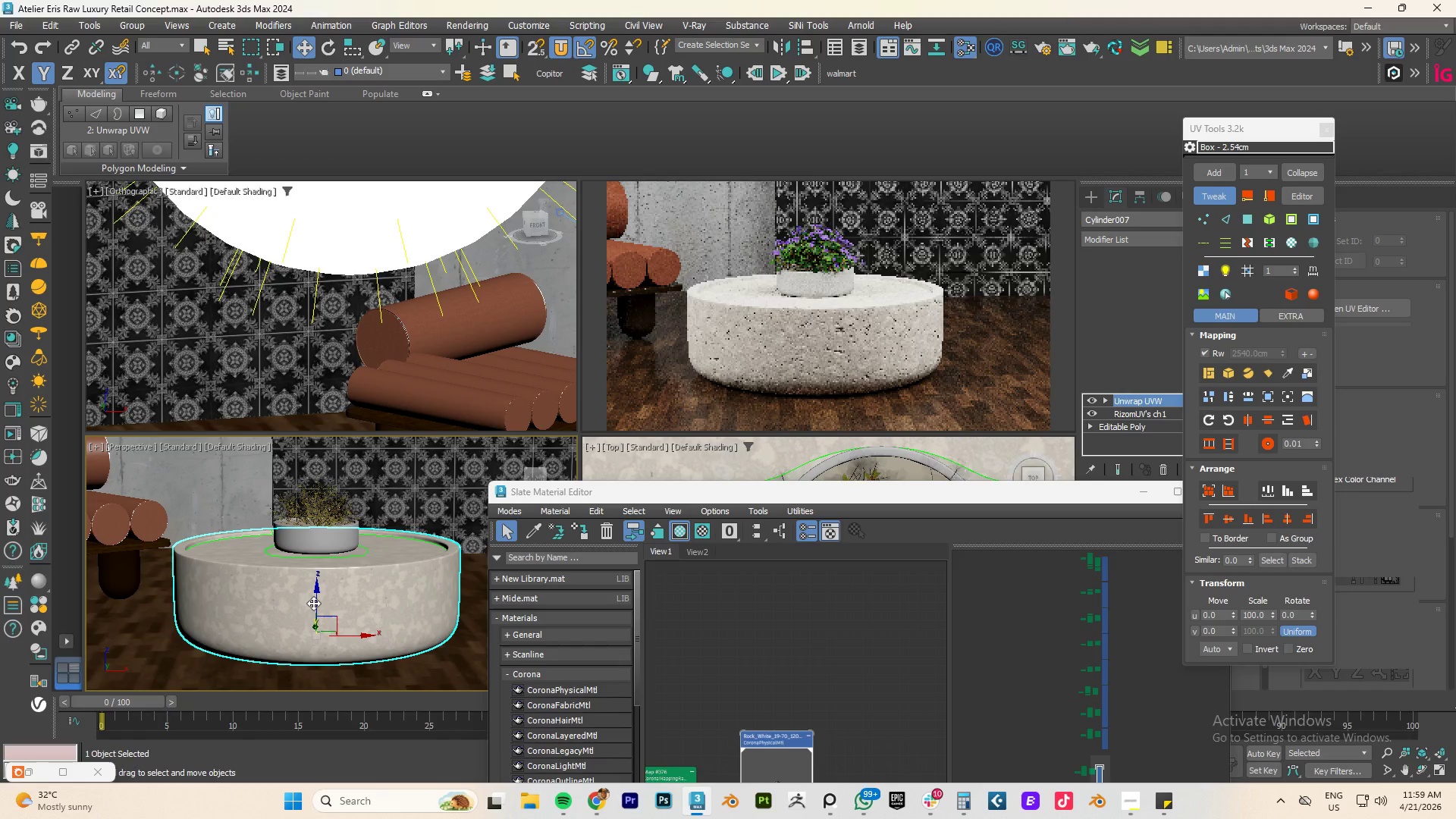 
key(Control+Z)
 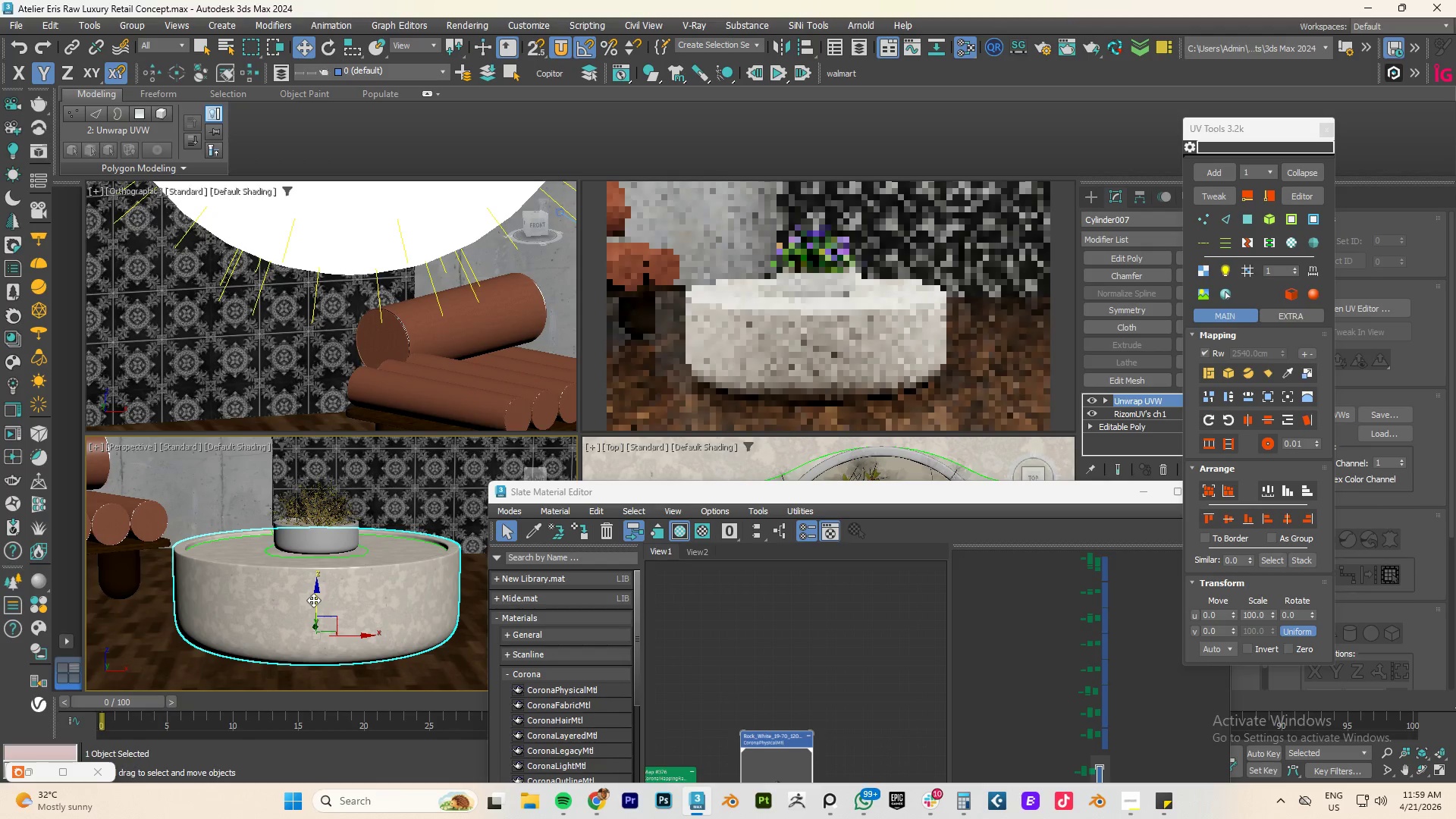 
key(Control+Z)
 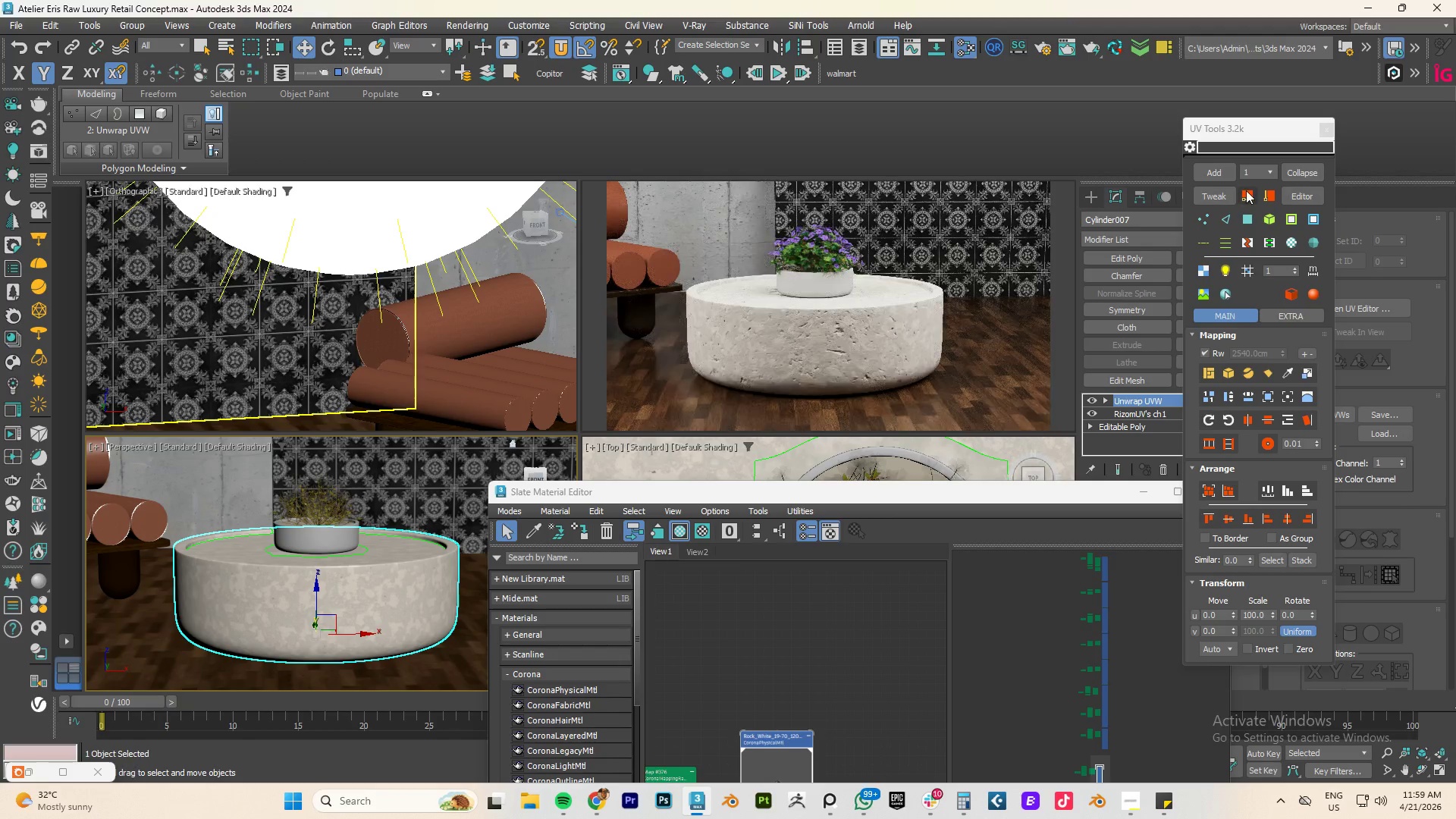 
left_click([1217, 197])
 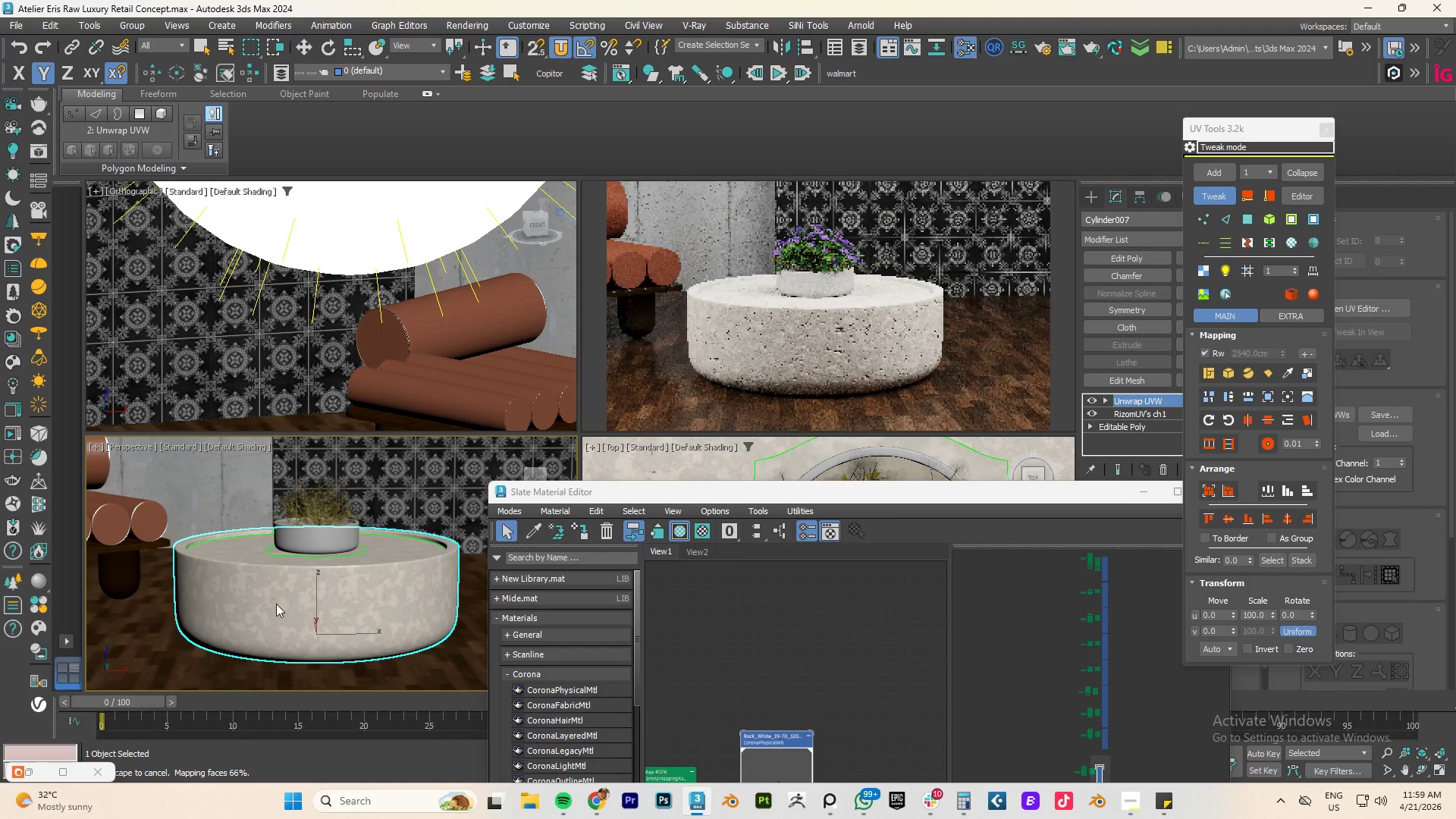 
left_click_drag(start_coordinate=[276, 604], to_coordinate=[432, 576])
 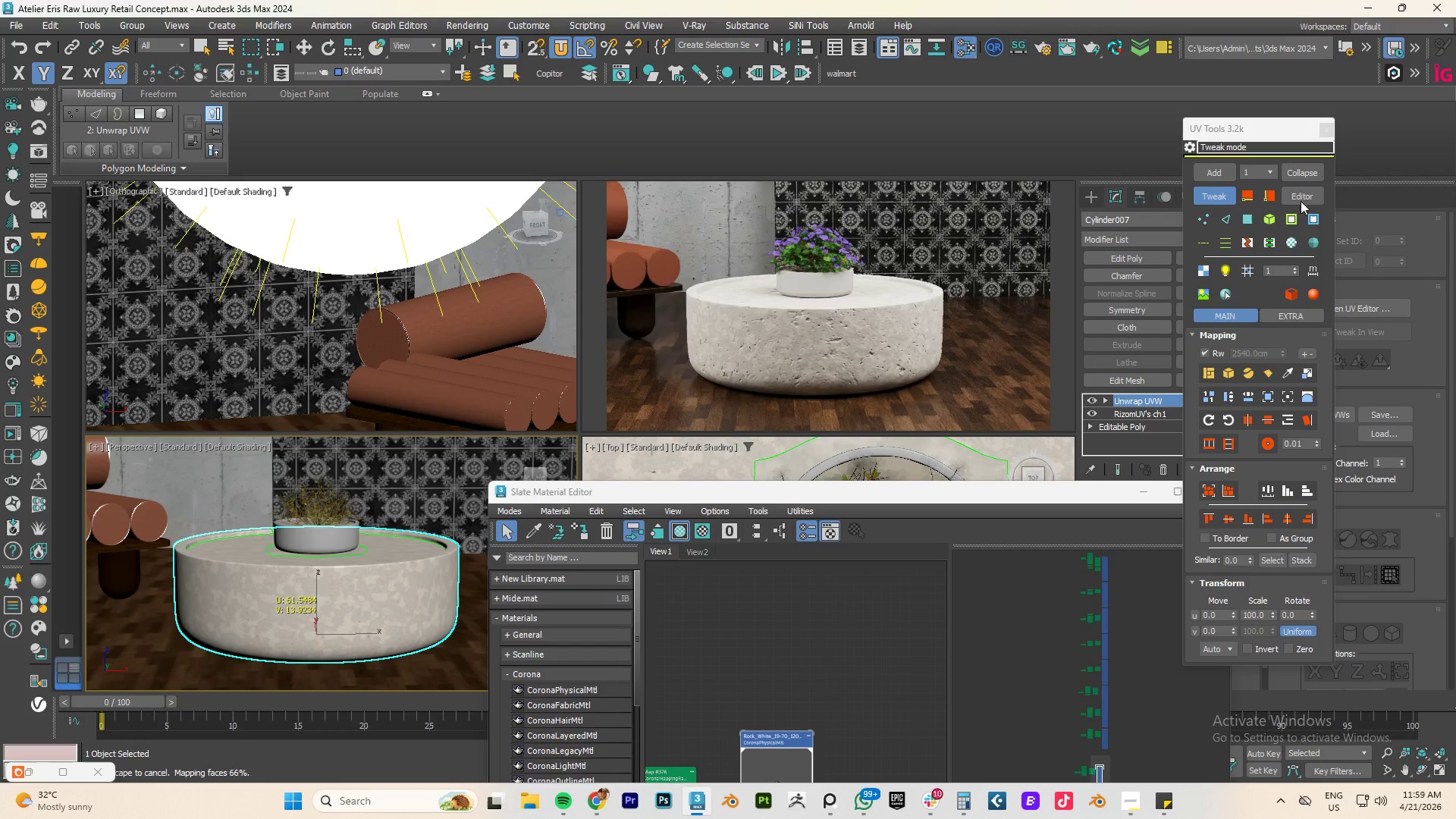 
left_click([1323, 133])
 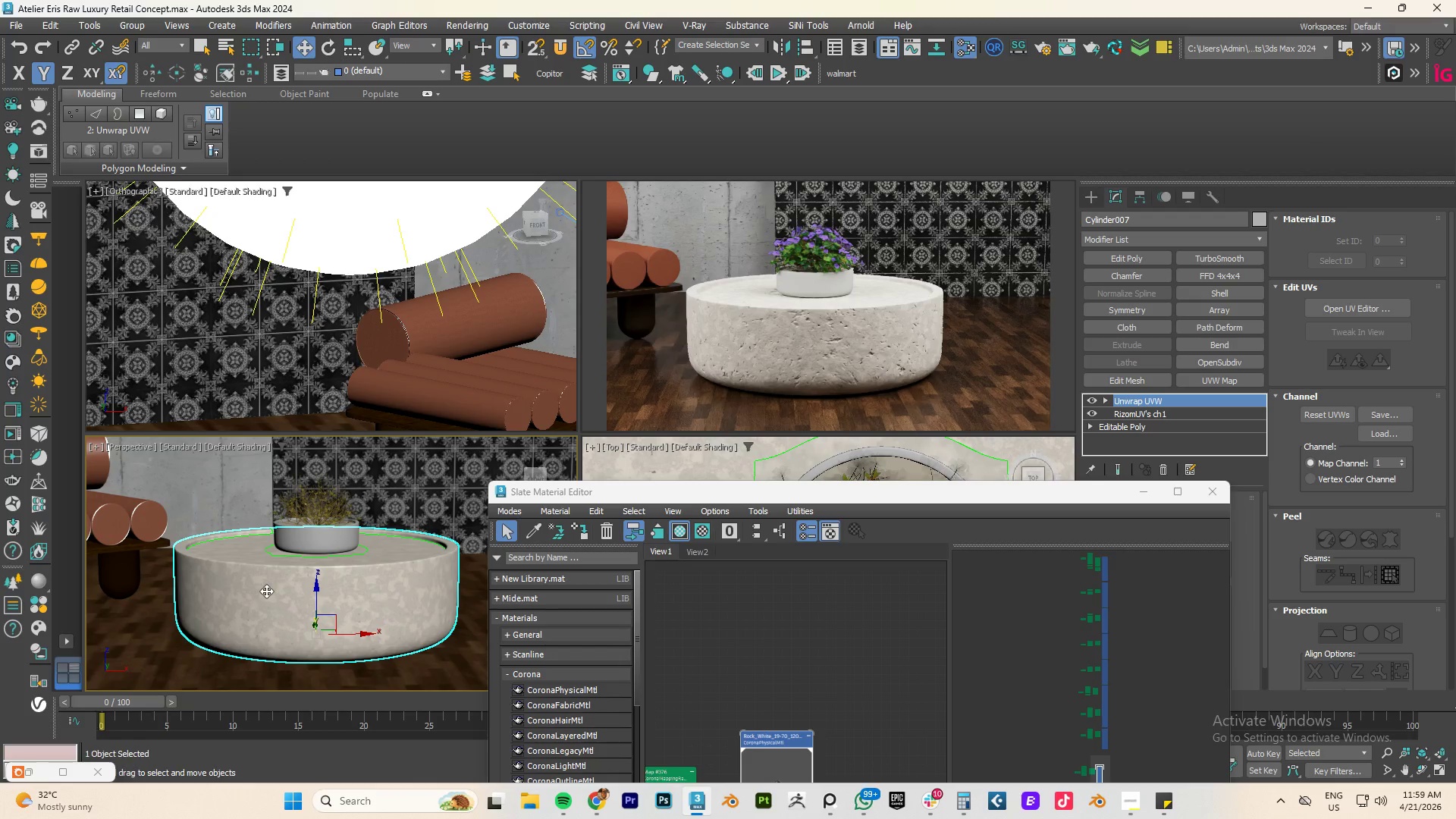 
key(Alt+AltLeft)
 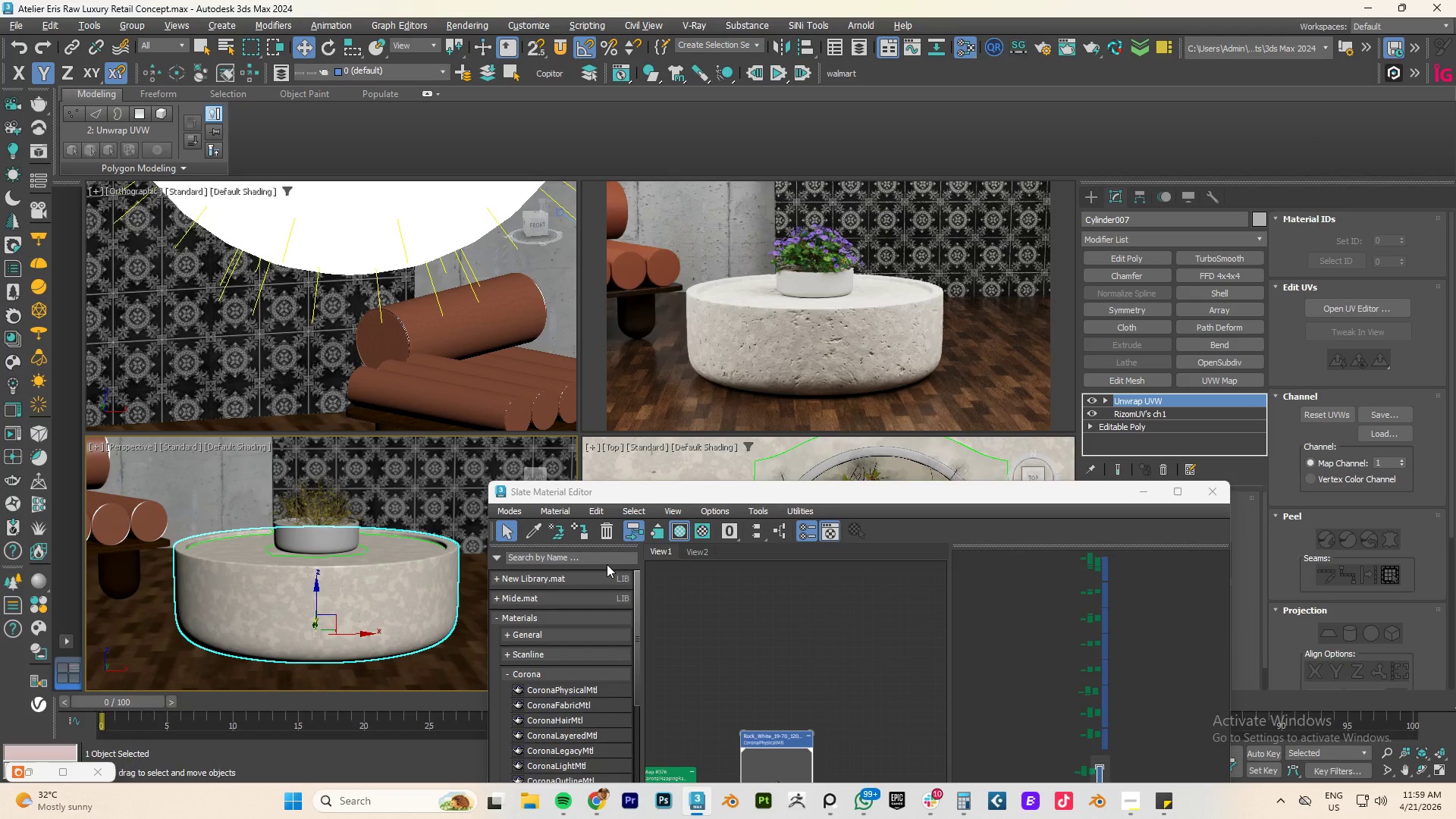 
key(Alt+Tab)
 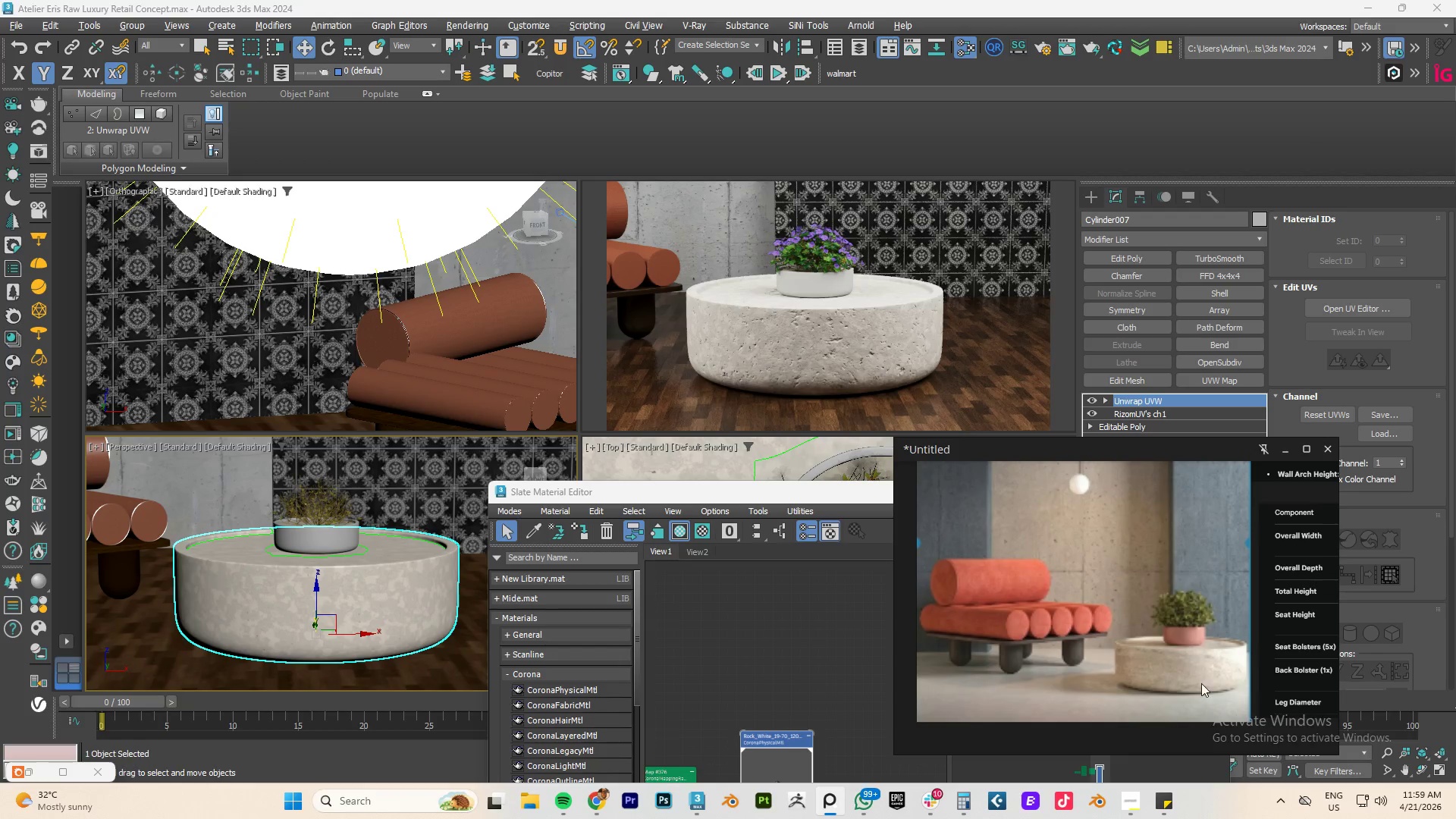 
key(Alt+AltLeft)
 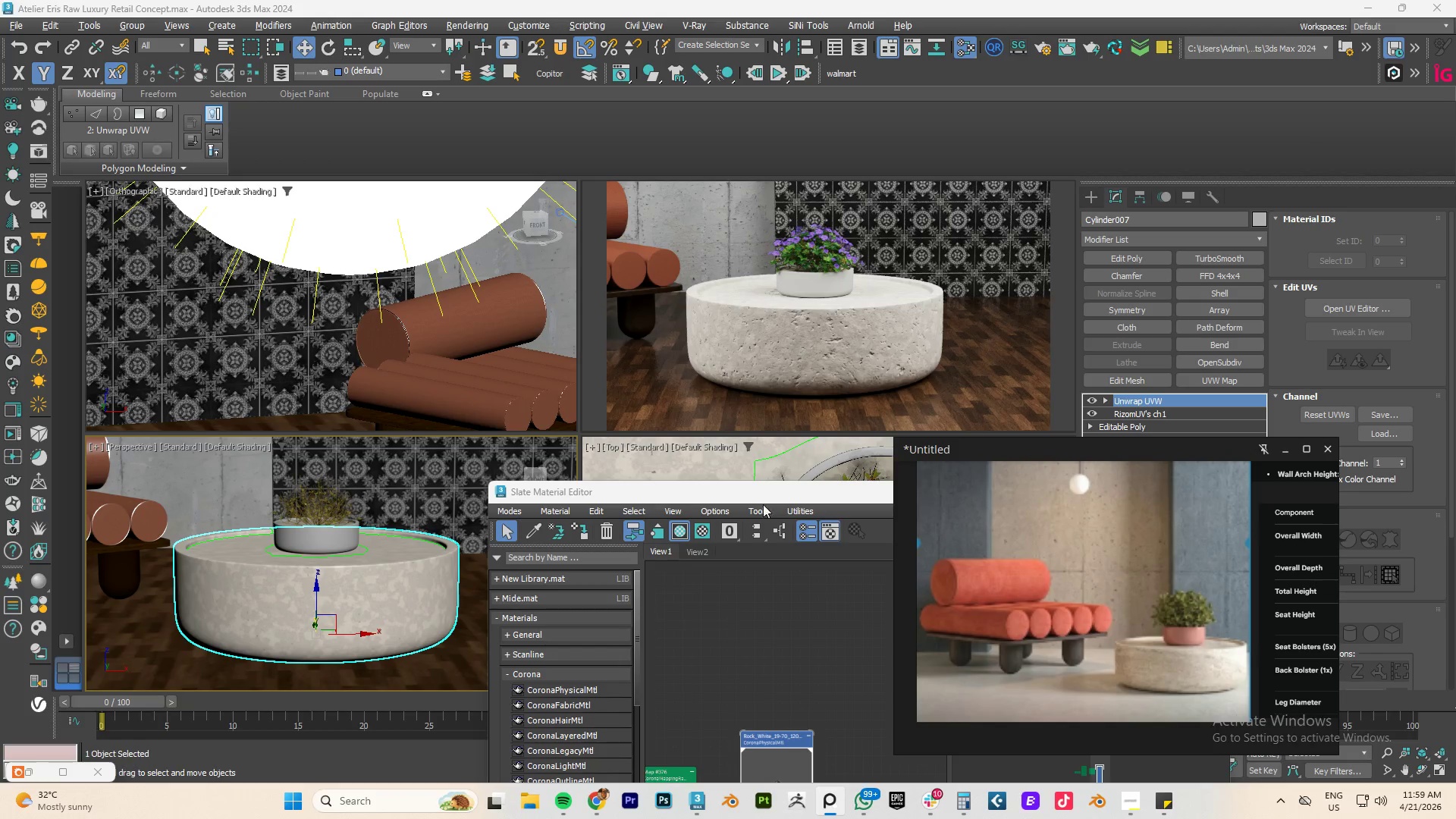 
key(Alt+Tab)
 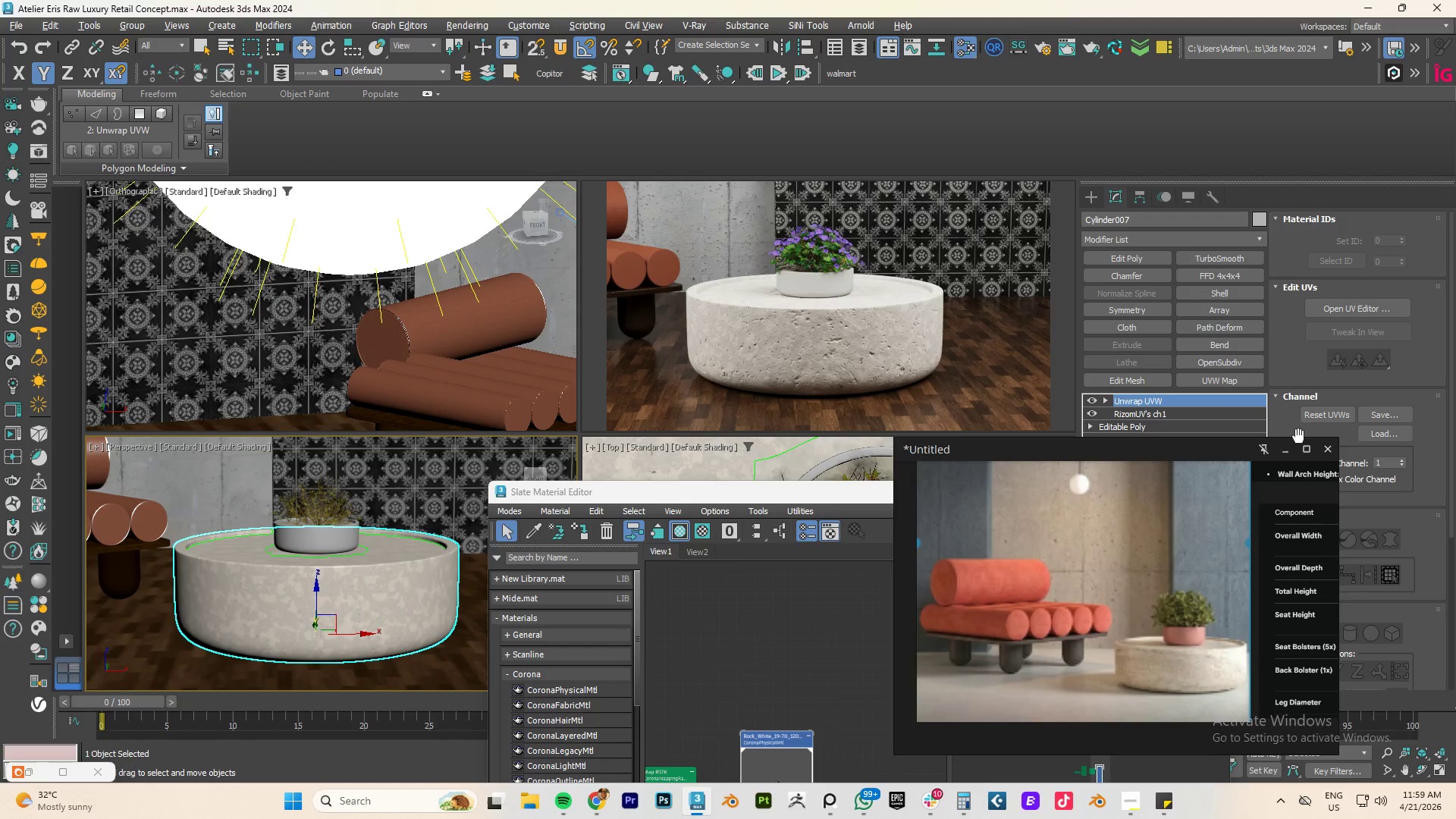 
left_click([1289, 453])
 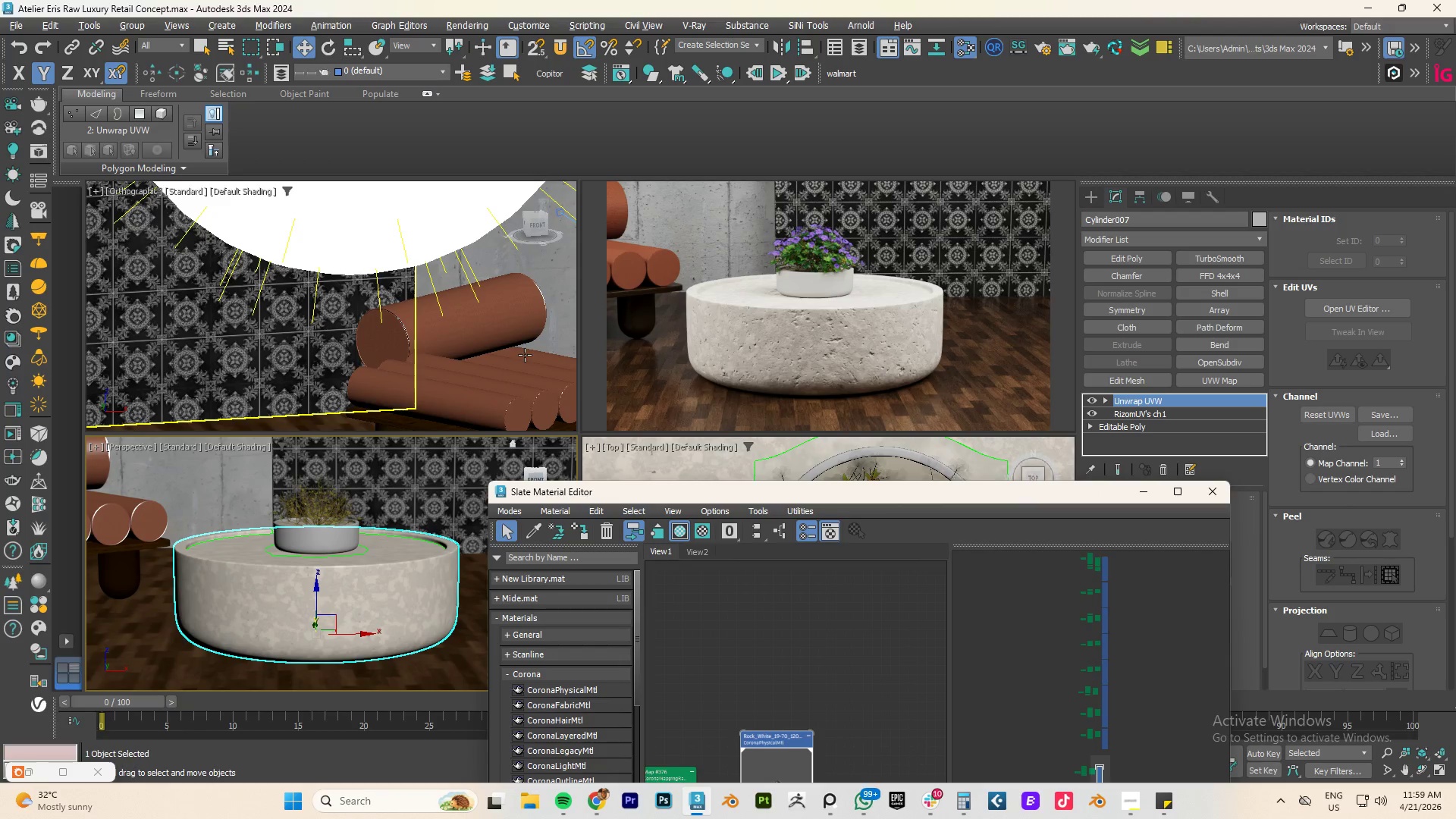 
key(Alt+Tab)
 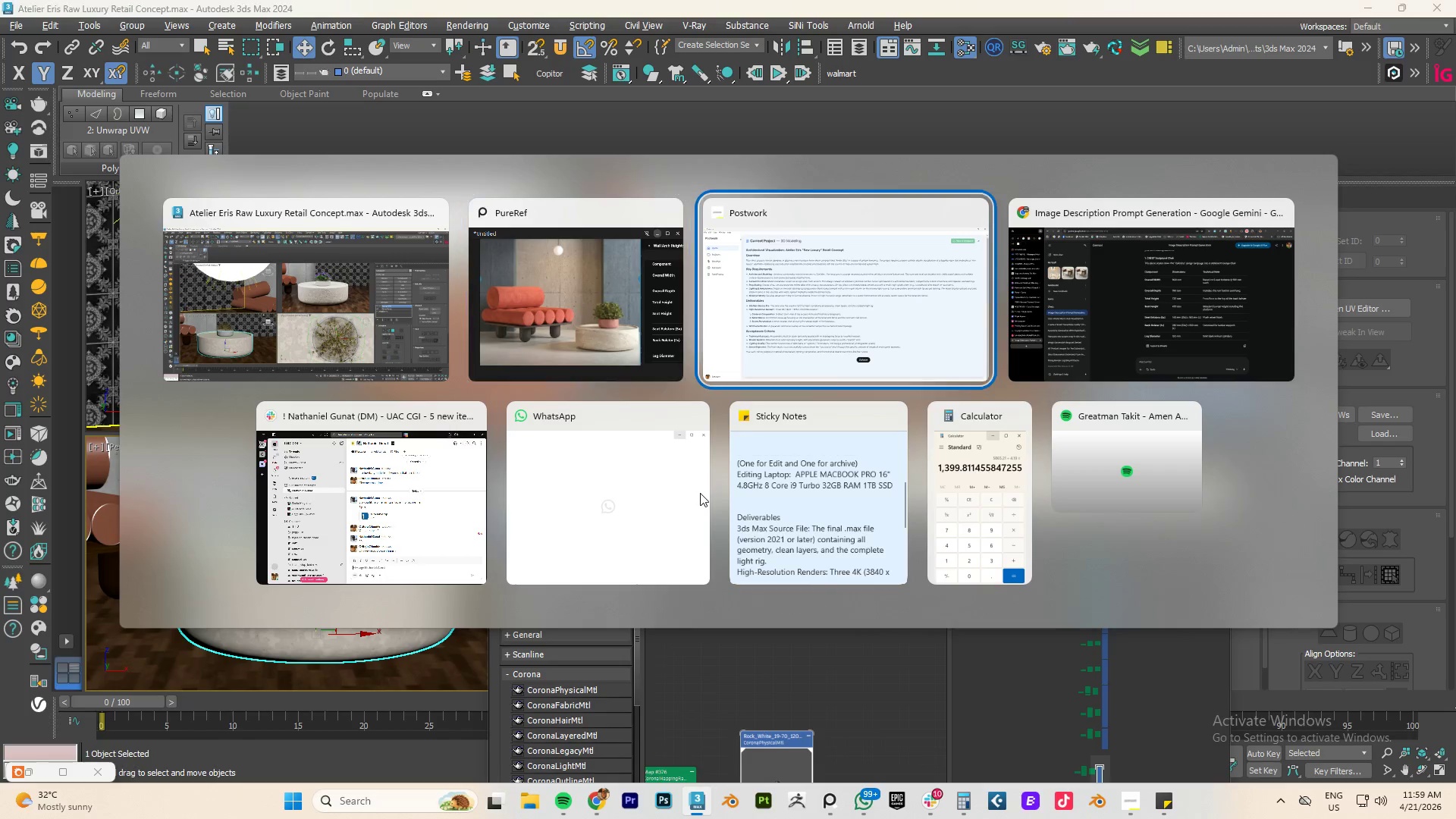 
key(Alt+Tab)
 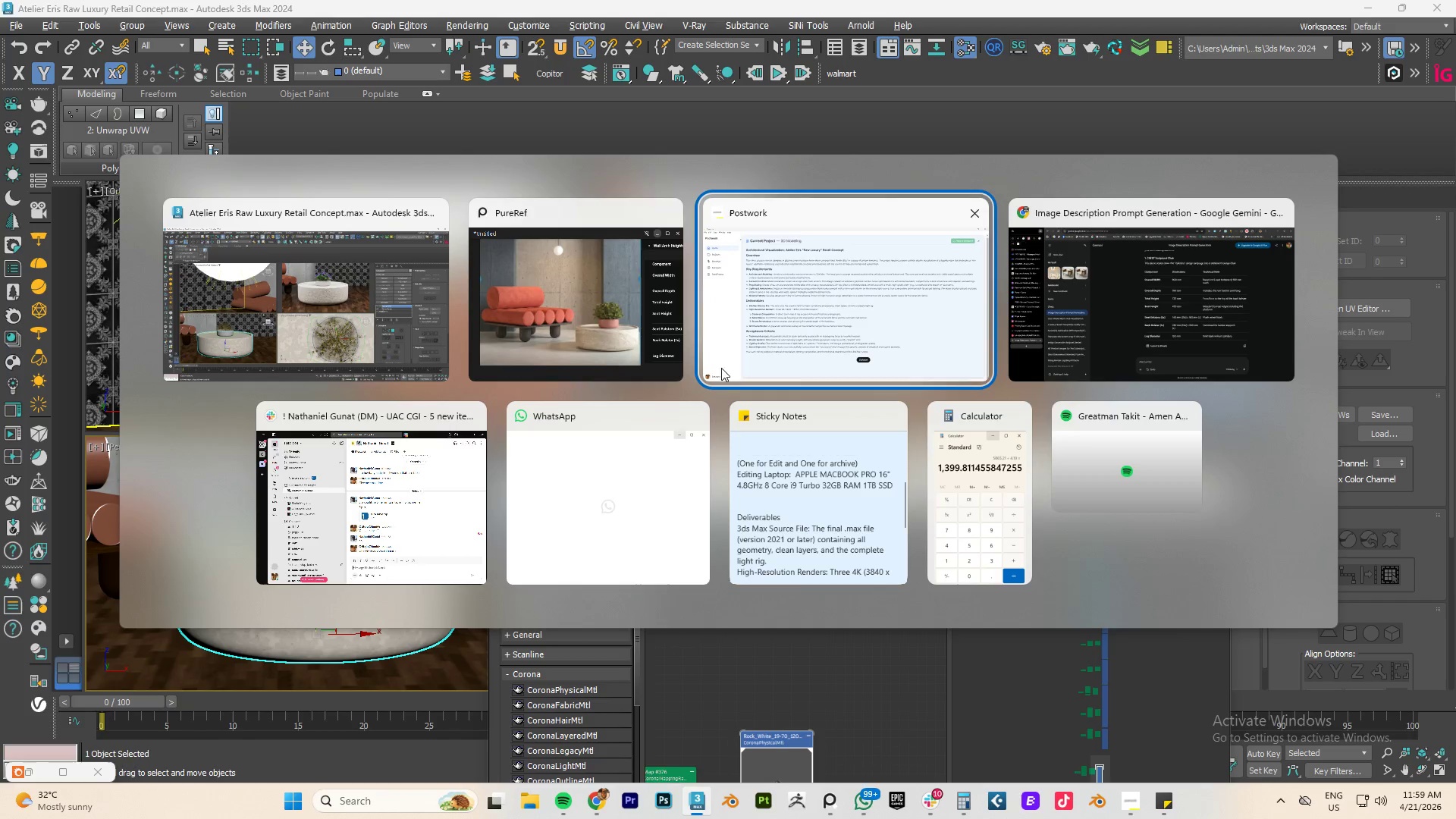 
left_click([521, 338])
 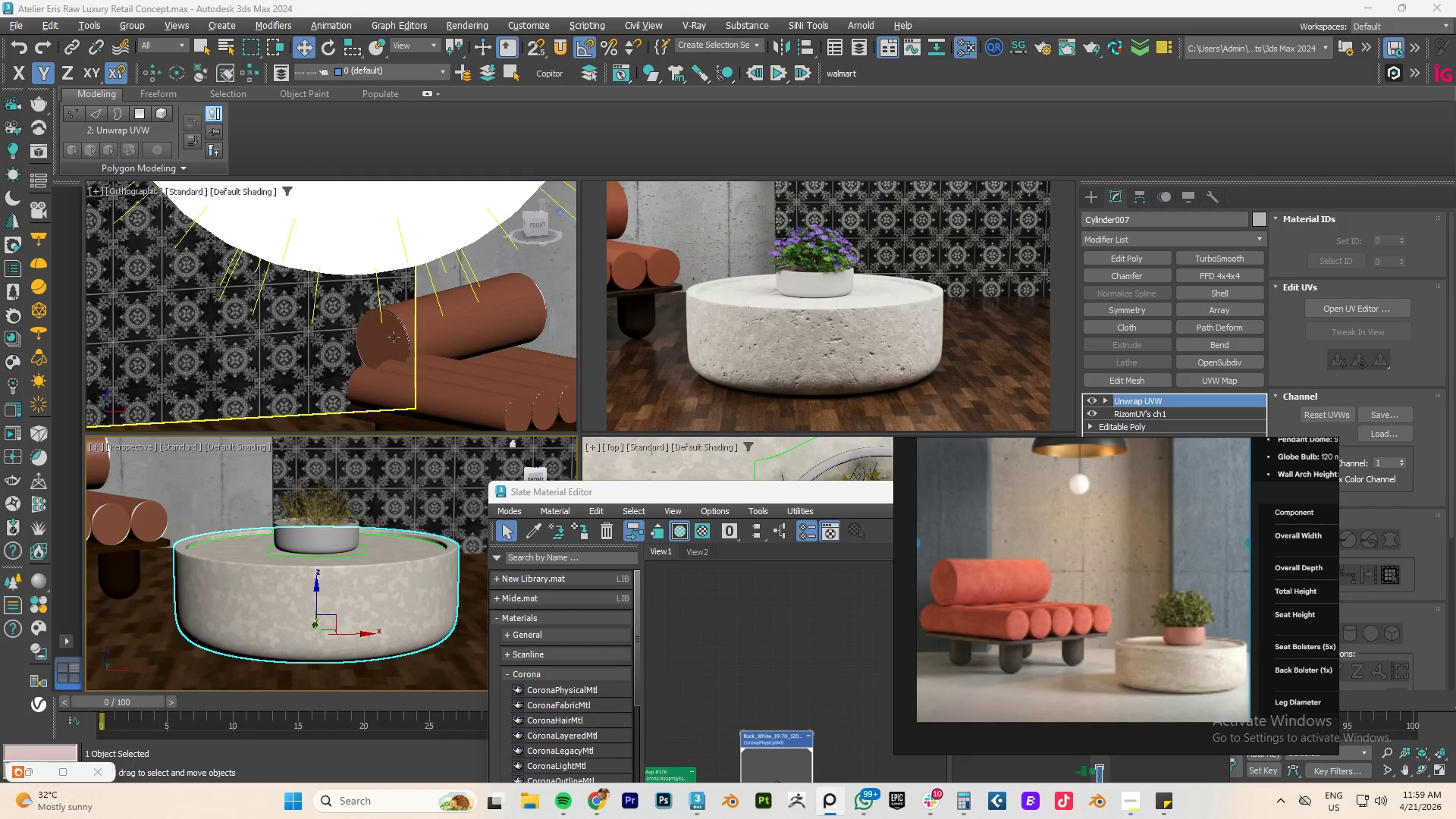 
key(Alt+Tab)
 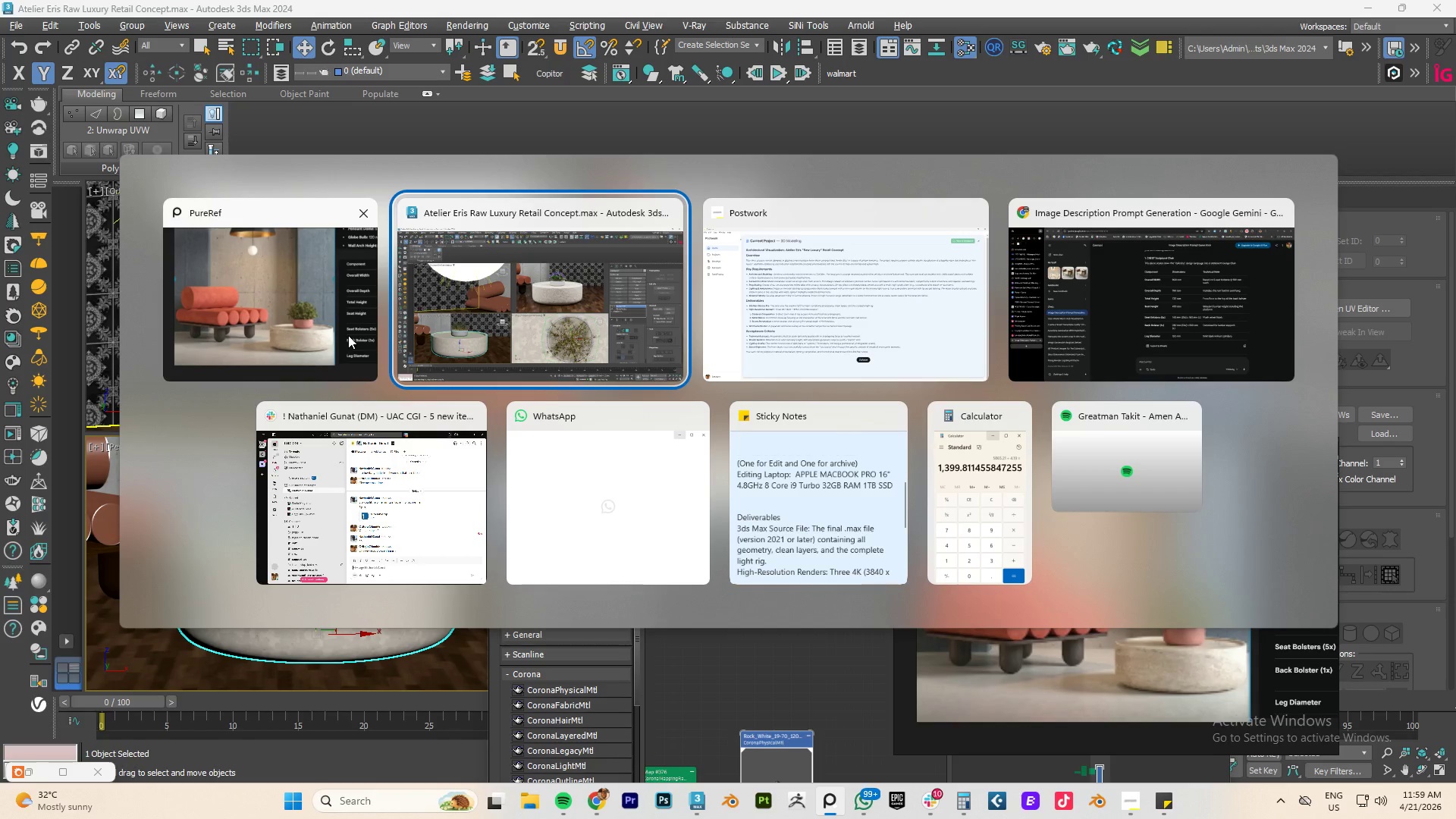 
left_click([448, 325])
 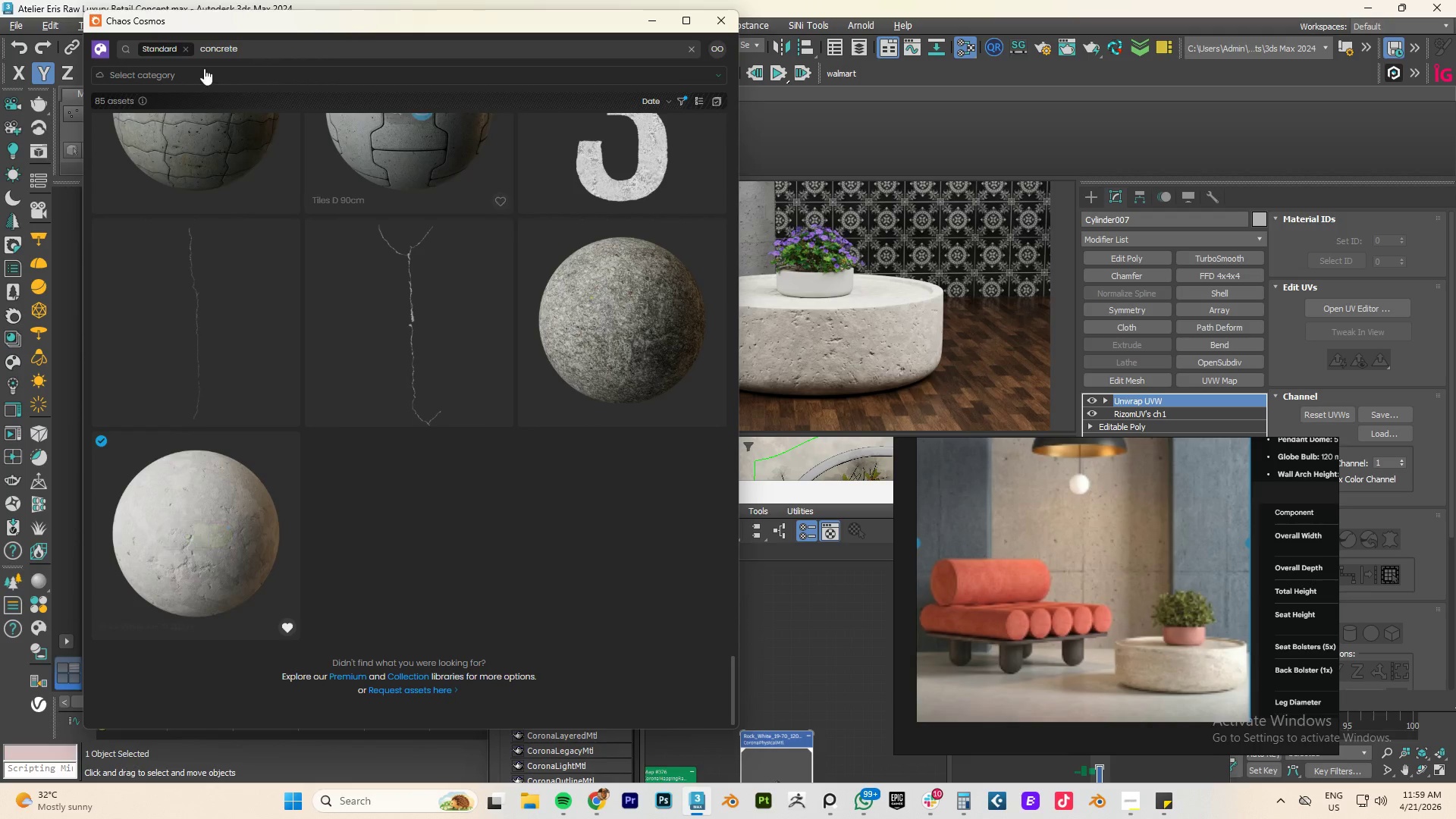 
double_click([211, 43])
 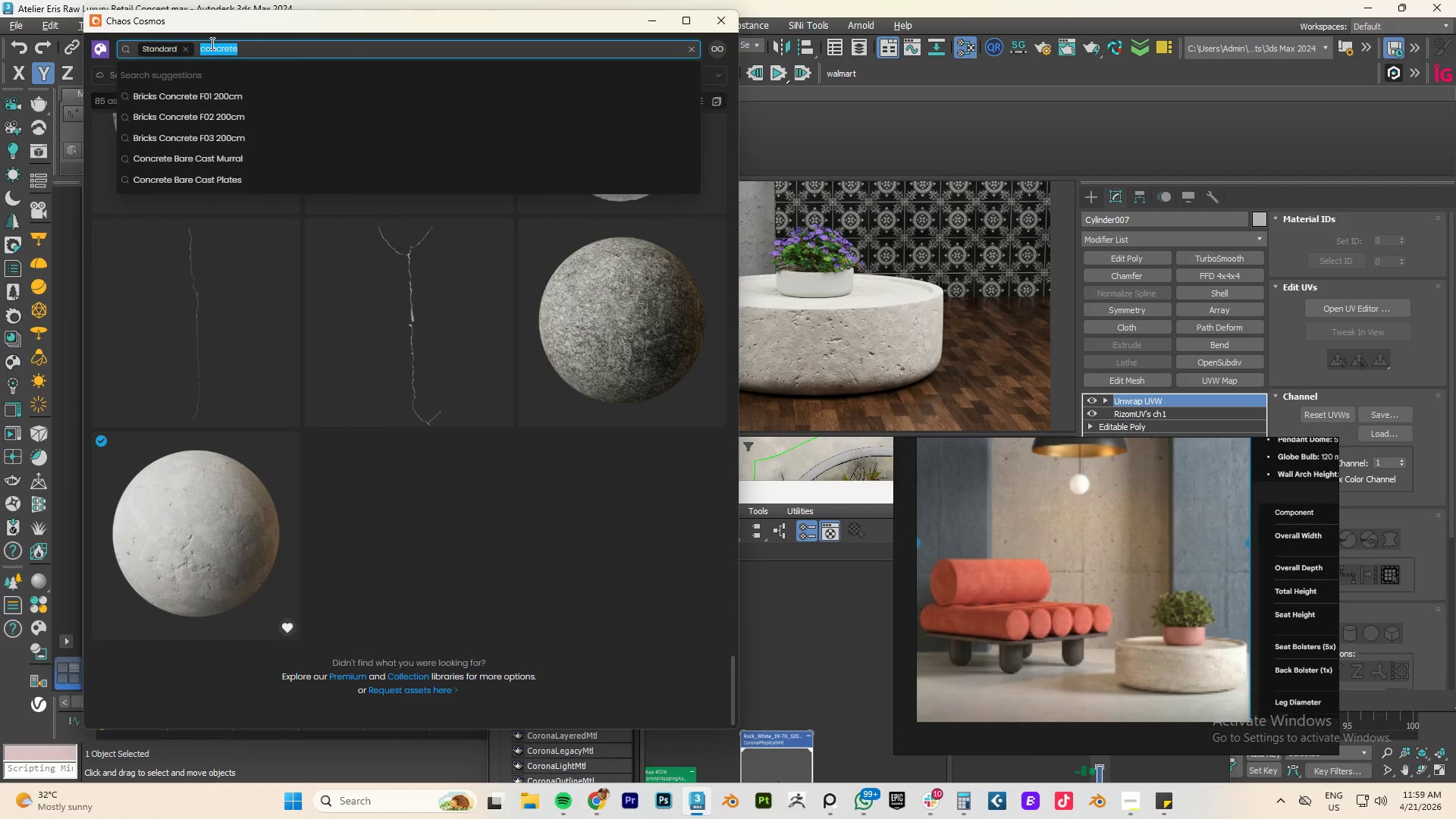 
type(ceramic)
 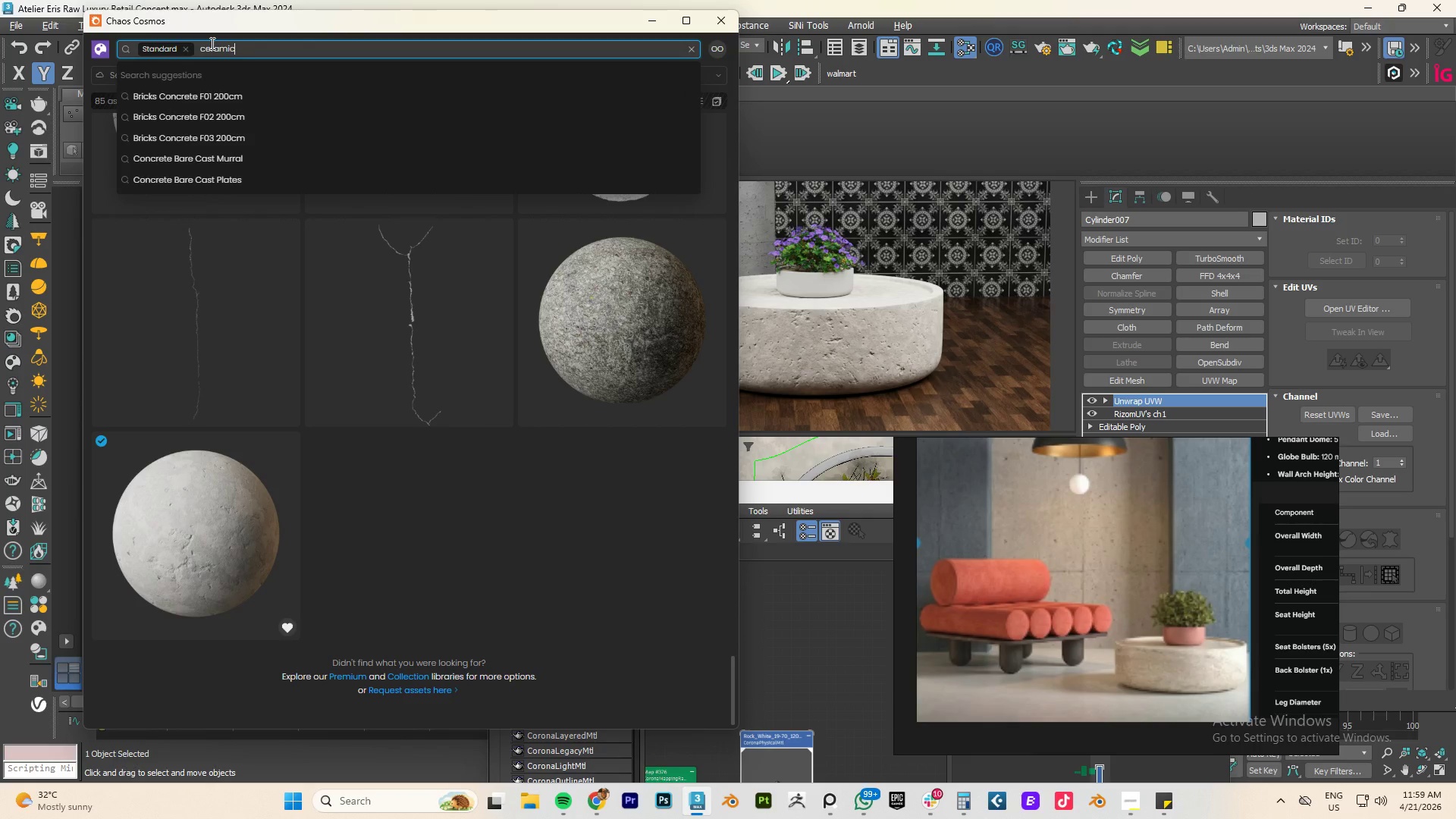 
key(Enter)
 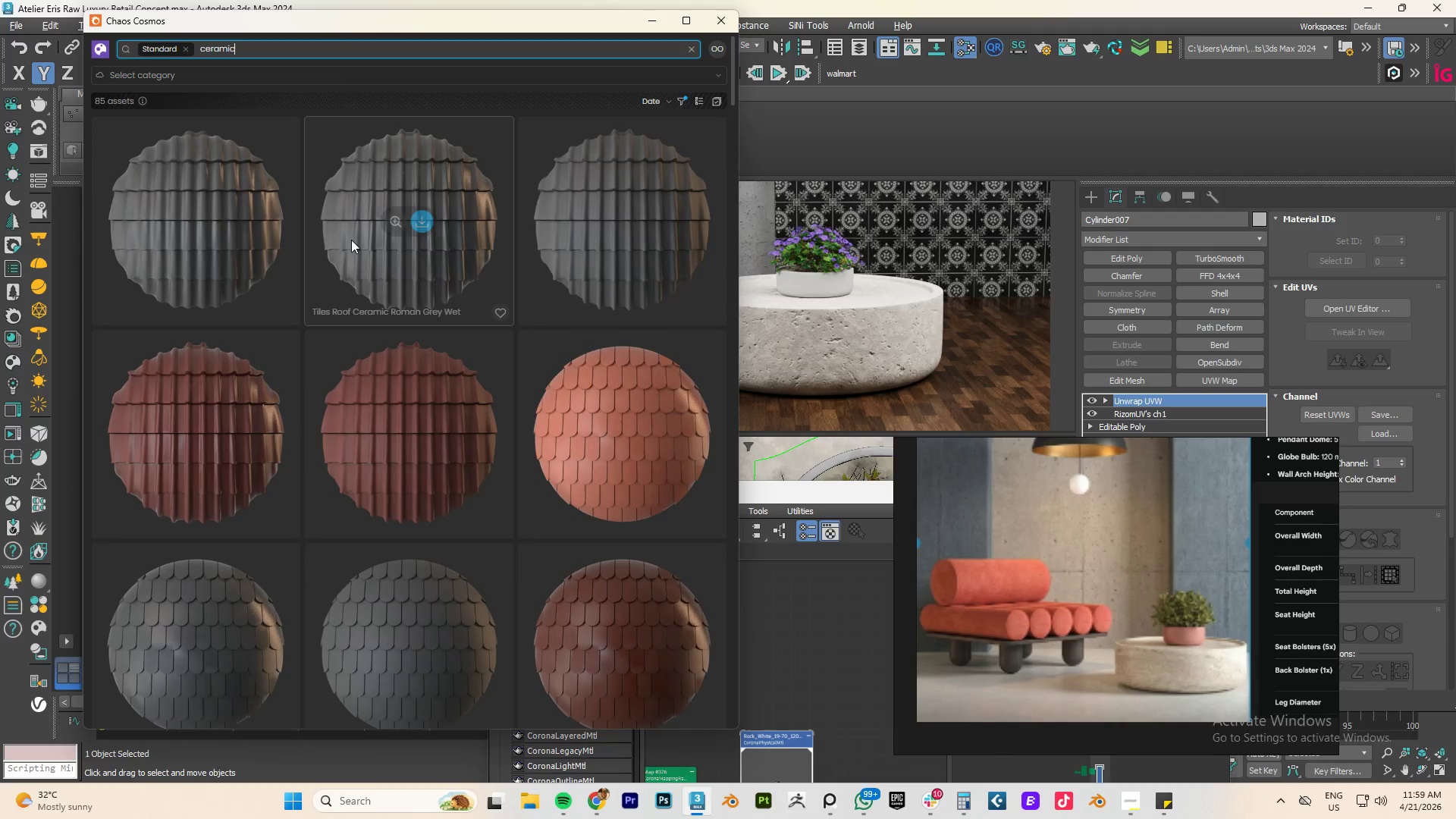 
scroll: coordinate [532, 344], scroll_direction: down, amount: 36.0
 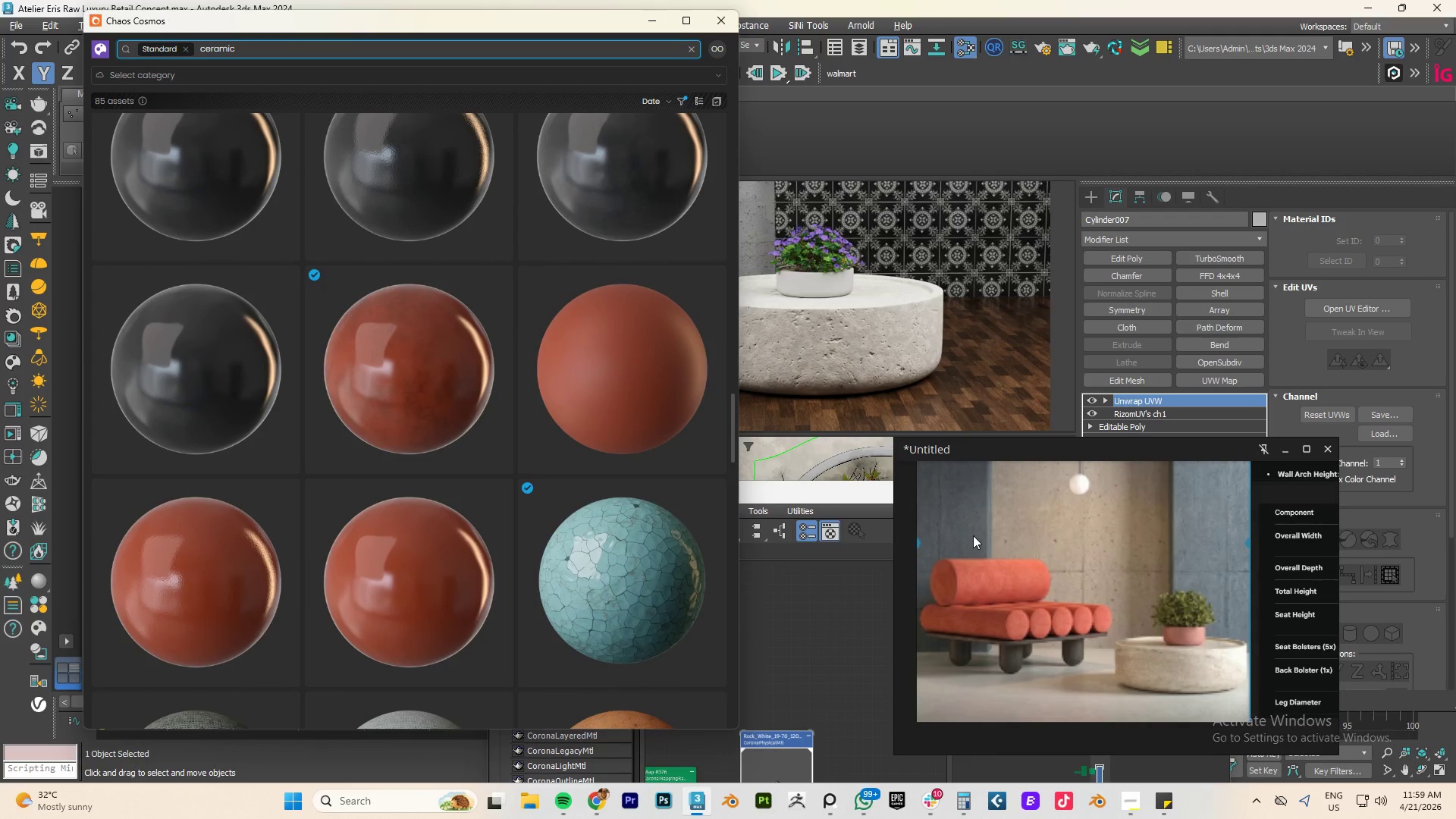 
left_click([1285, 448])
 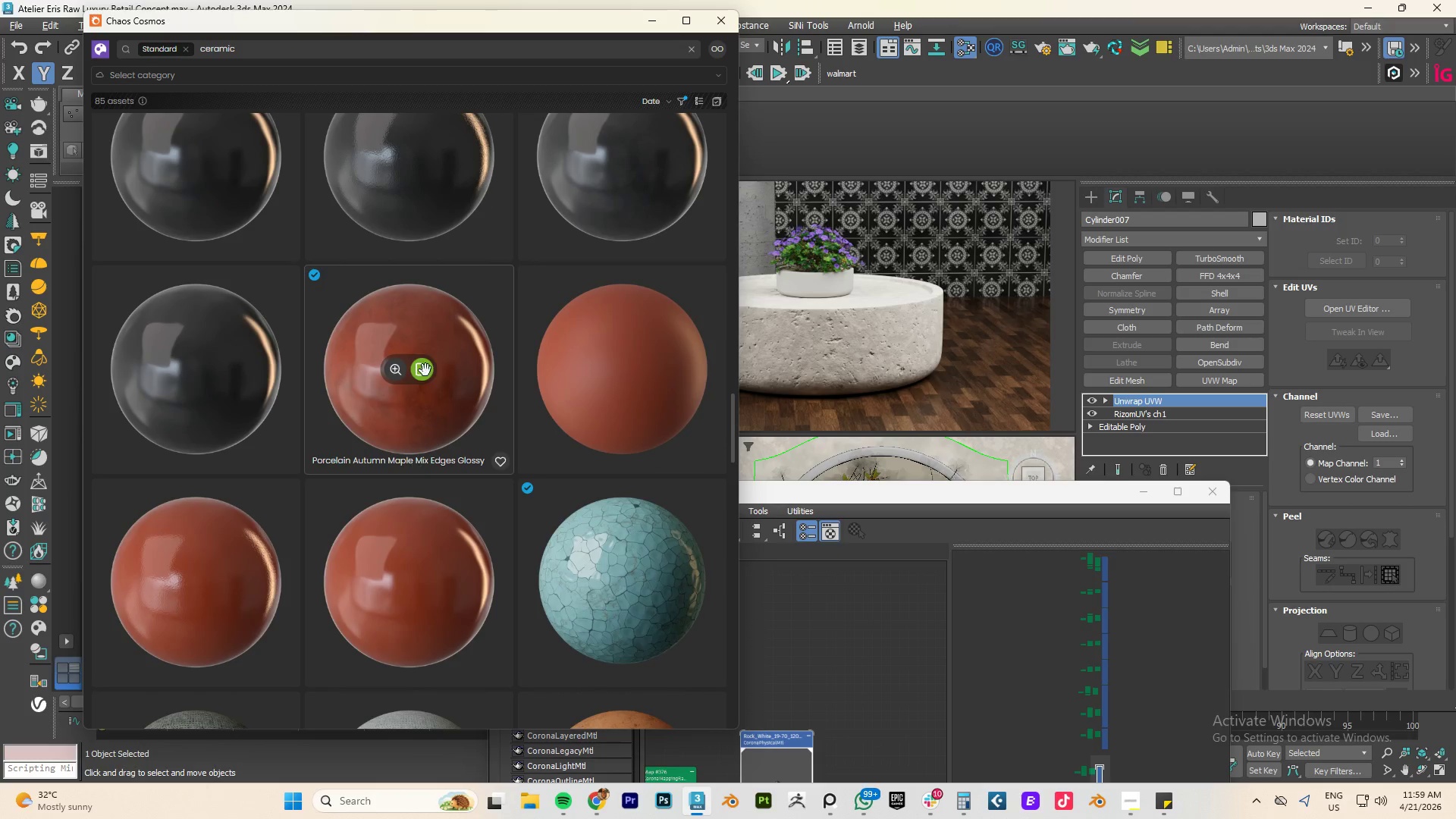 
left_click_drag(start_coordinate=[422, 370], to_coordinate=[858, 651])
 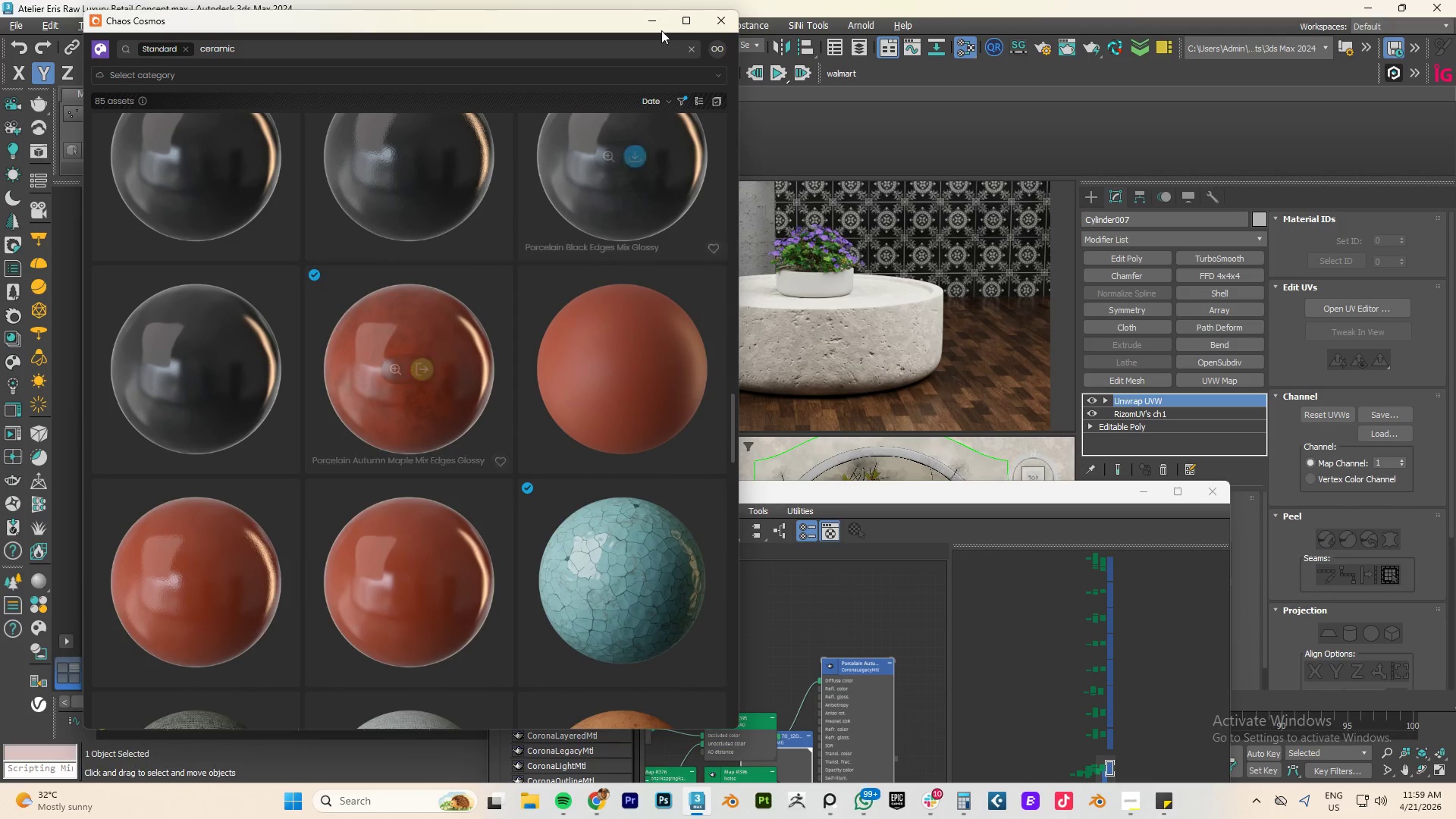 
left_click([656, 21])
 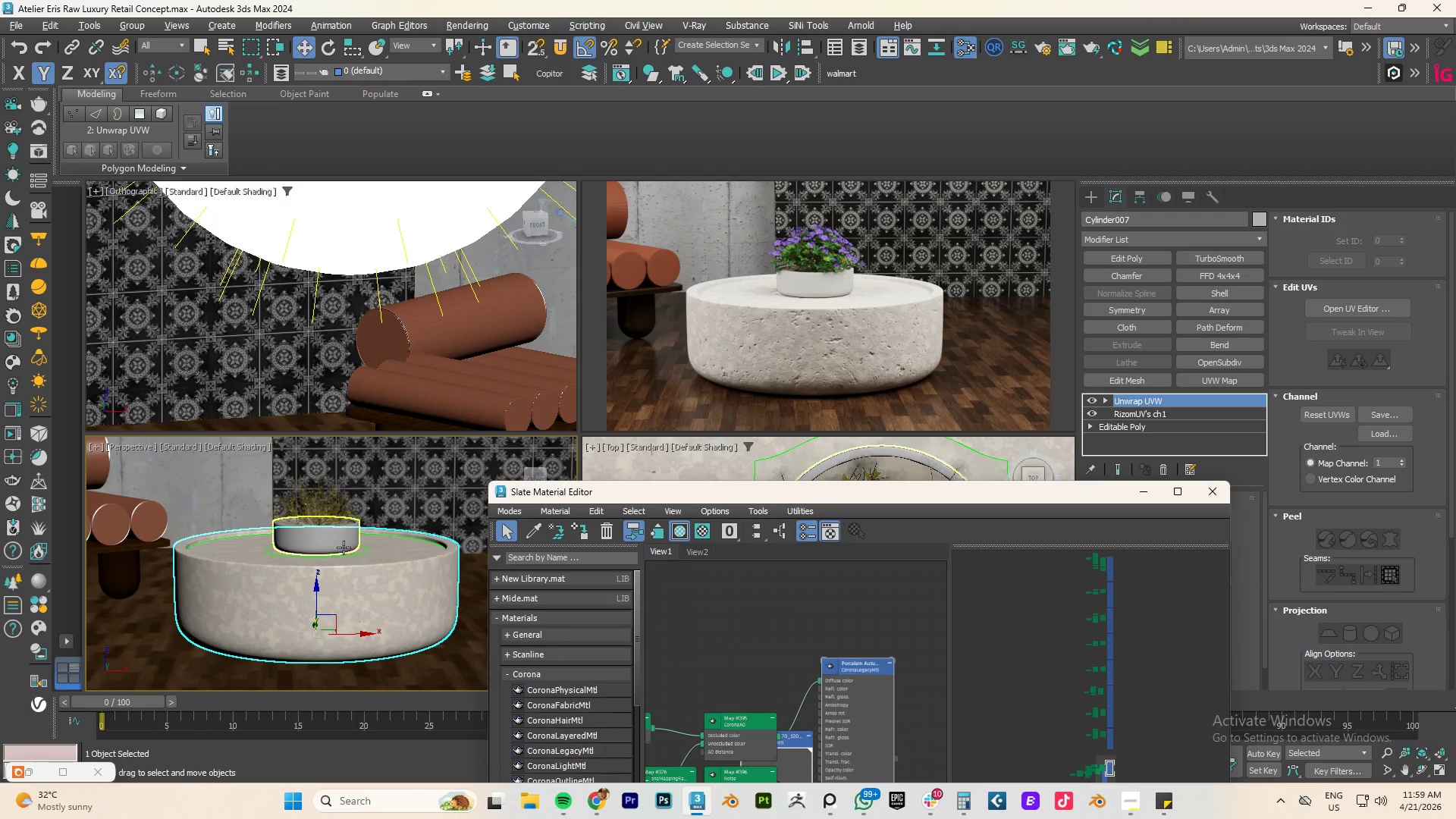 
left_click([328, 543])
 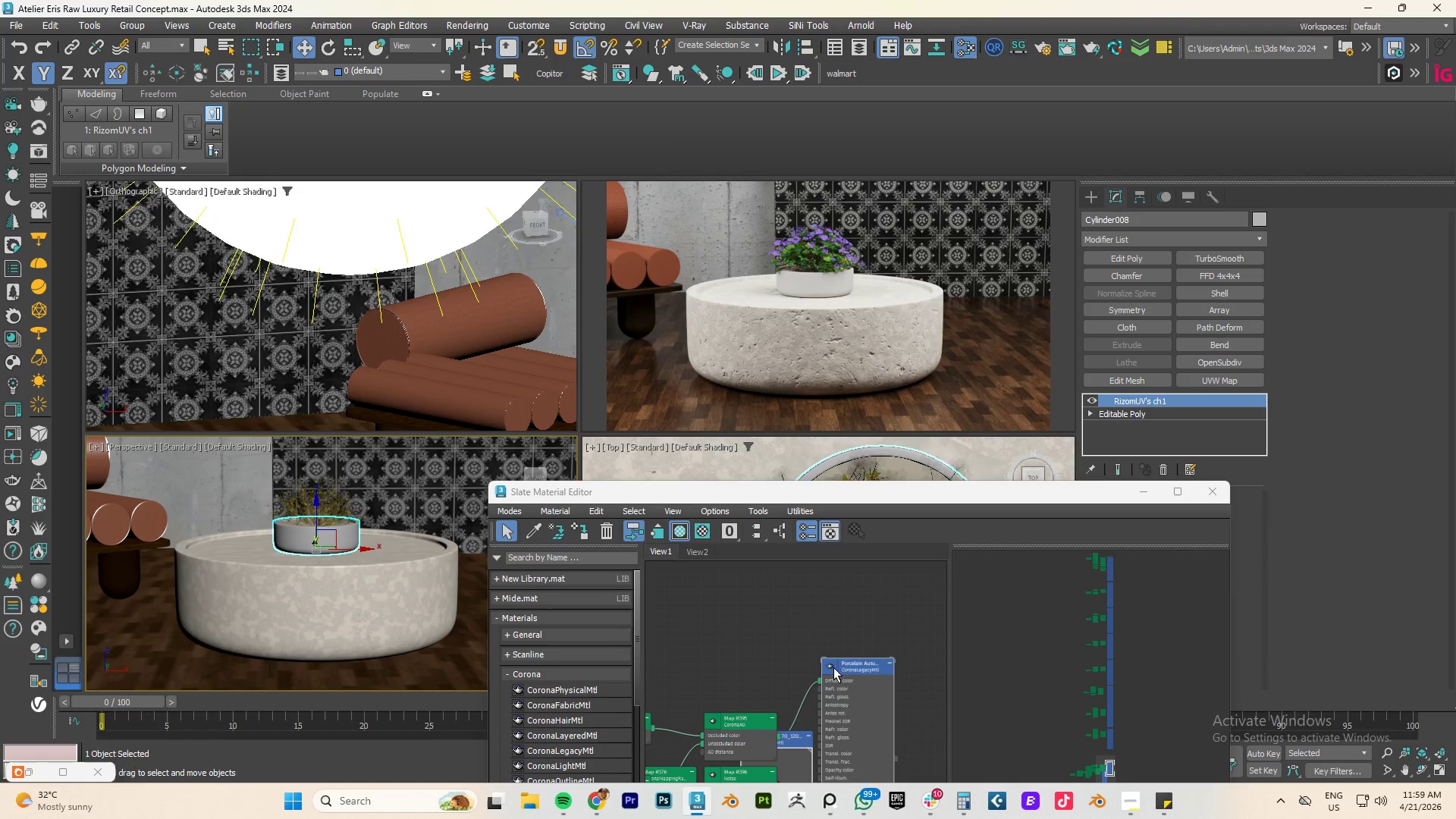 
right_click([833, 664])
 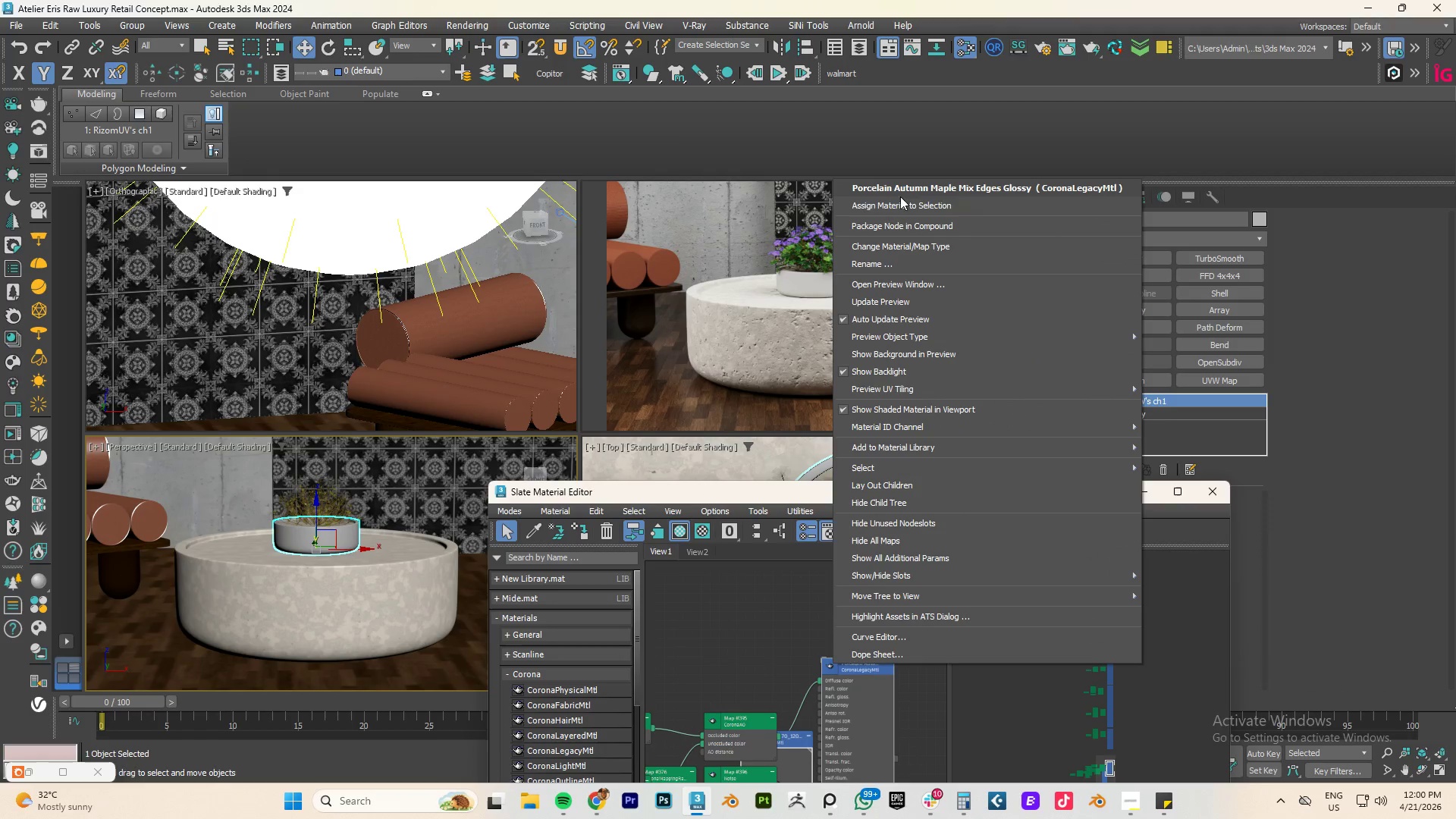 
left_click([893, 207])
 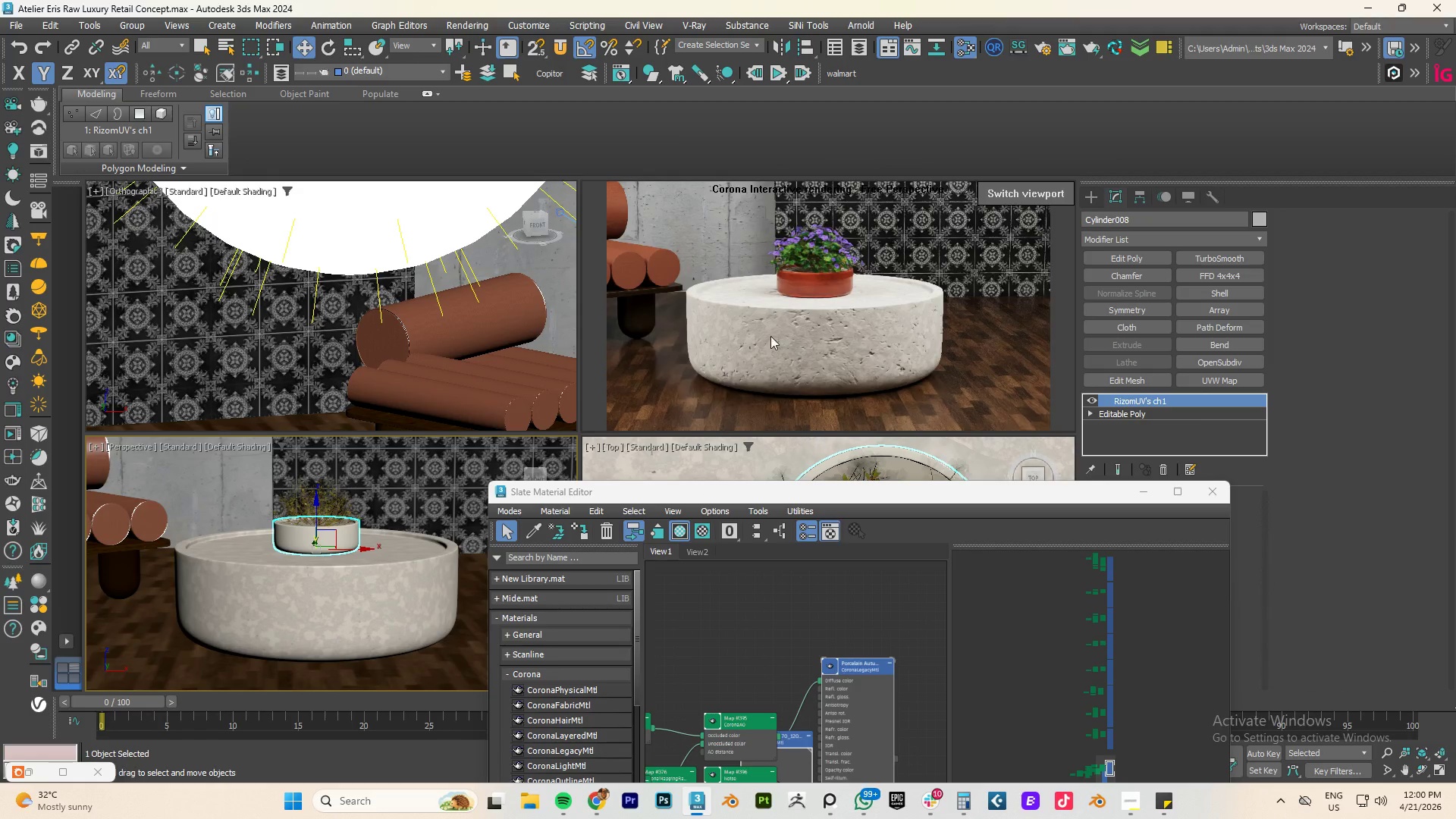 
scroll: coordinate [392, 380], scroll_direction: down, amount: 7.0
 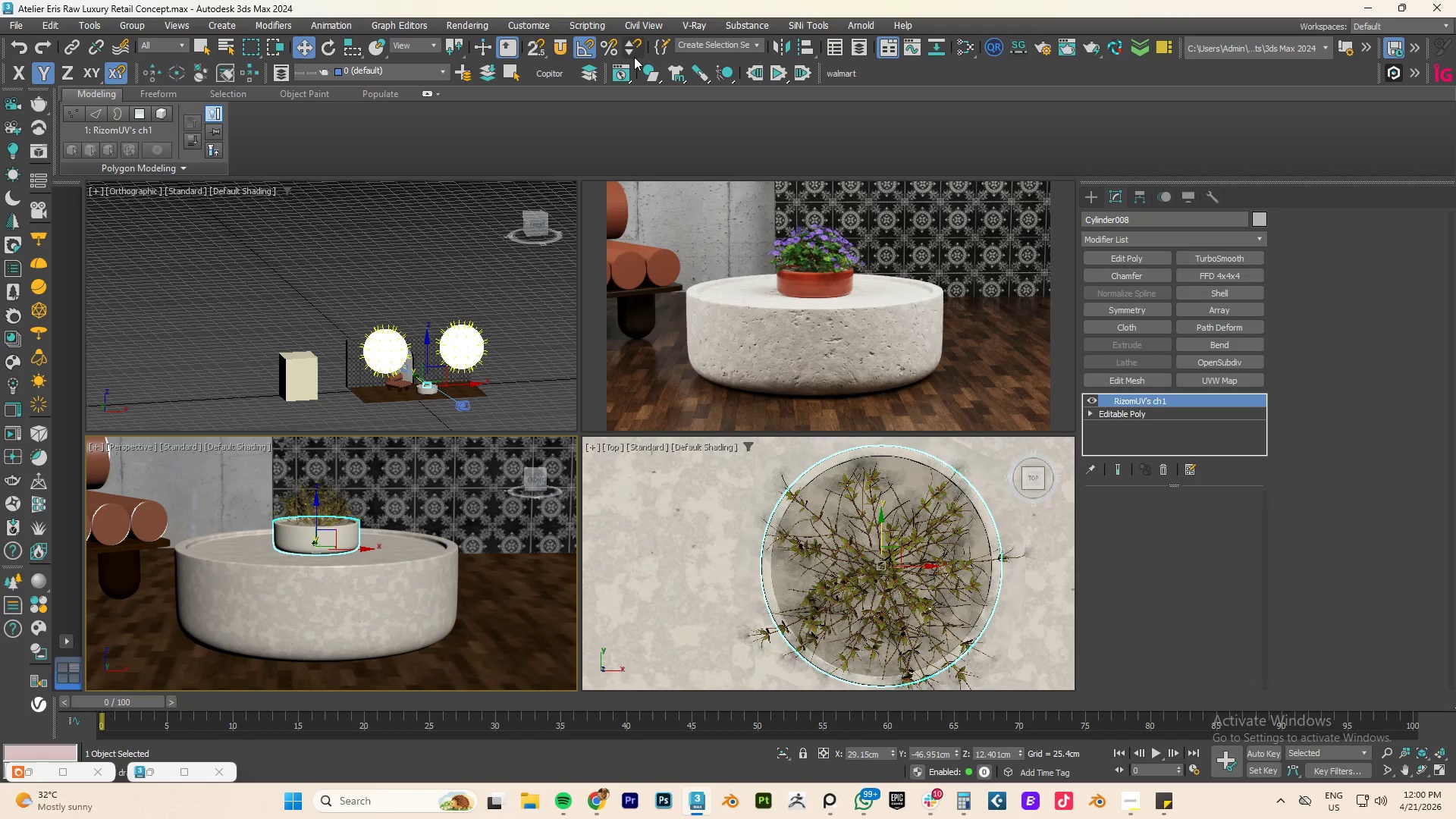 
left_click([564, 46])
 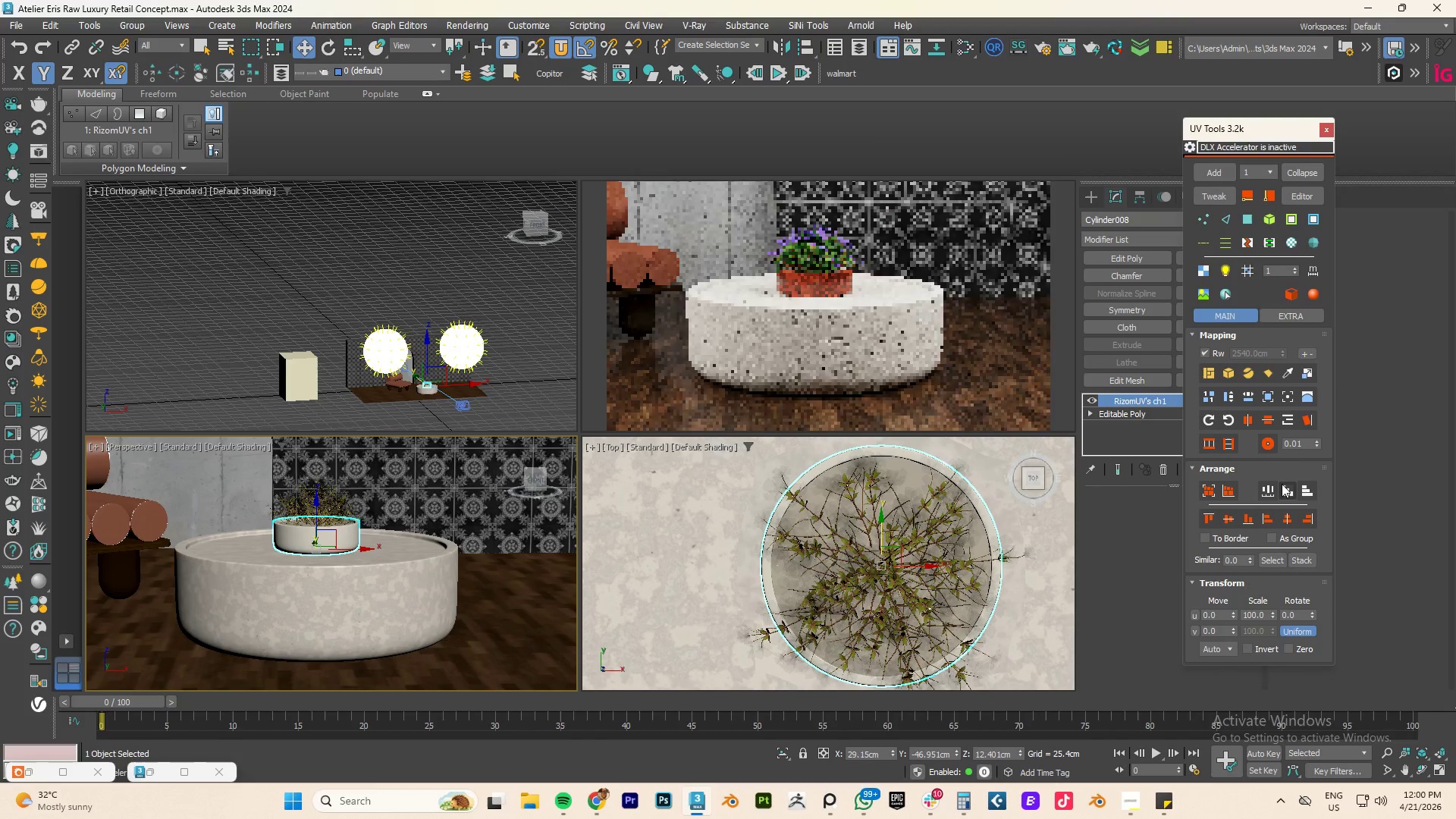 
left_click([1283, 372])
 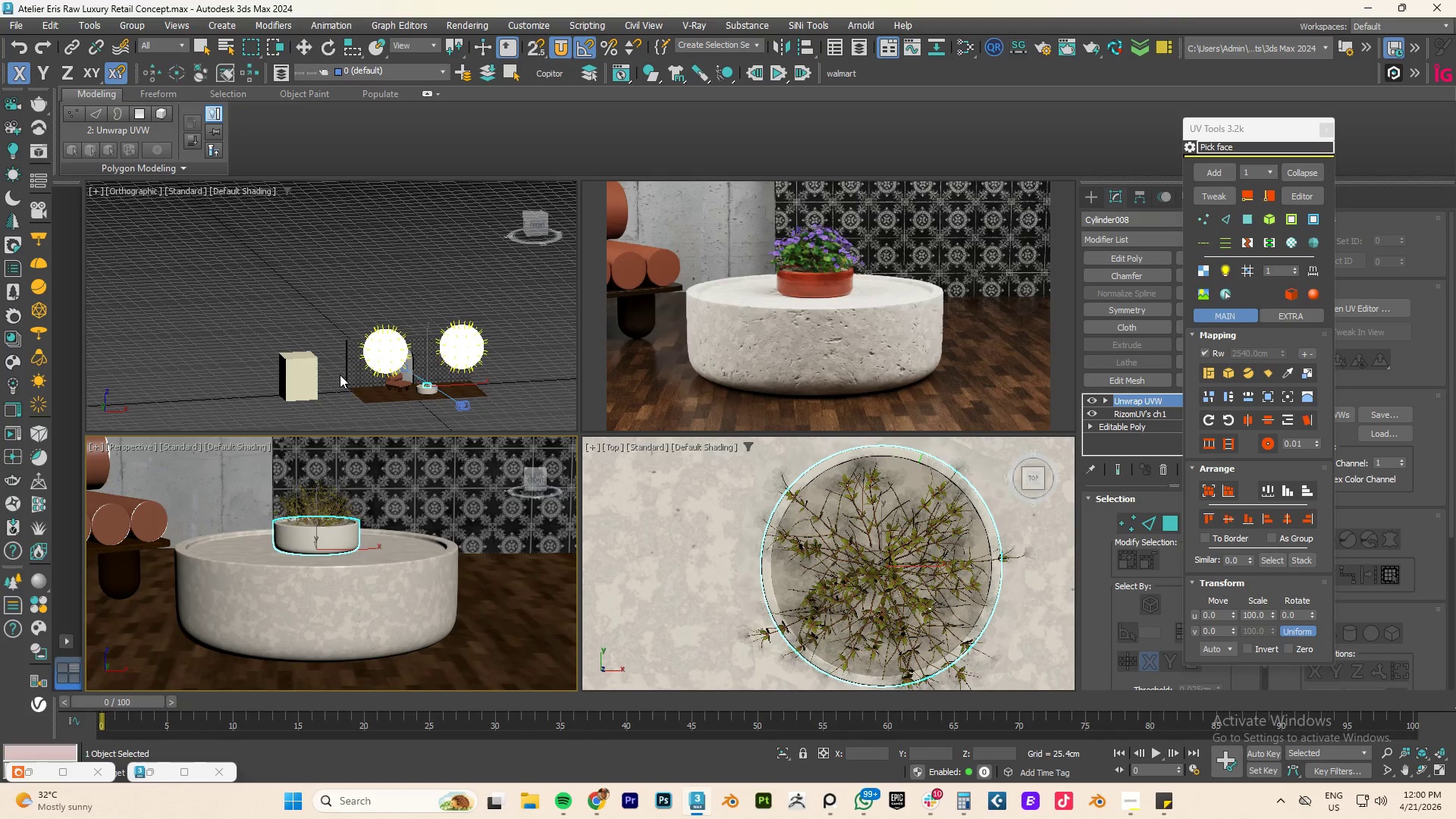 
left_click([293, 370])
 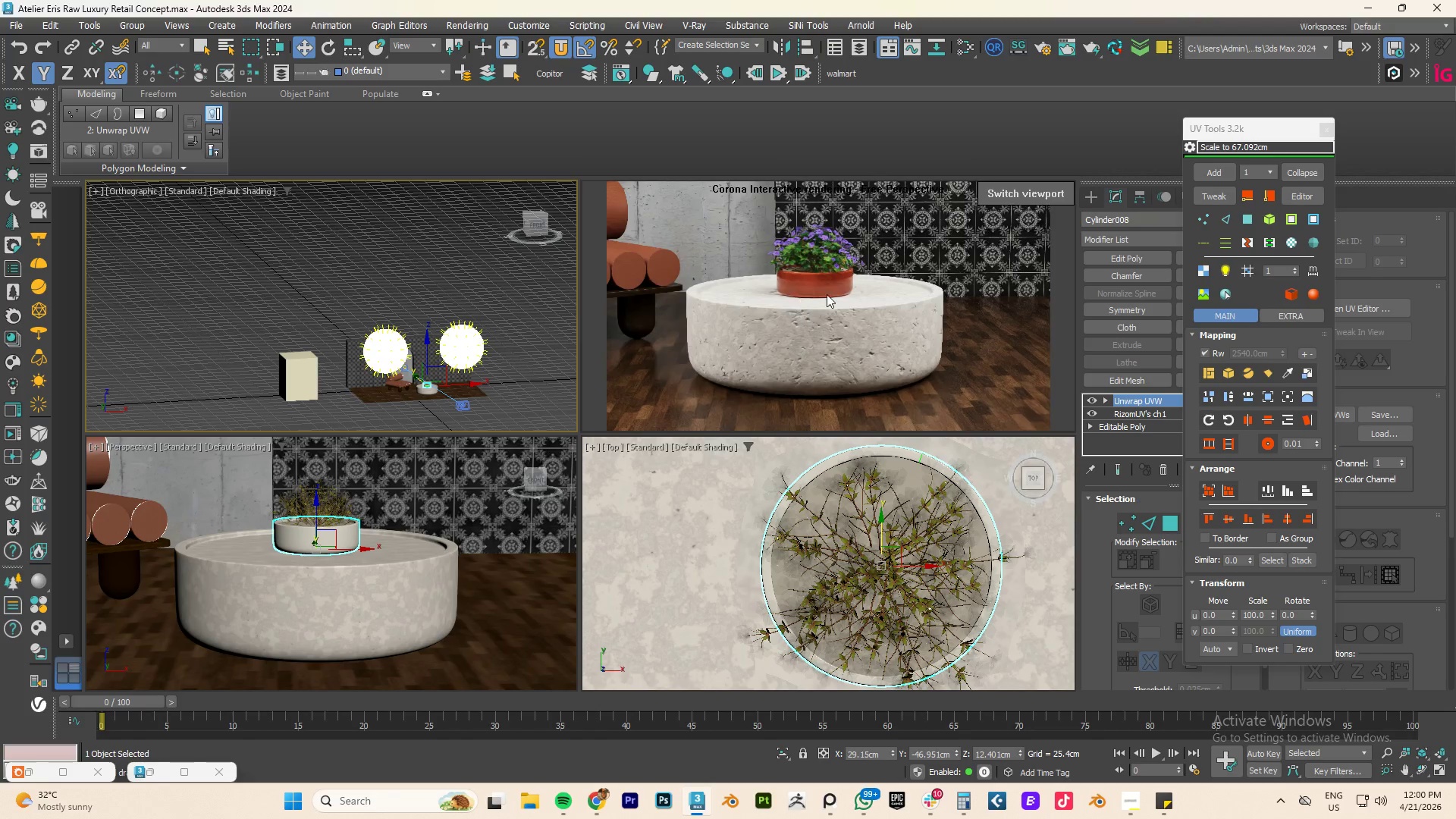 
right_click([846, 291])
 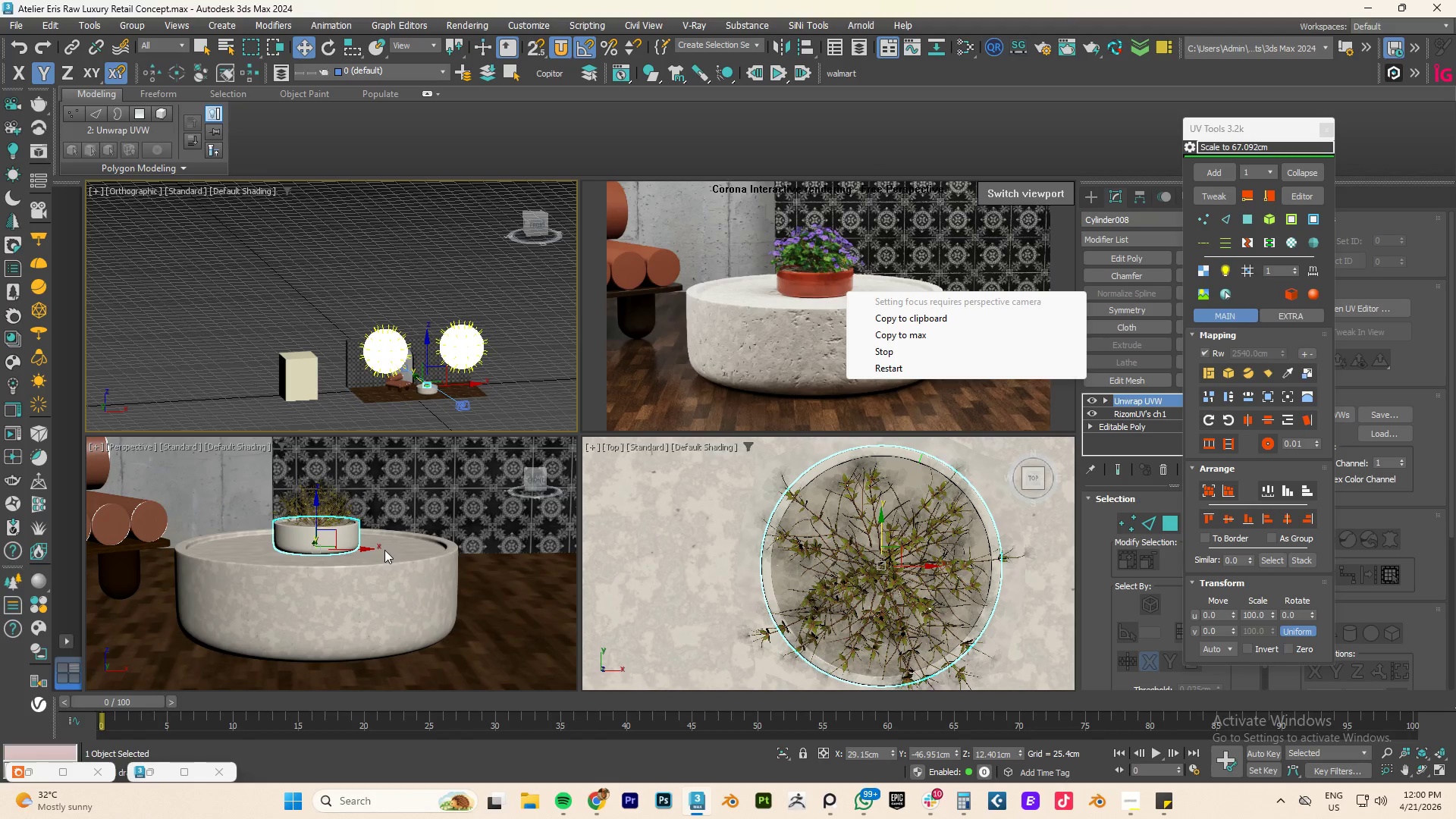 
left_click([358, 573])
 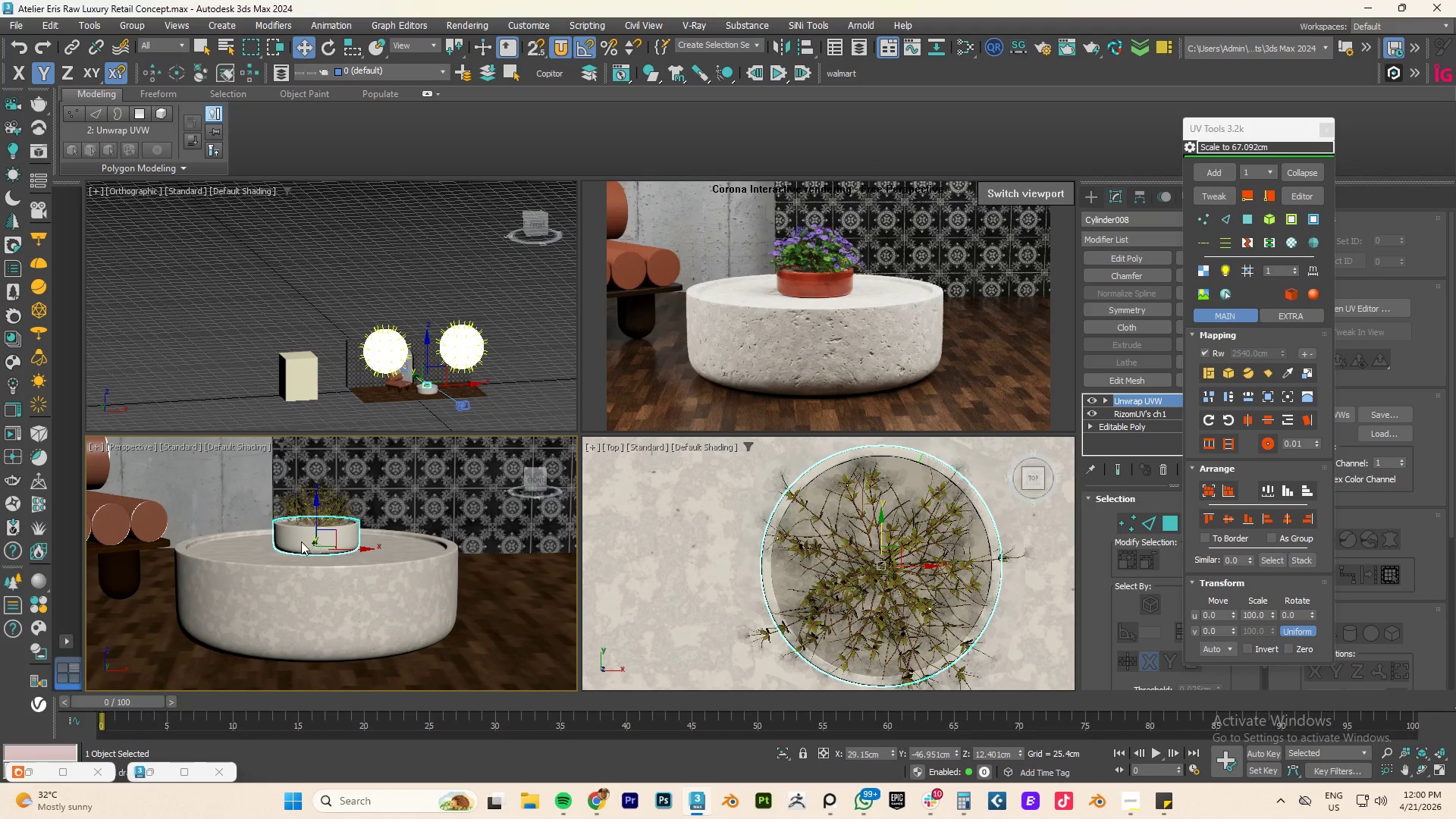 
left_click([317, 571])
 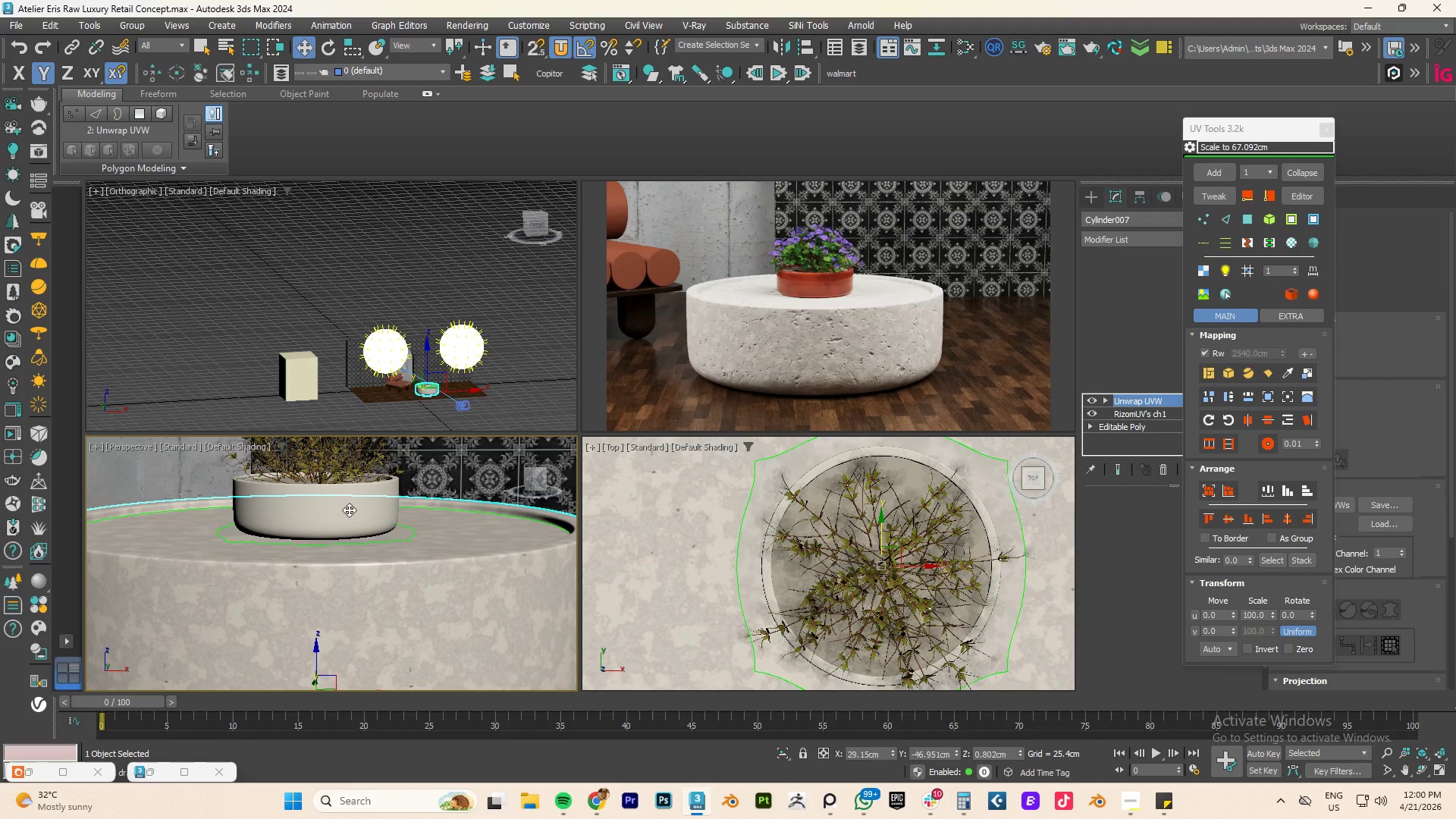 
scroll: coordinate [350, 509], scroll_direction: up, amount: 11.0
 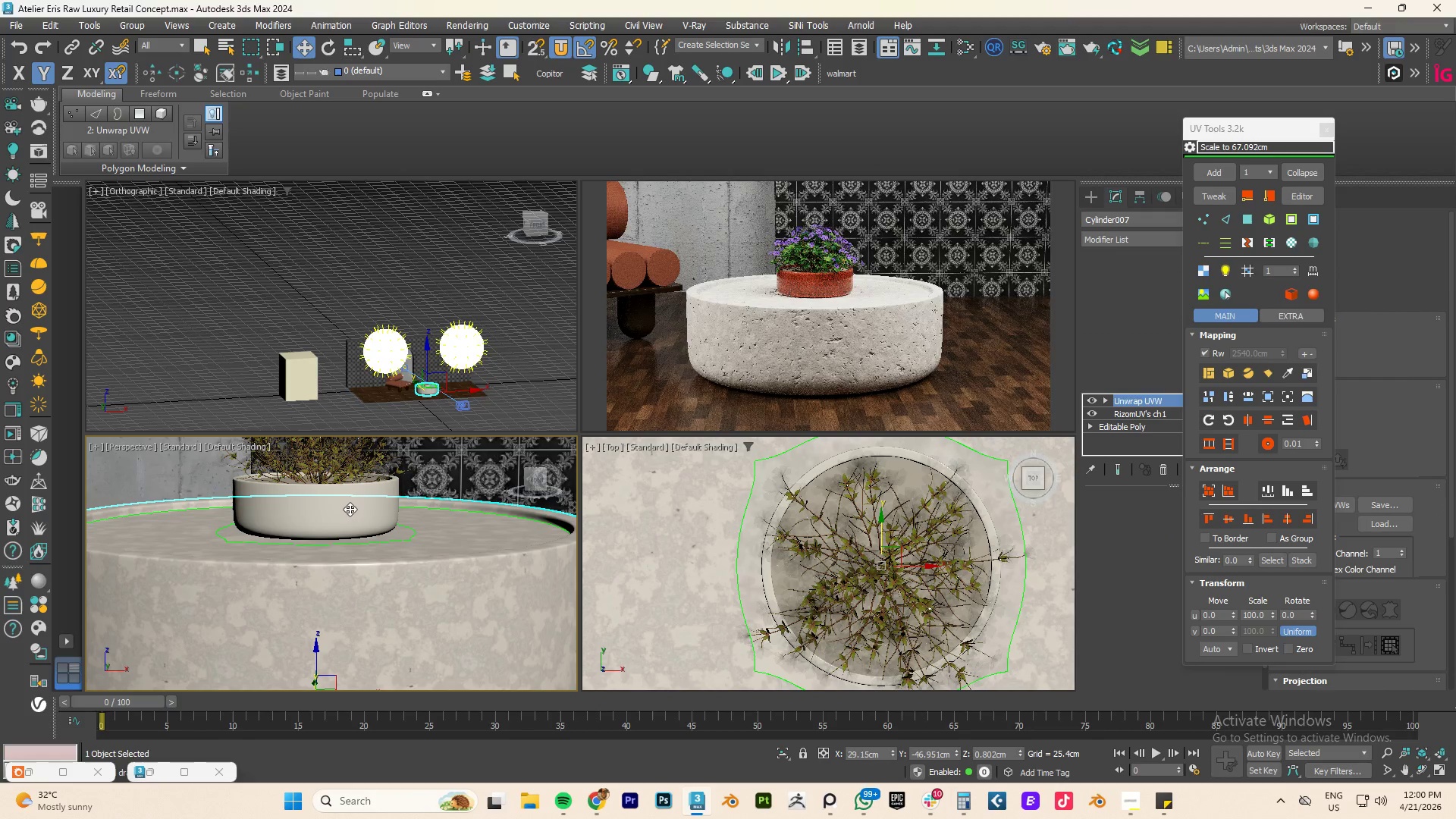 
hold_key(key=AltLeft, duration=0.62)
 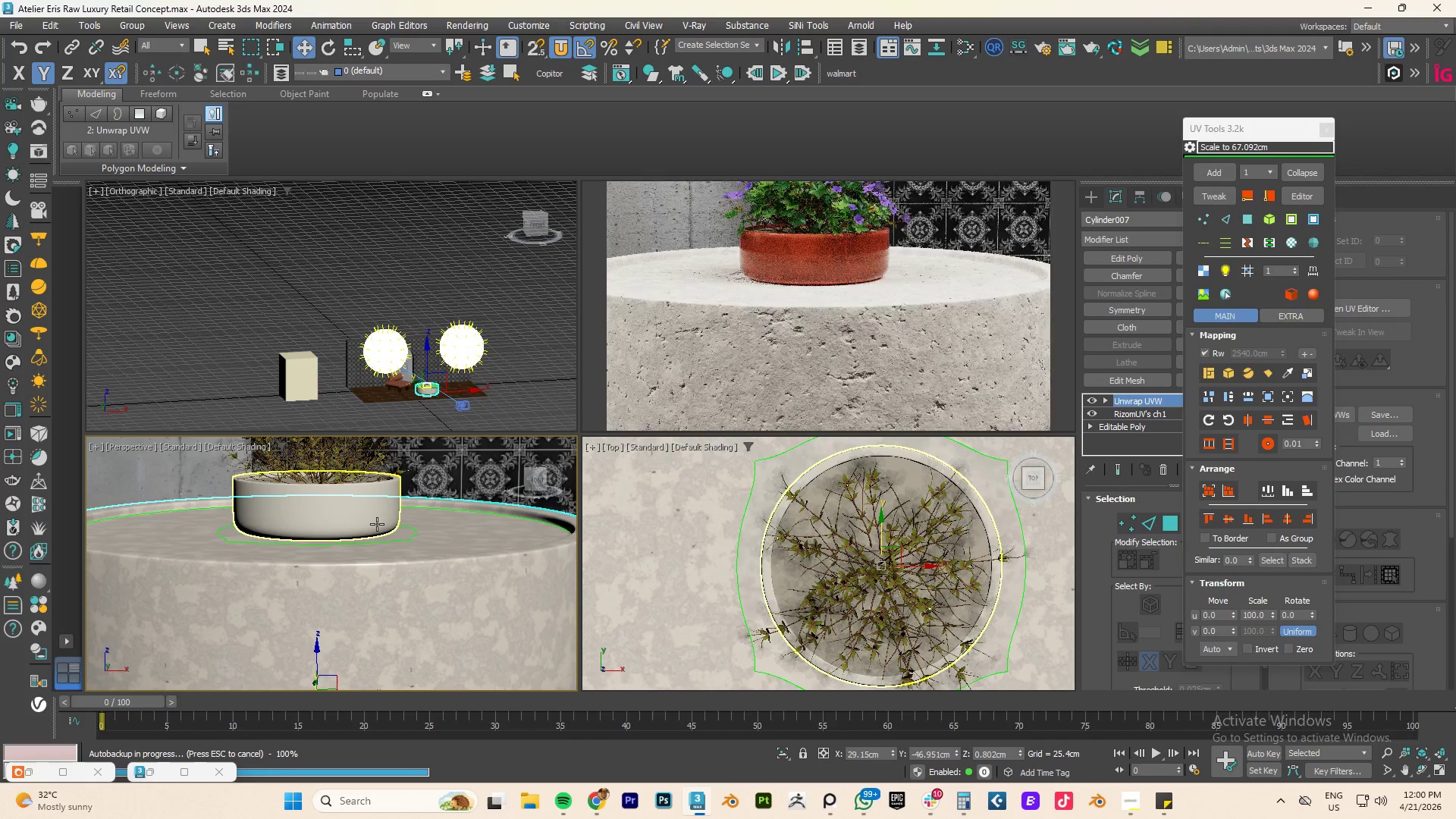 
scroll: coordinate [350, 509], scroll_direction: down, amount: 2.0
 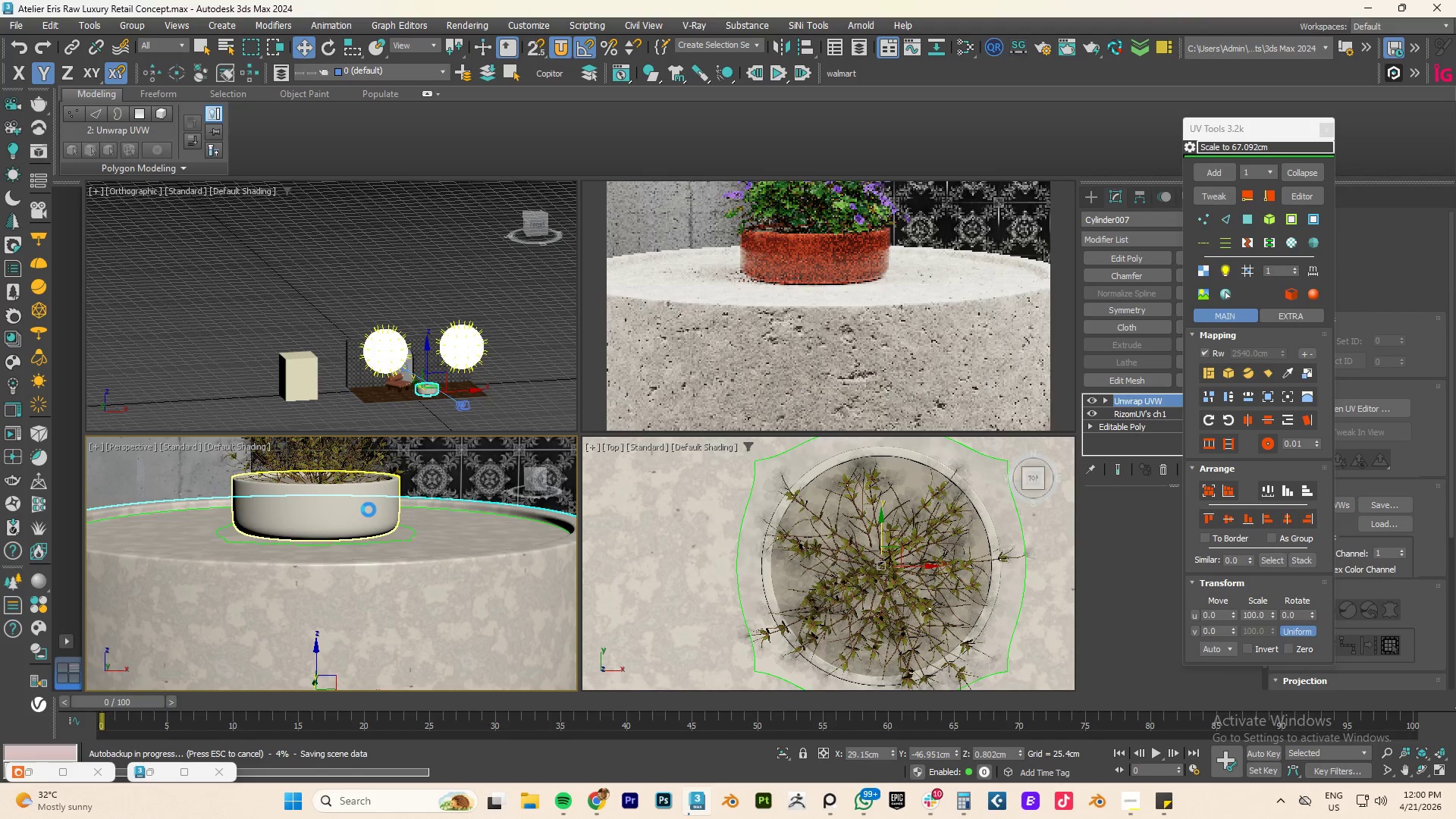 
hold_key(key=AltLeft, duration=0.7)
 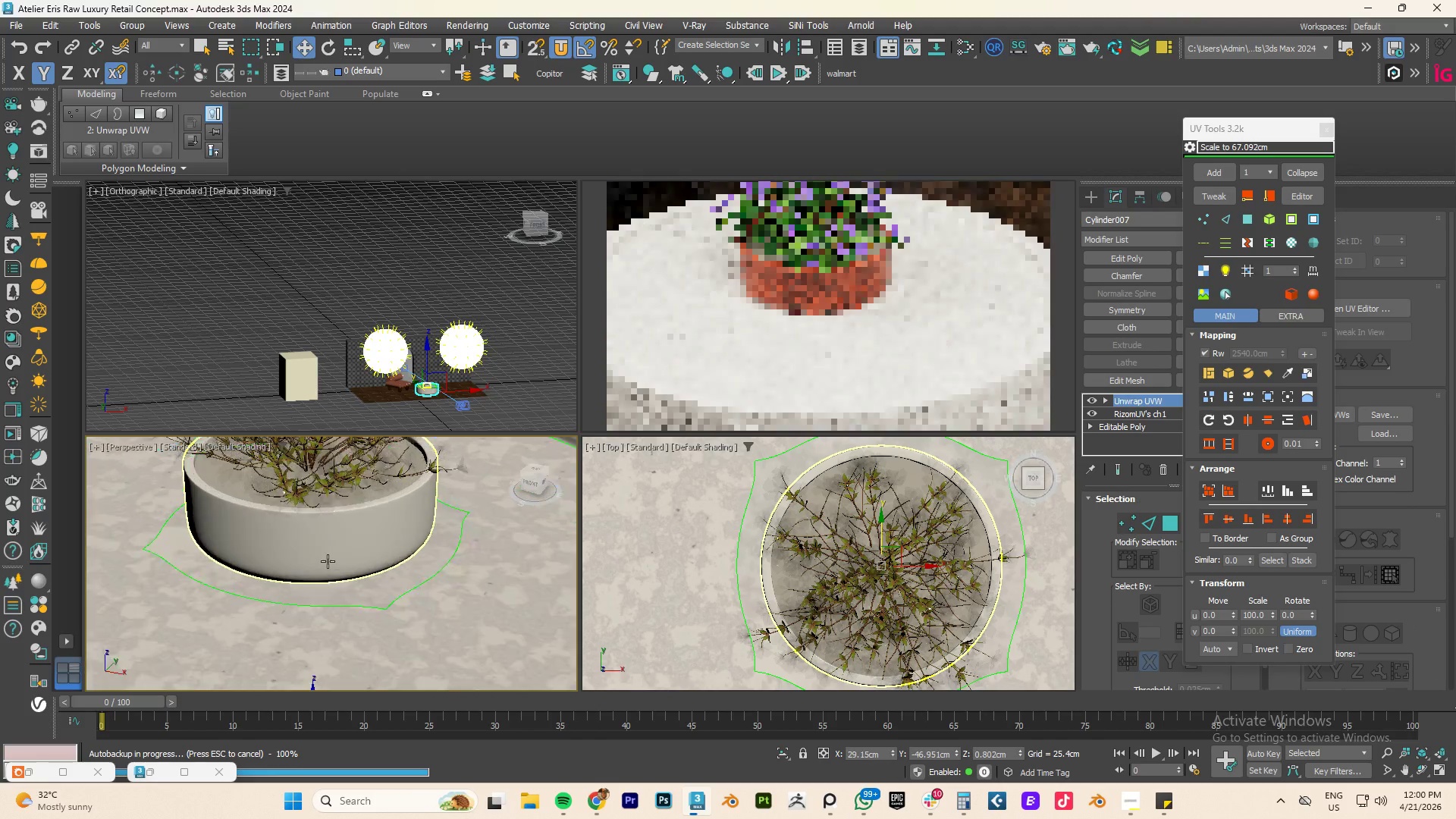 
scroll: coordinate [328, 561], scroll_direction: up, amount: 2.0
 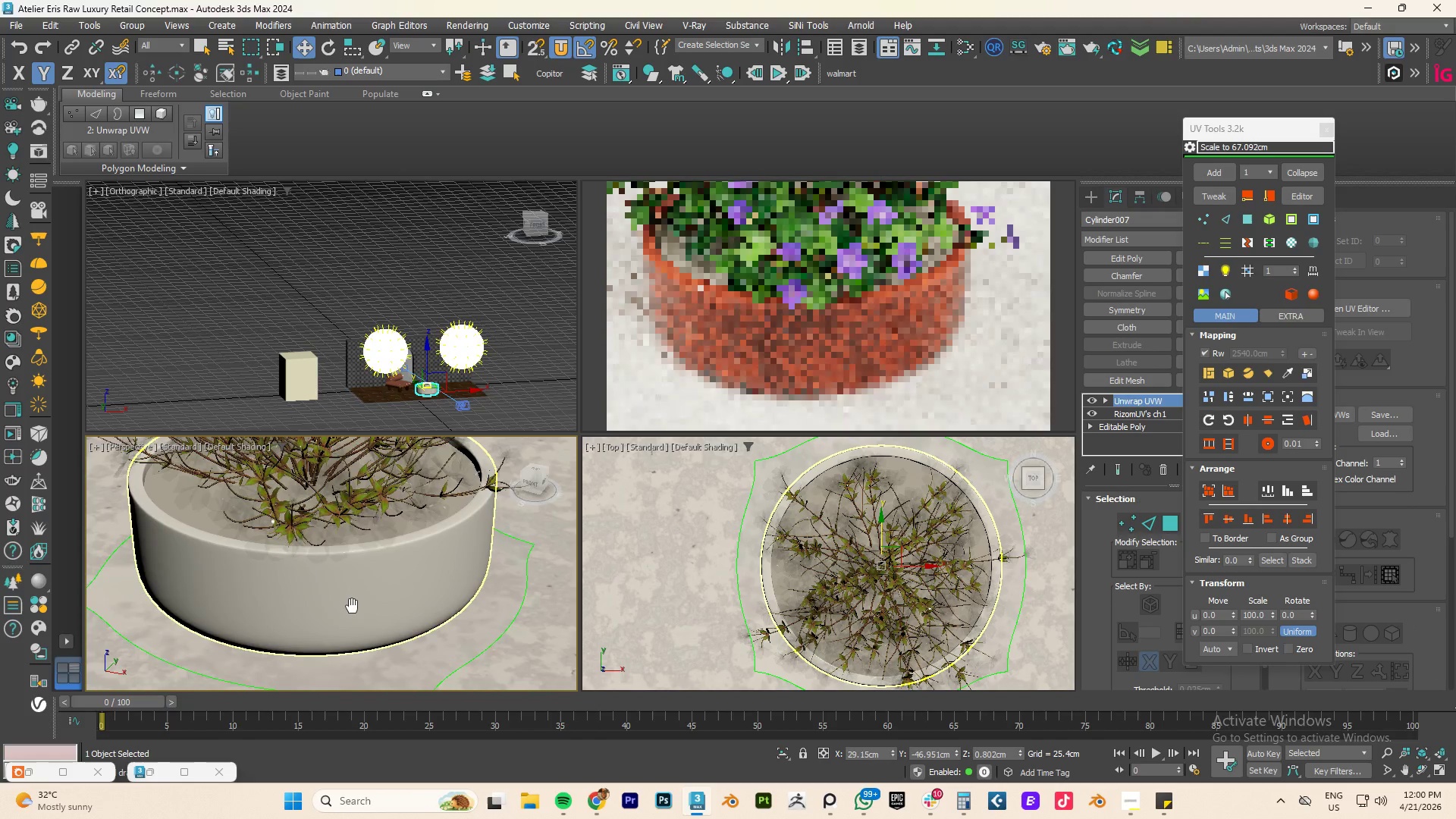 
hold_key(key=AltLeft, duration=0.66)
 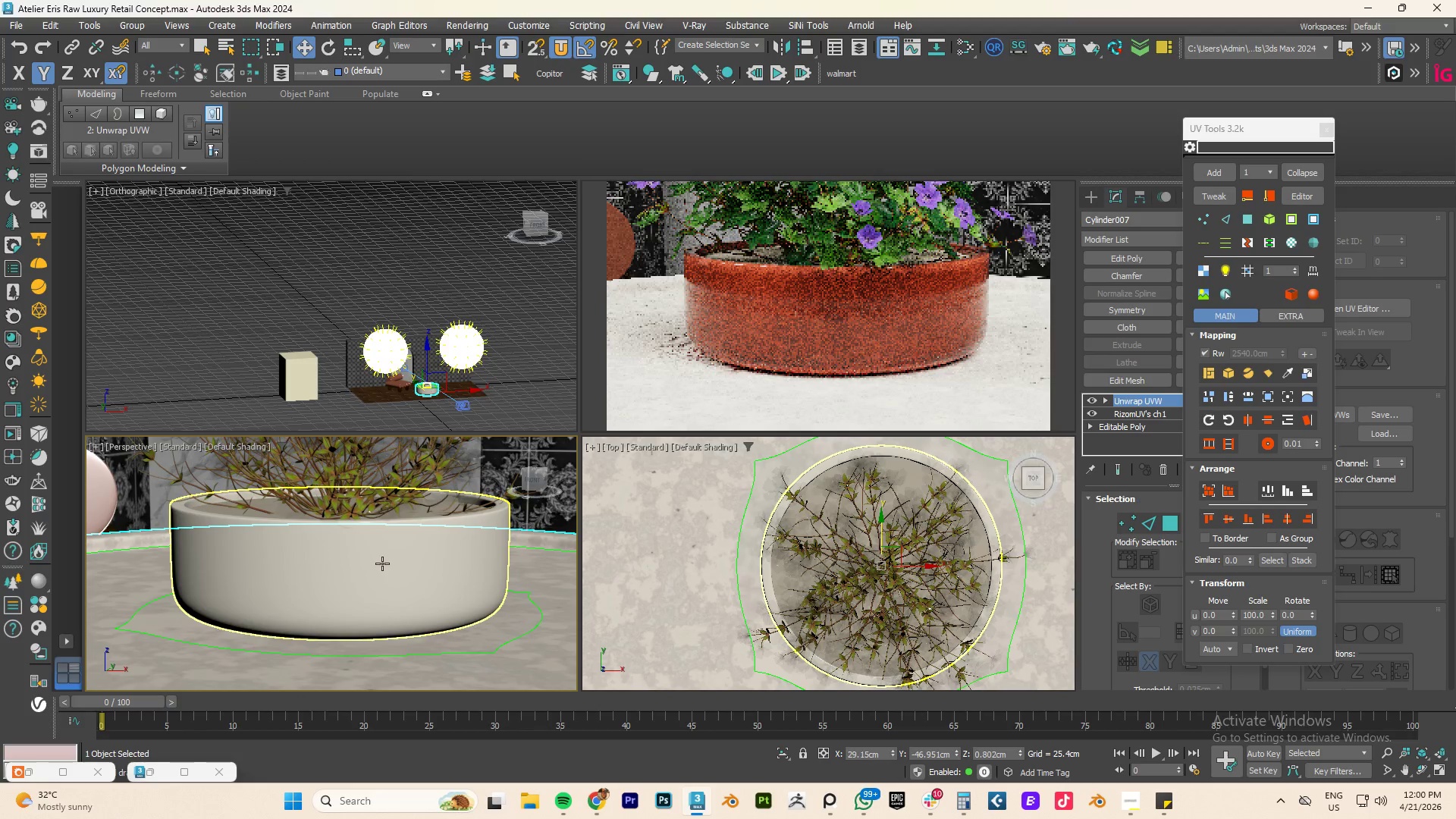 
scroll: coordinate [382, 563], scroll_direction: up, amount: 1.0
 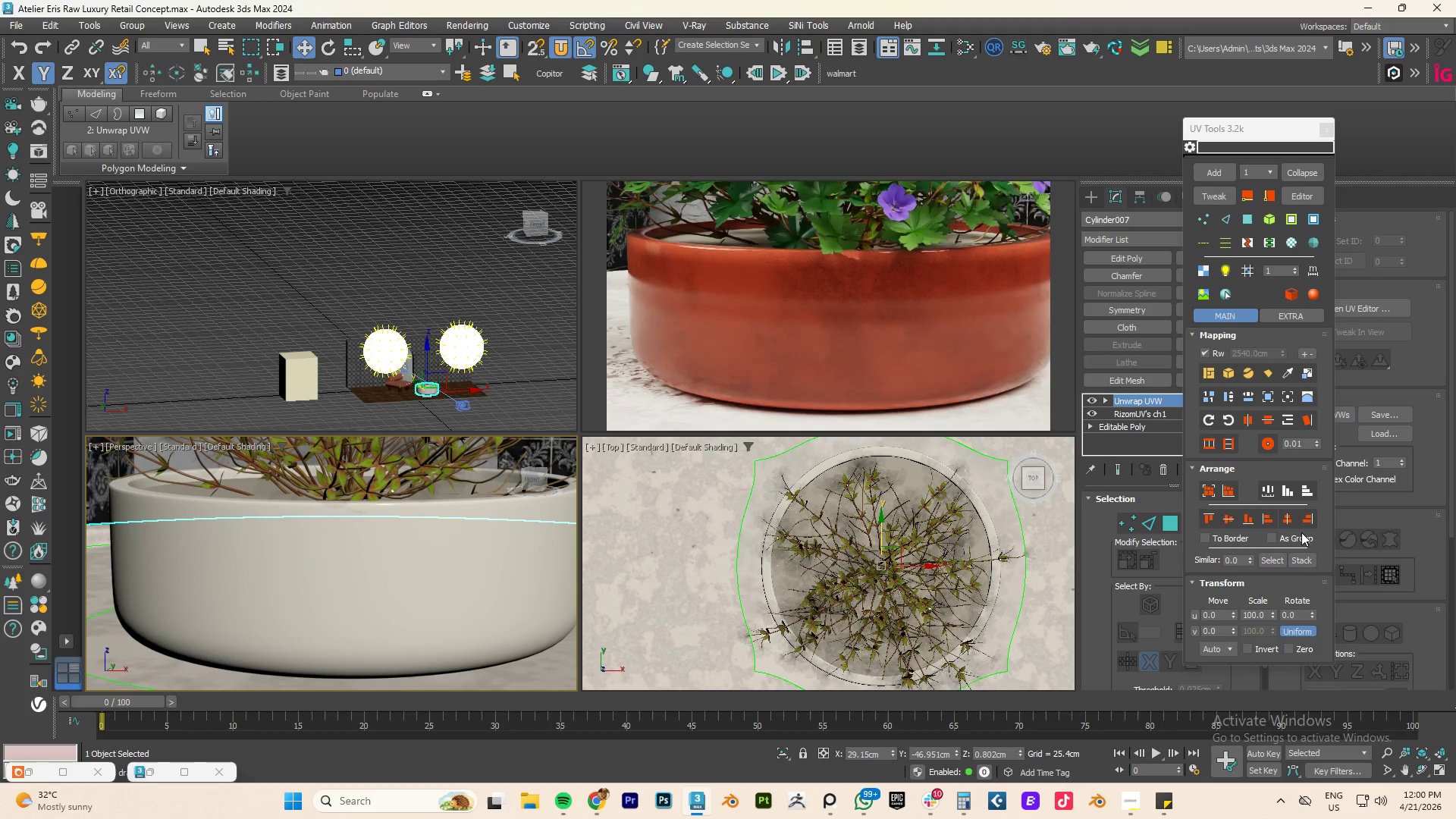 
left_click_drag(start_coordinate=[1272, 613], to_coordinate=[1132, 378])
 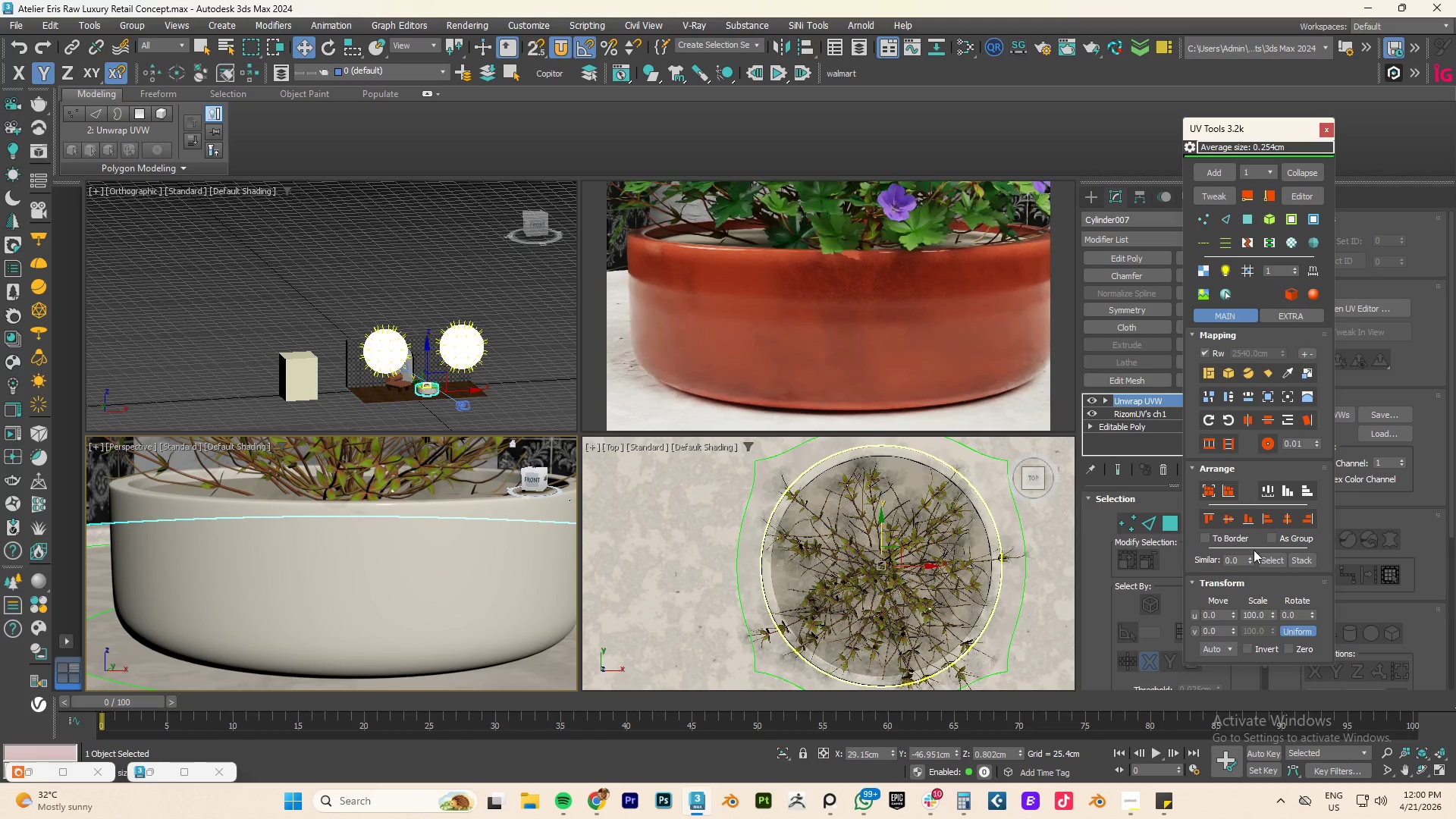 
left_click([413, 569])
 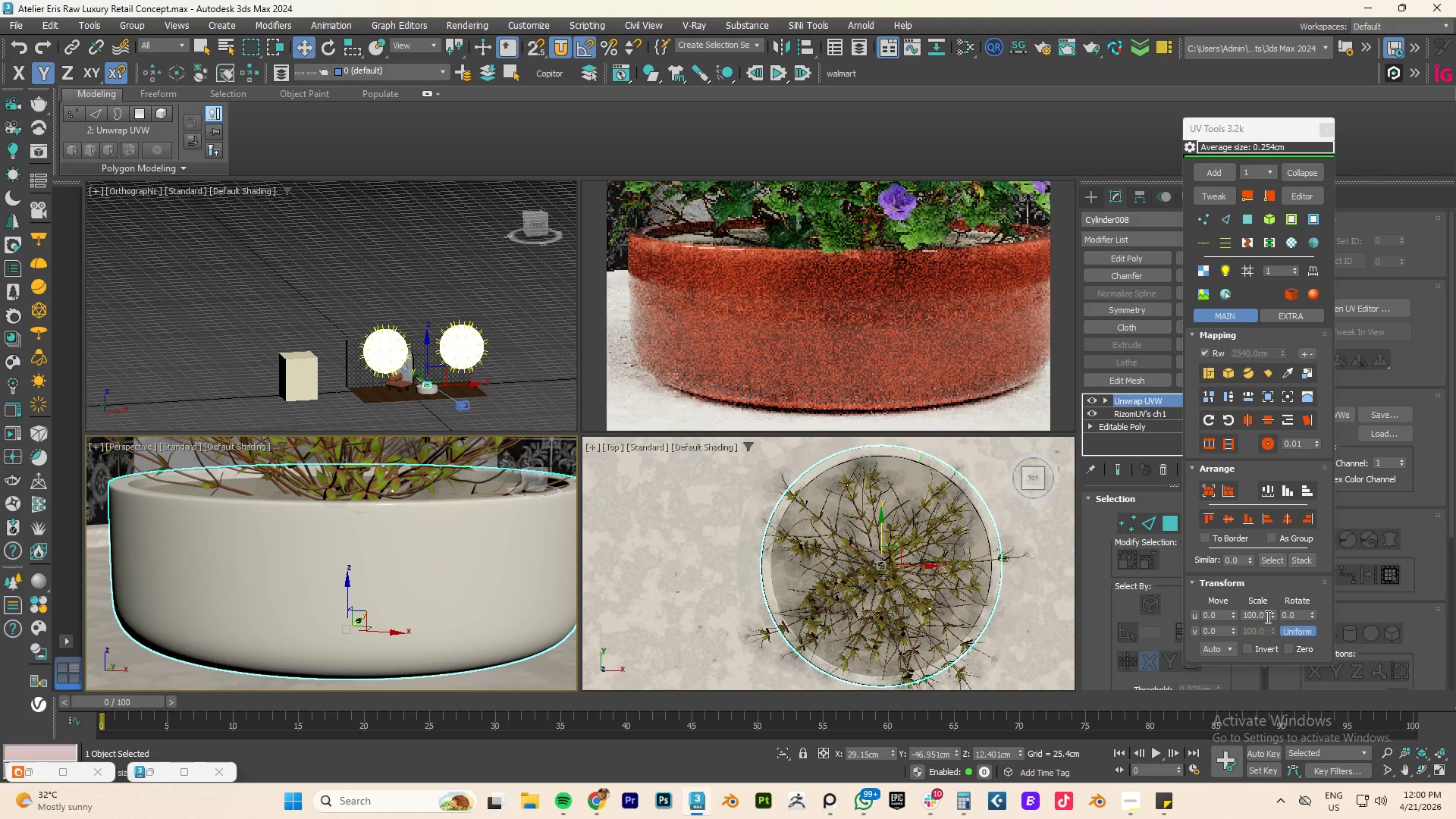 
left_click_drag(start_coordinate=[1270, 615], to_coordinate=[1263, 402])
 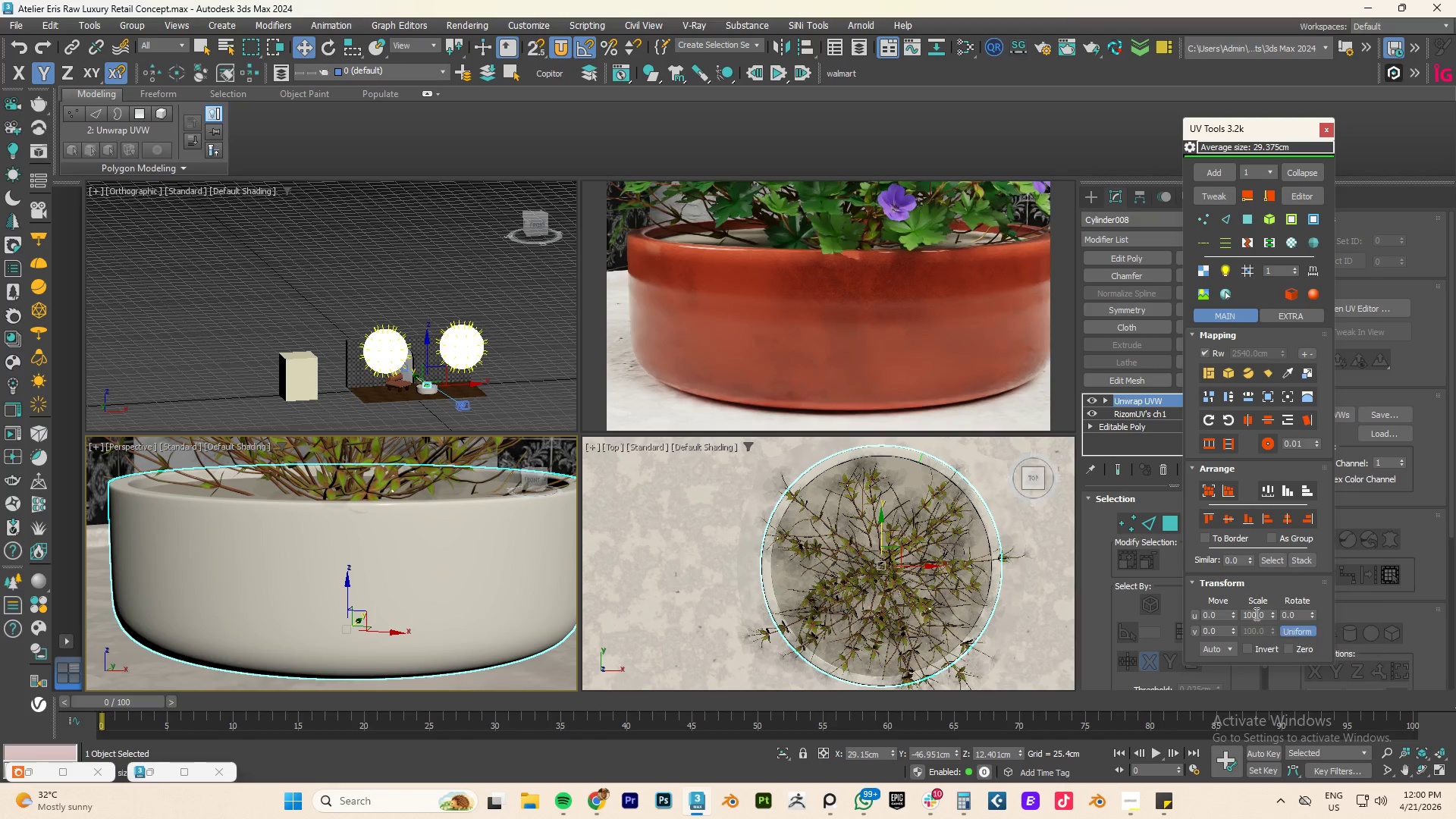 
left_click_drag(start_coordinate=[1273, 617], to_coordinate=[1269, 689])
 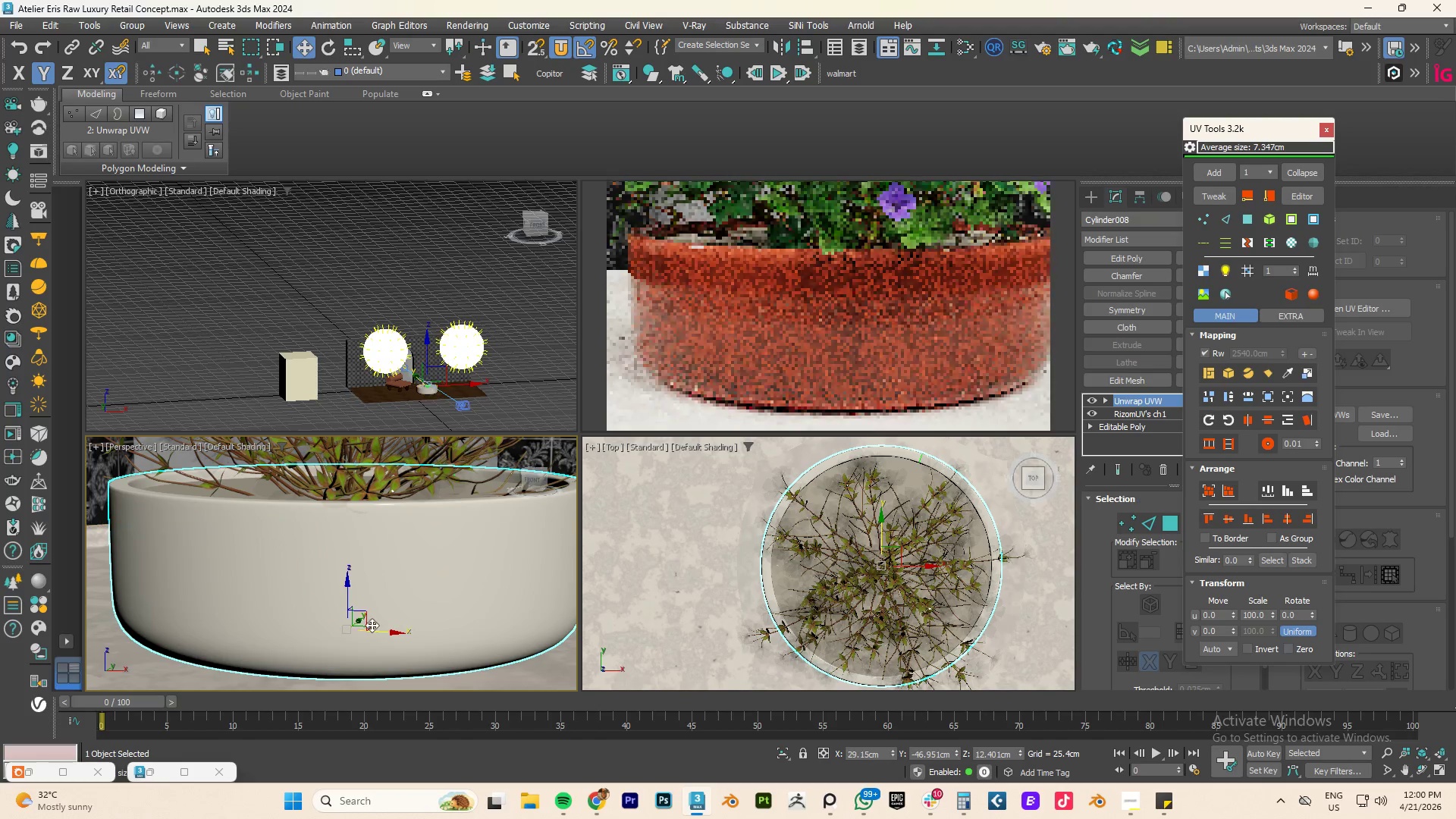 
scroll: coordinate [362, 607], scroll_direction: down, amount: 1.0
 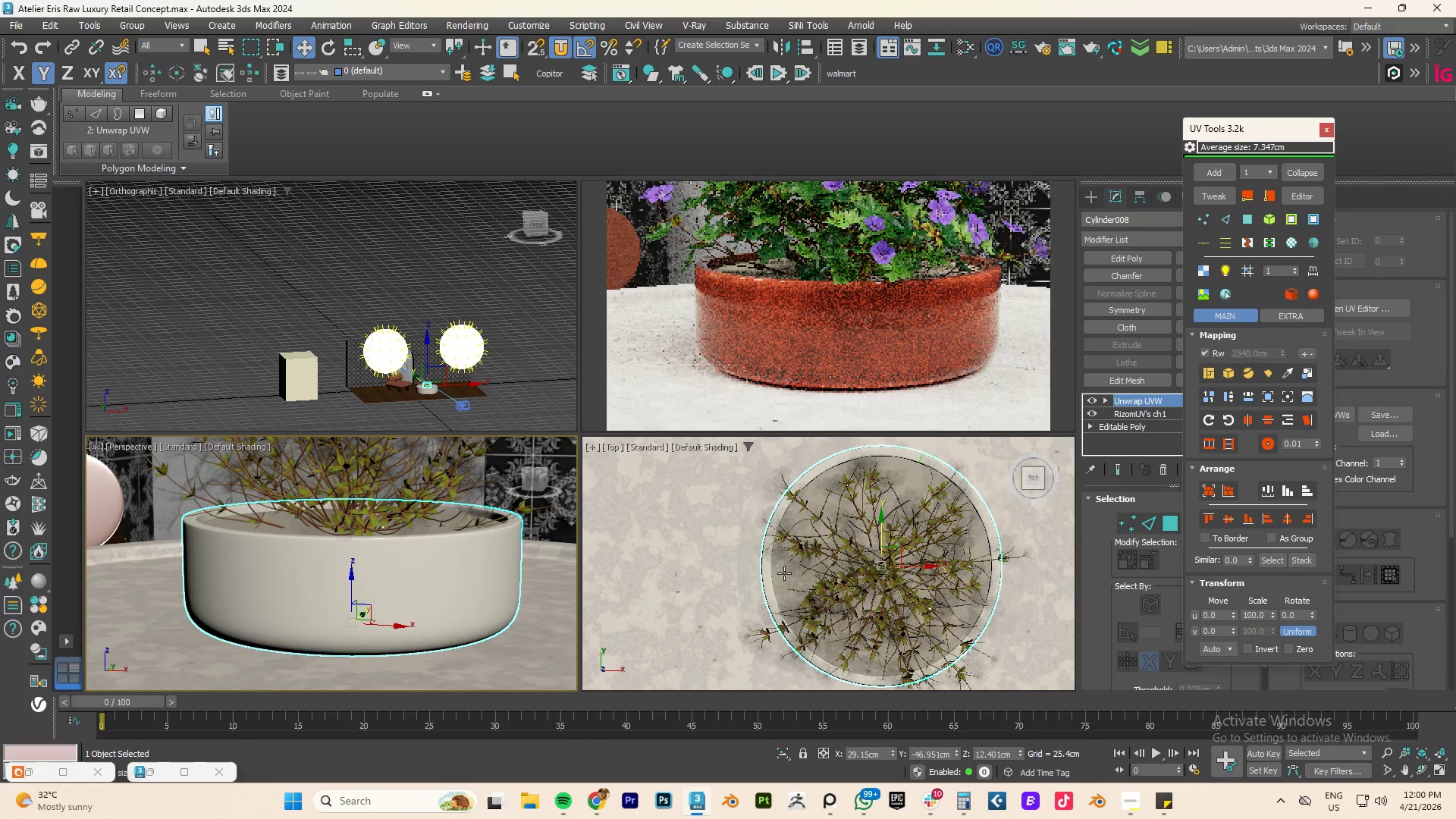 
key(M)
 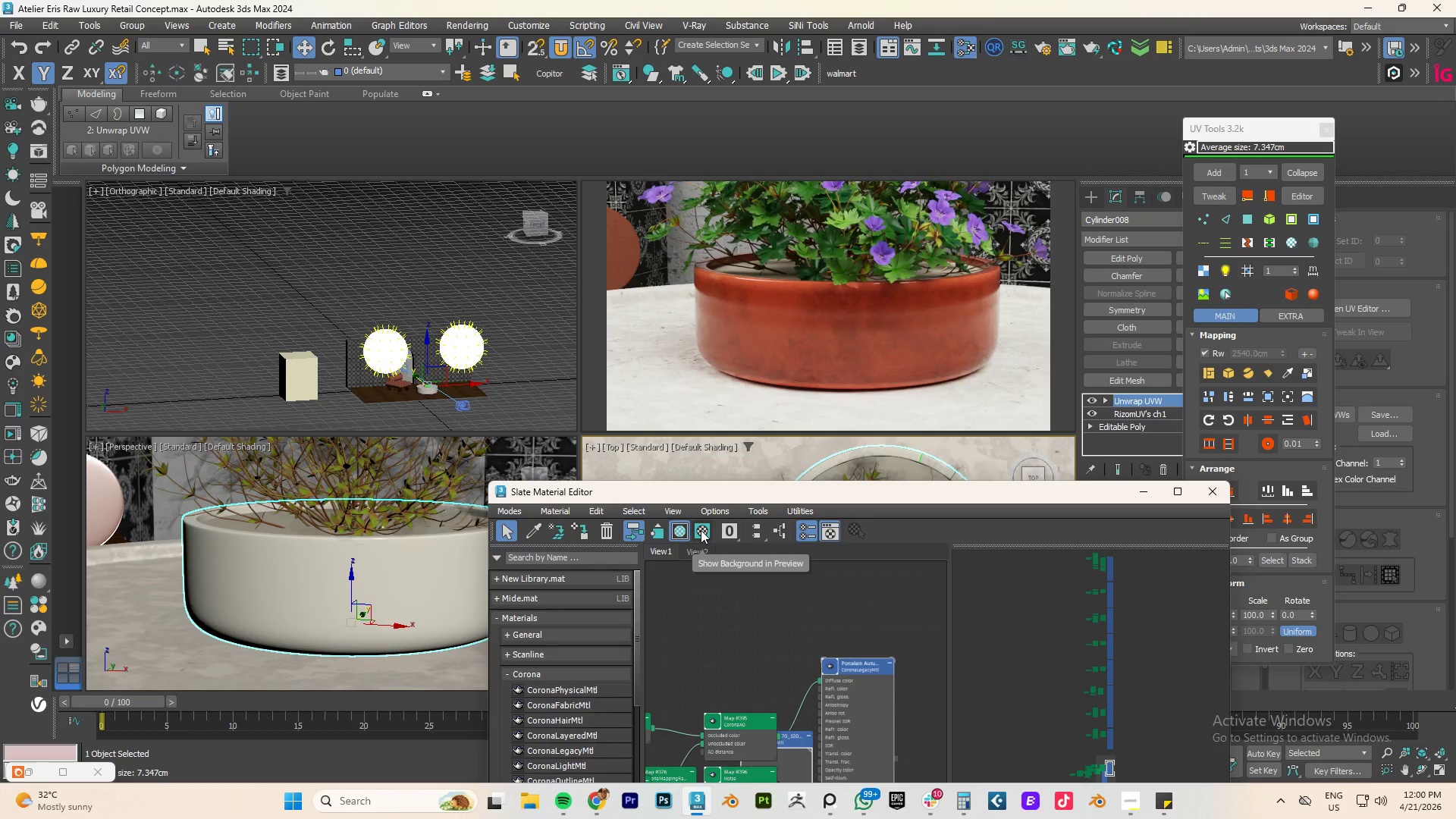 
wait(7.0)
 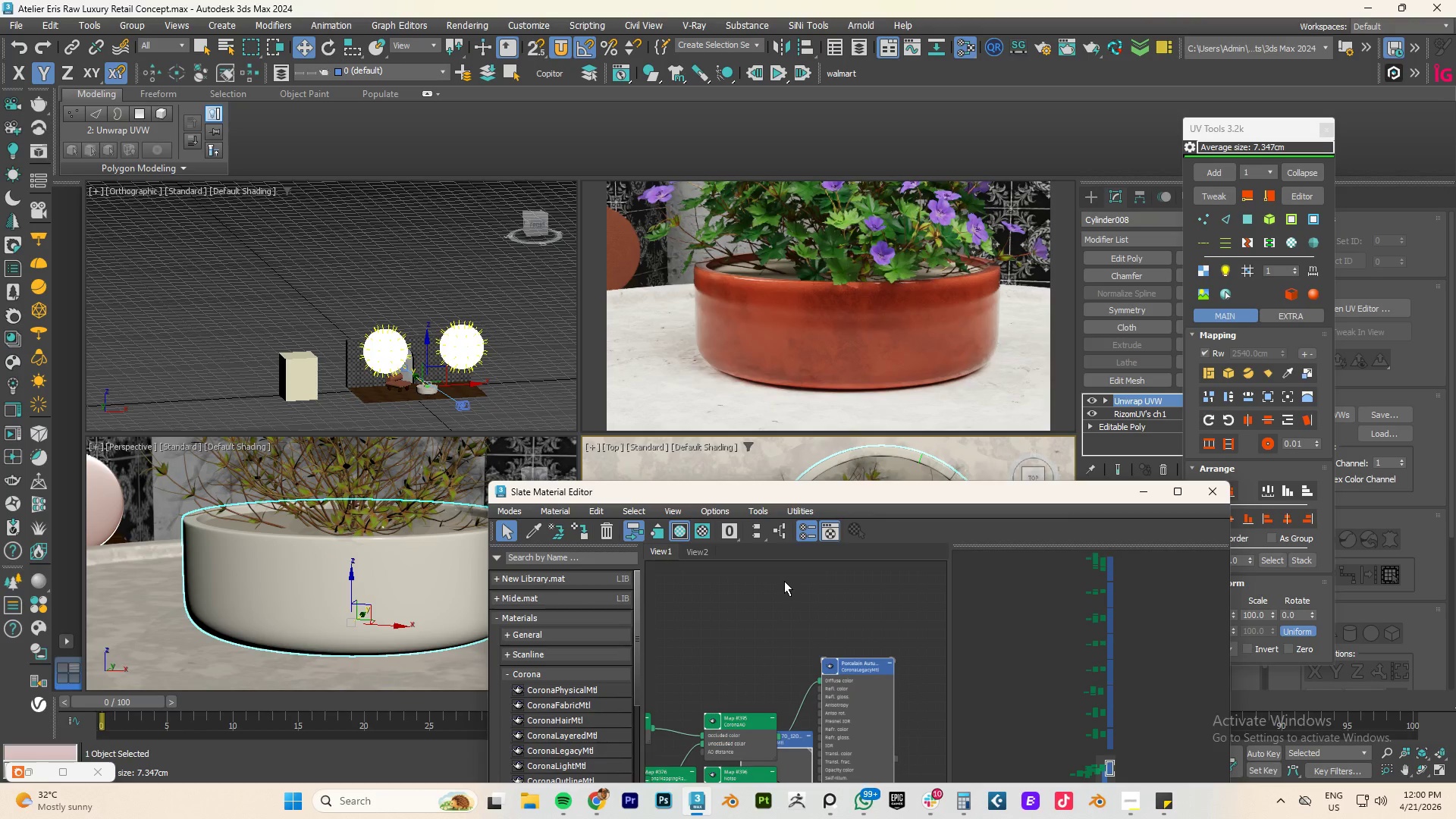 
left_click([675, 531])
 